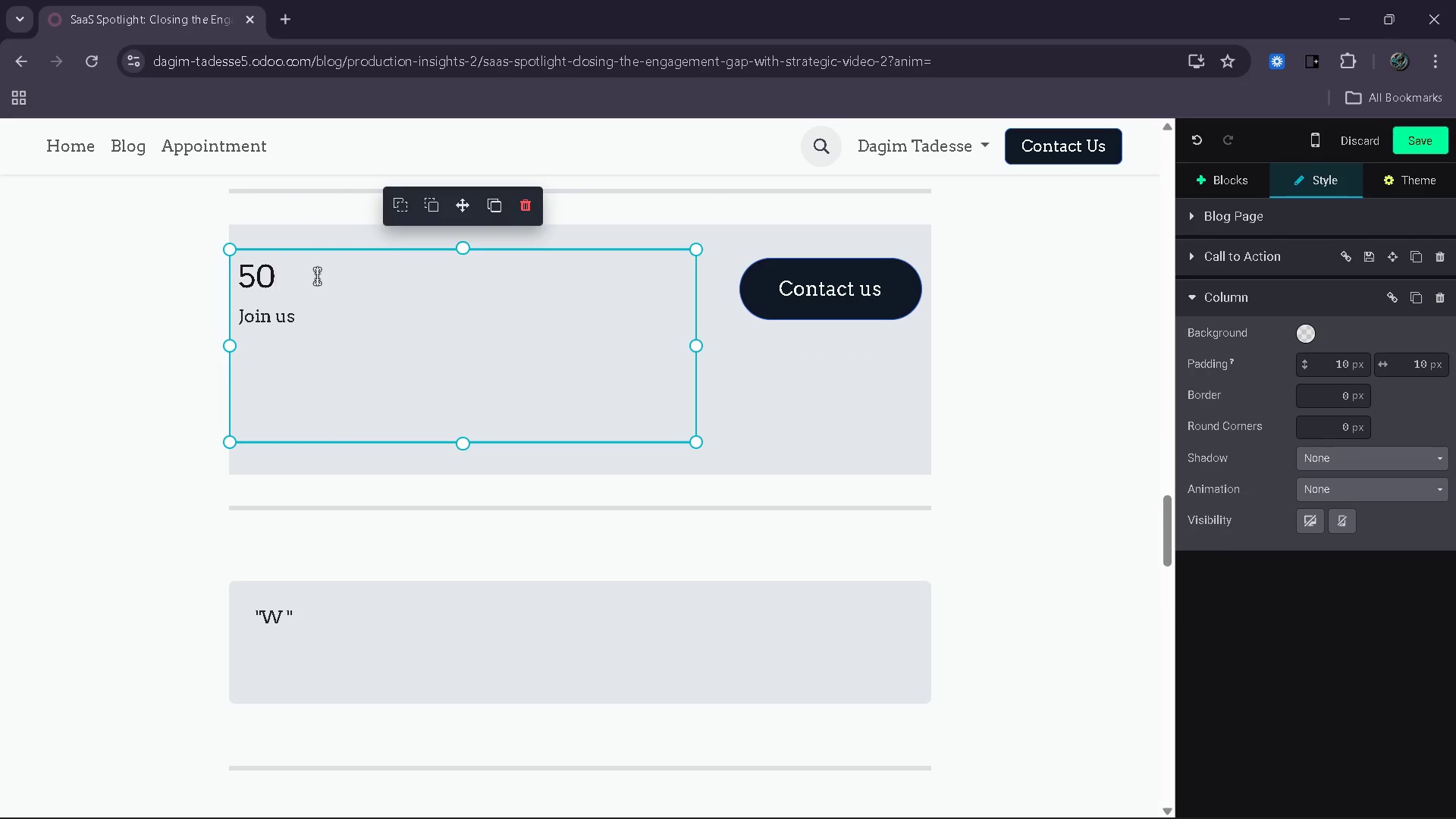 
double_click([283, 617])
 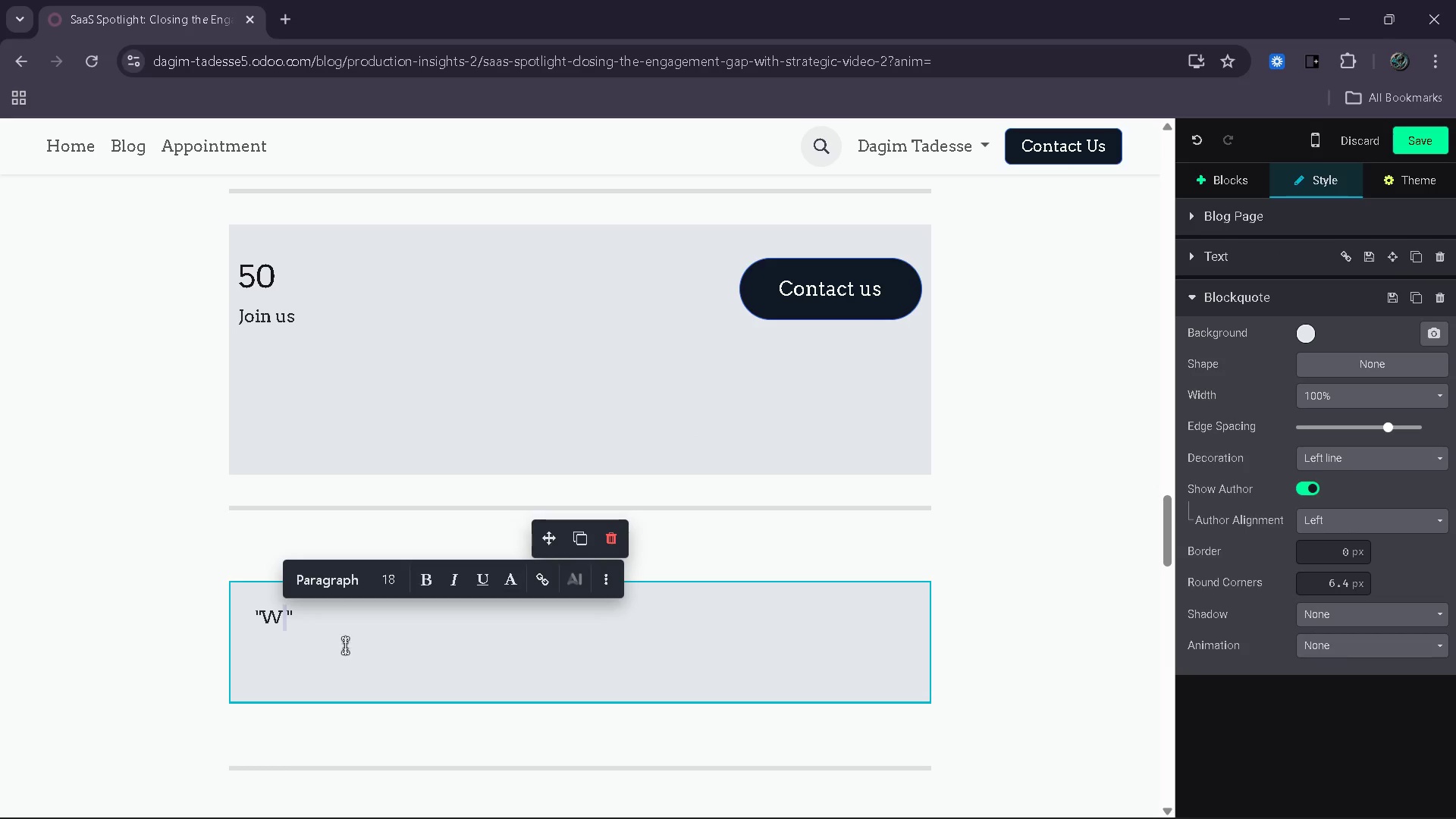 
key(Backspace)
 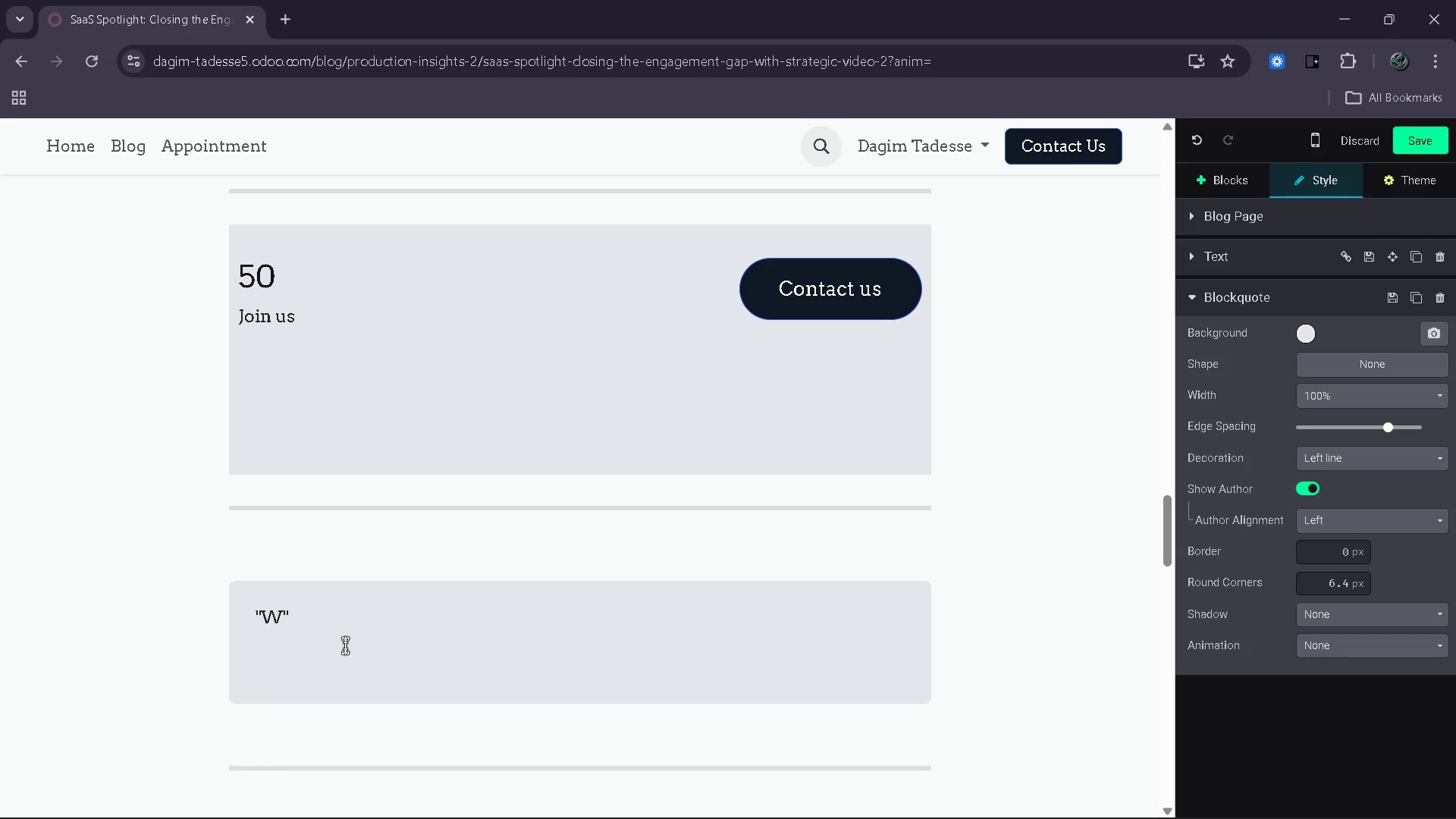 
key(Insert)
 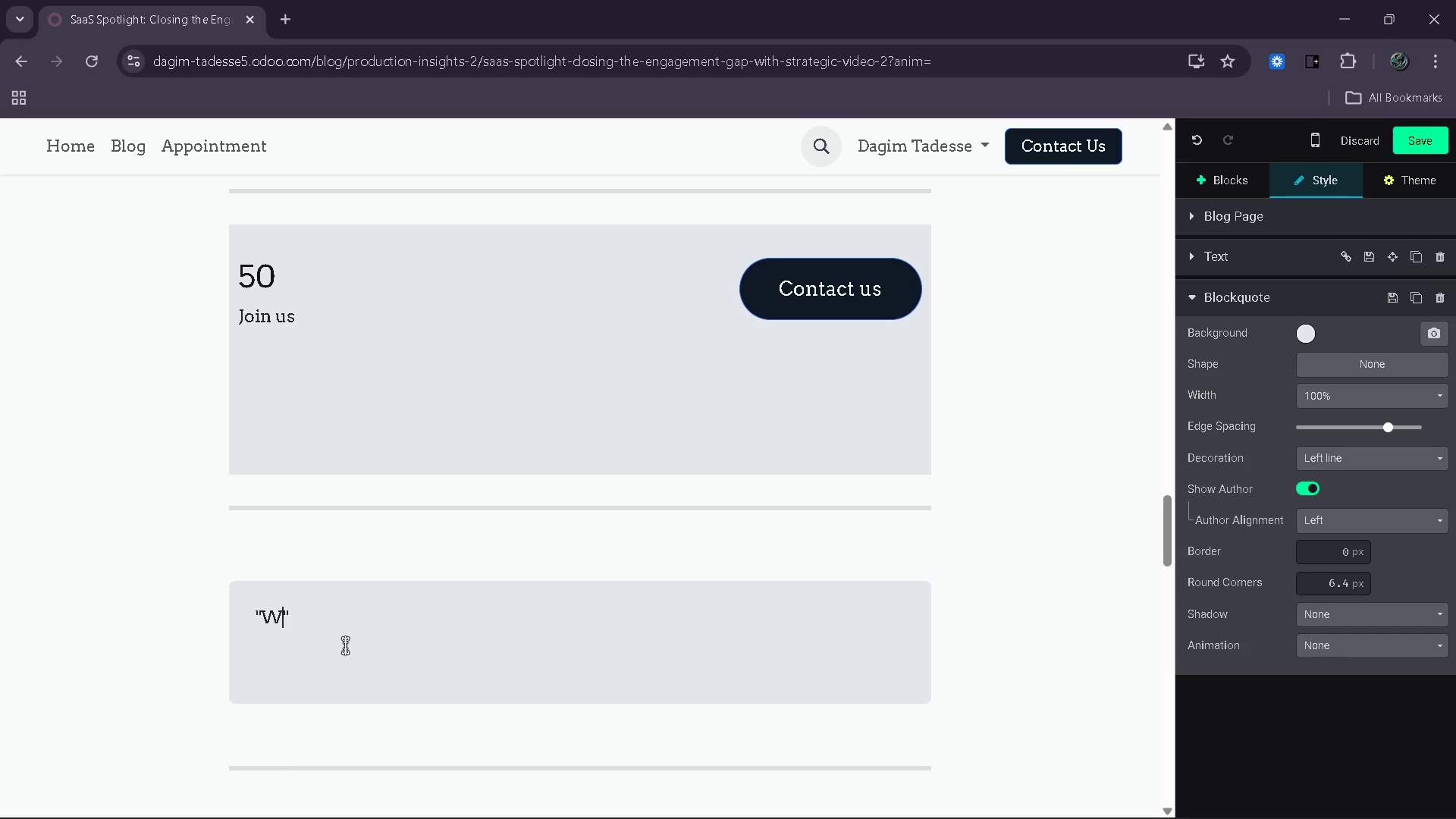 
key(Backspace)
 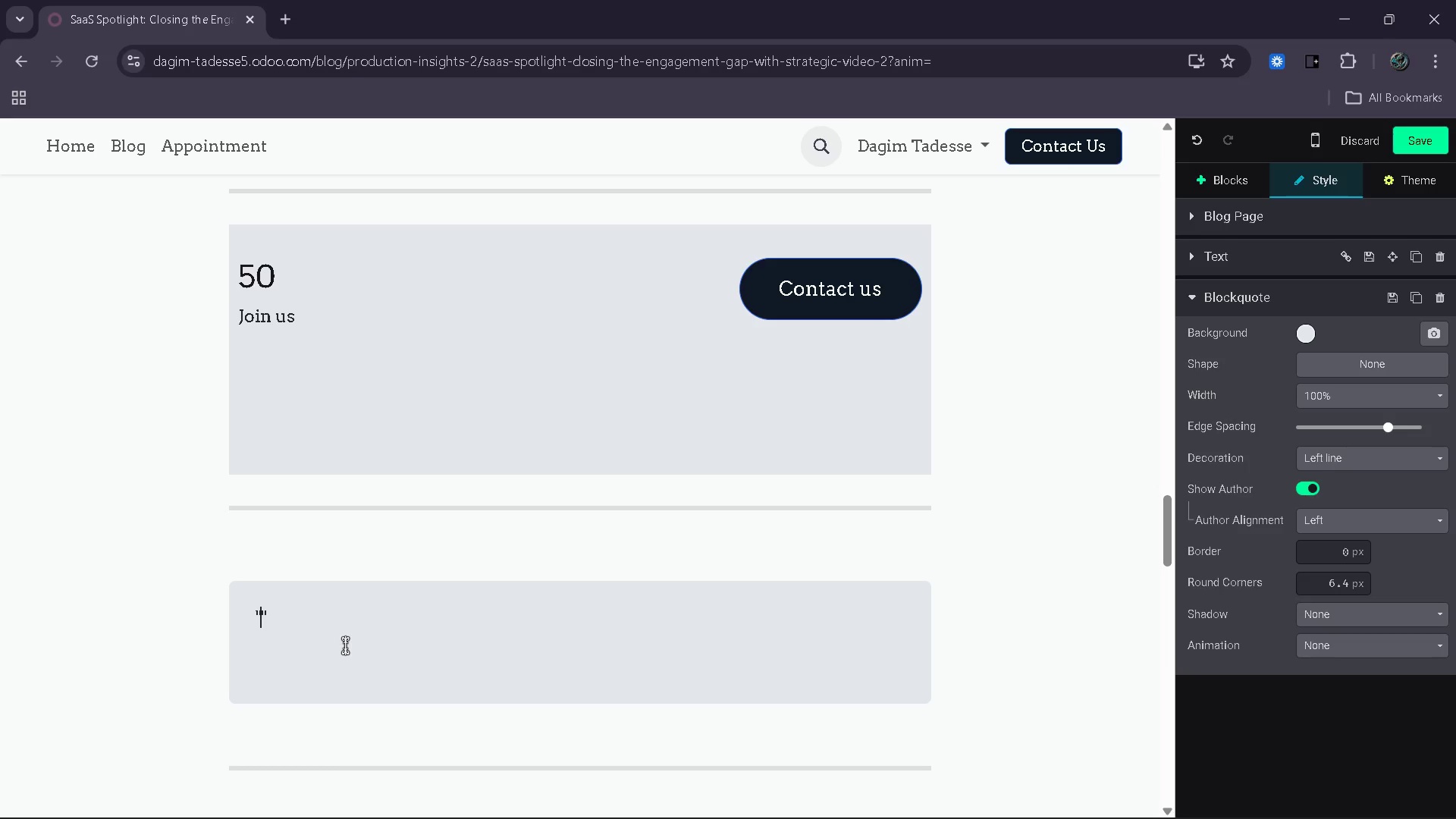 
wait(18.89)
 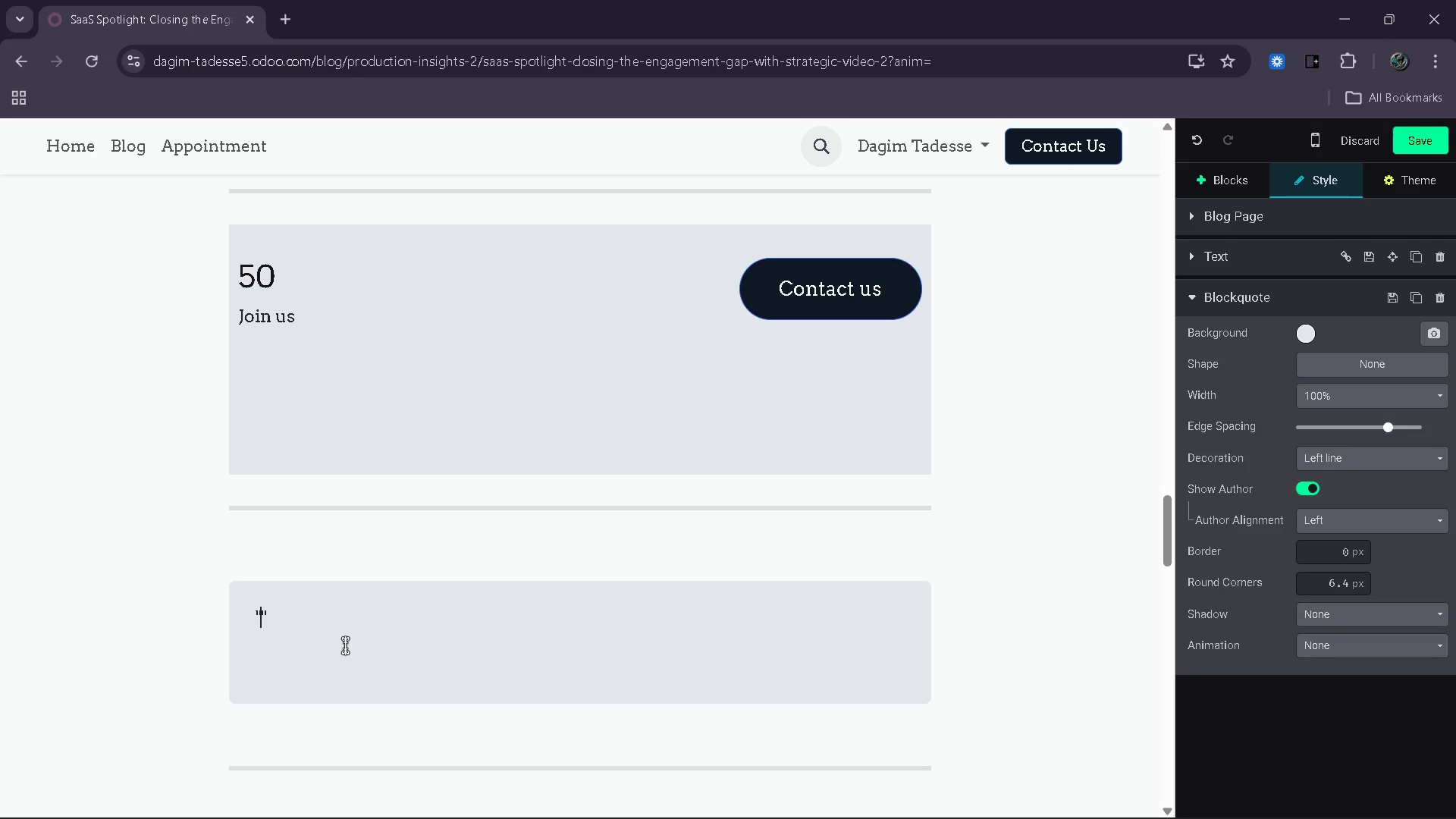 
type(Engagement gaps are not caused by a)
key(Backspace)
type(lack of content - they are caused by [VolumeUp][VolumeUp][VolumeUp])
 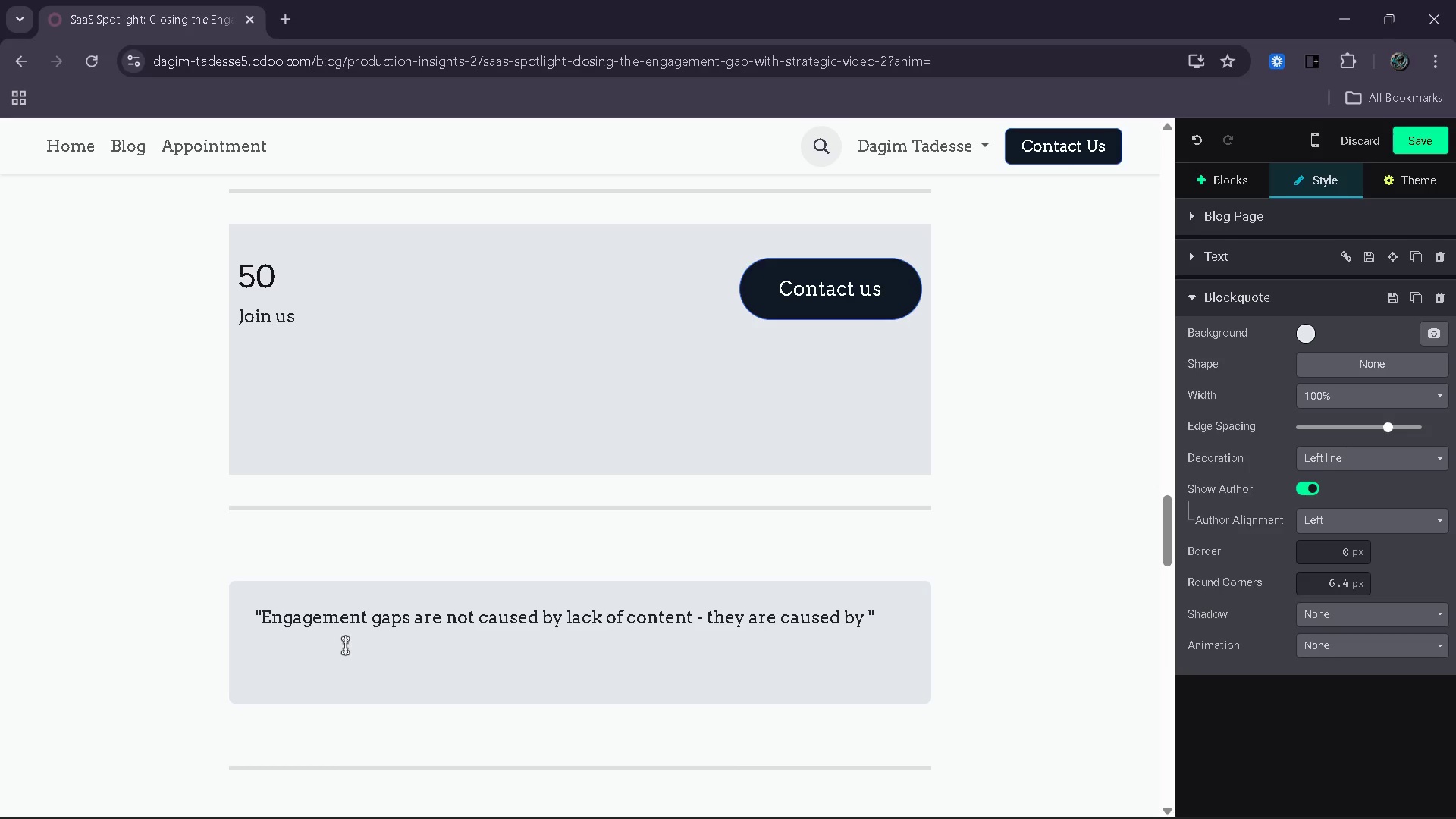 
type(lack )
 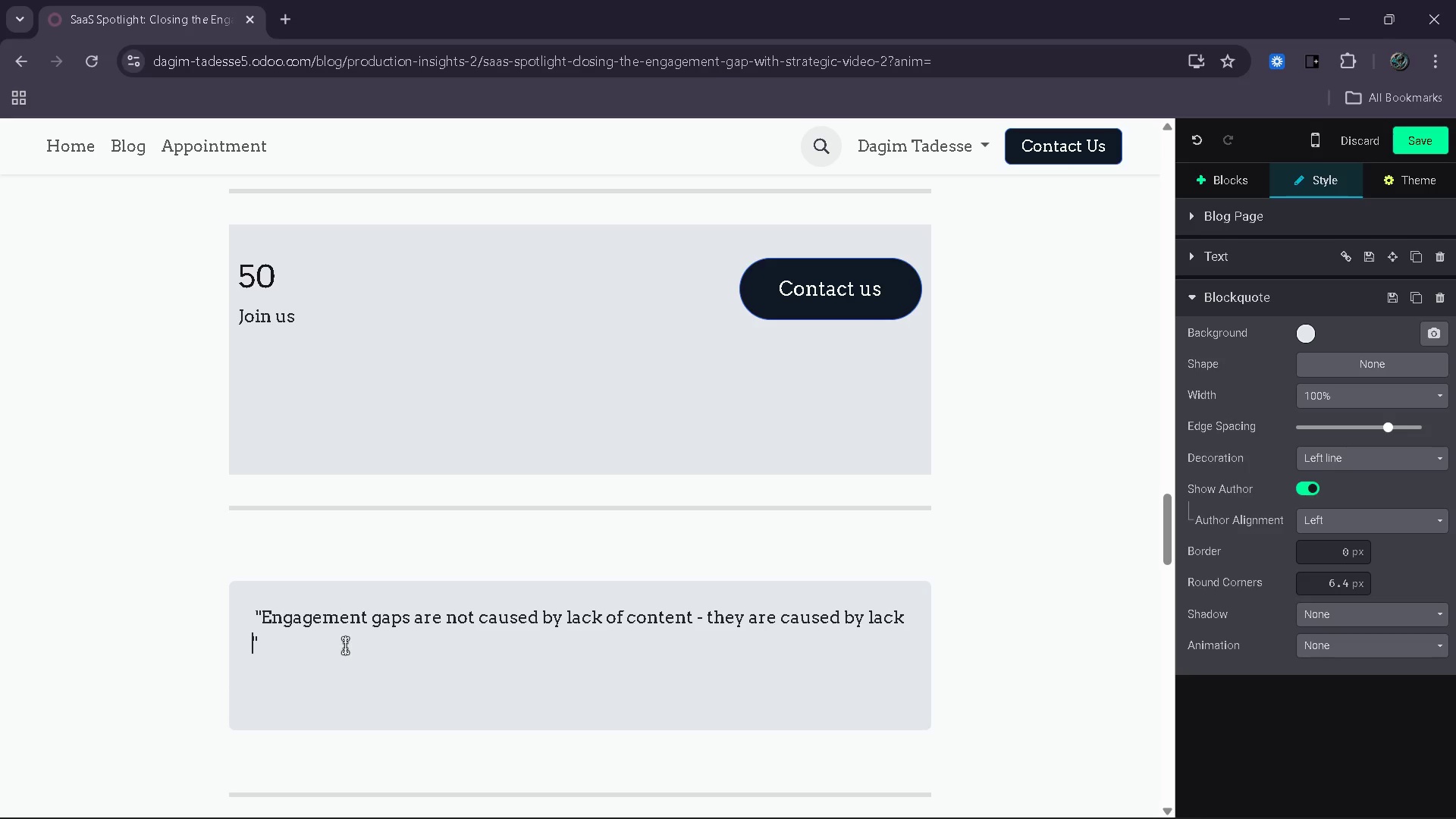 
key(O)
 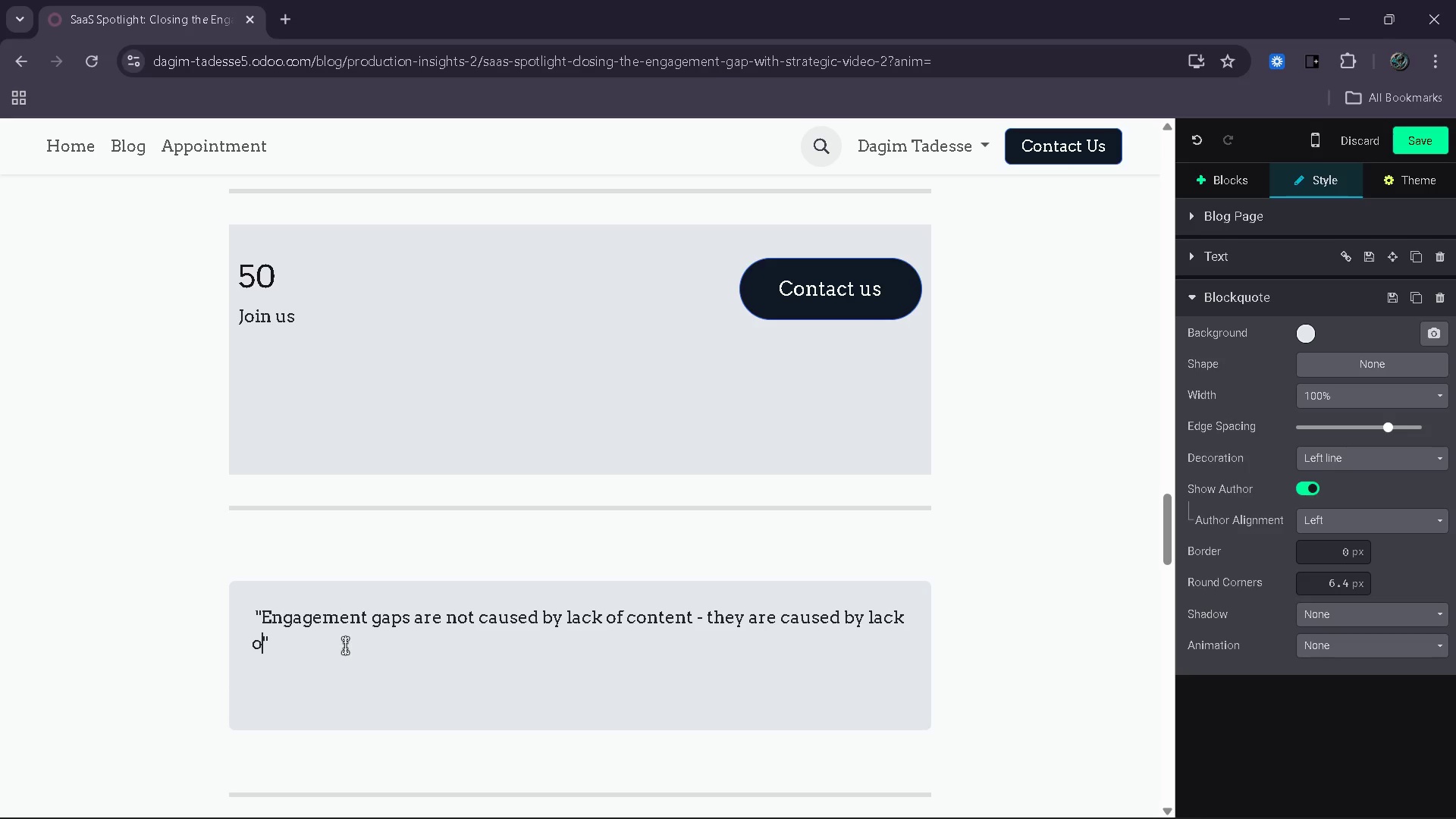 
key(Space)
 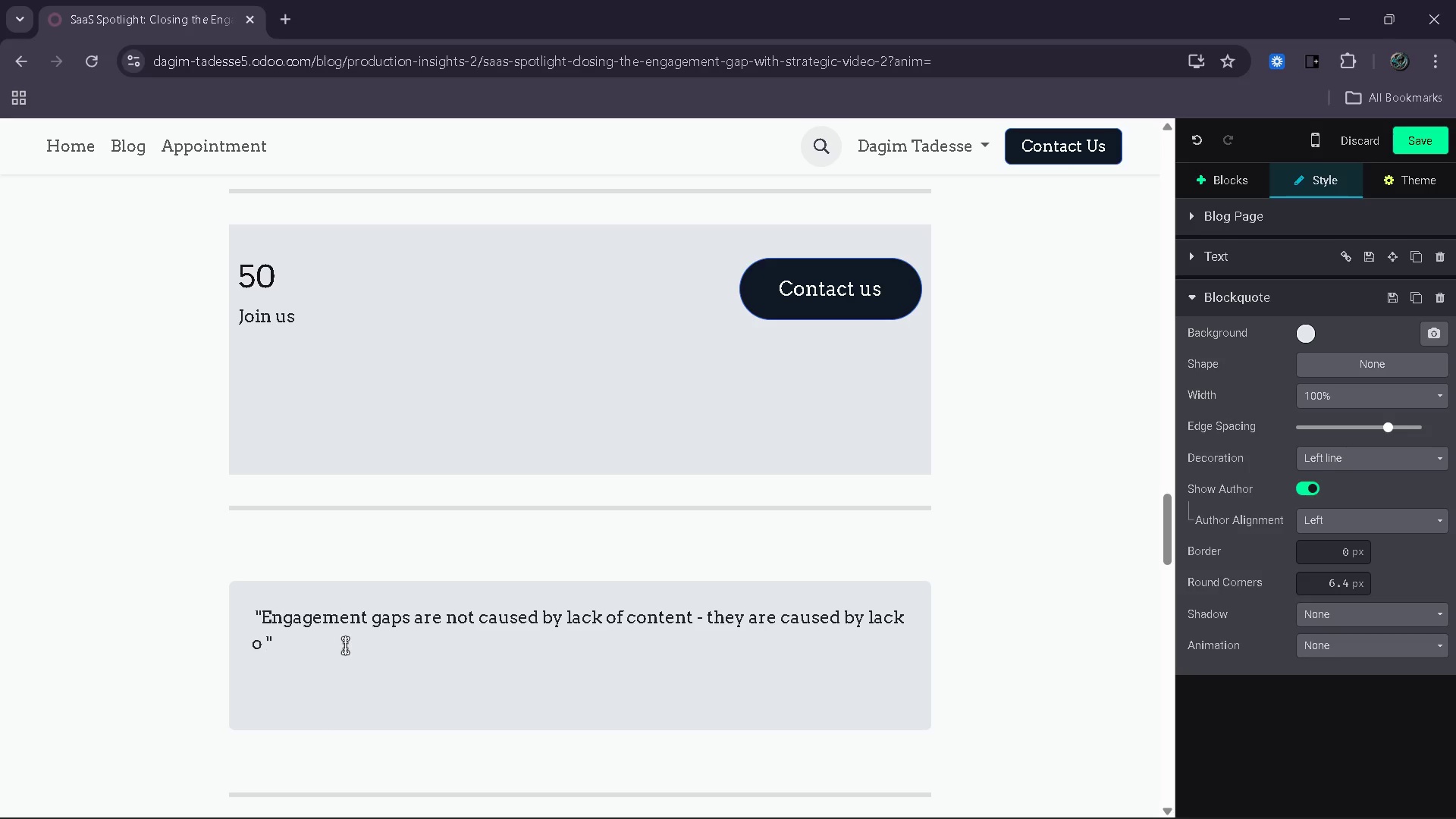 
key(Backspace)
key(Backspace)
type(content c)
key(Backspace)
type(structure.)
 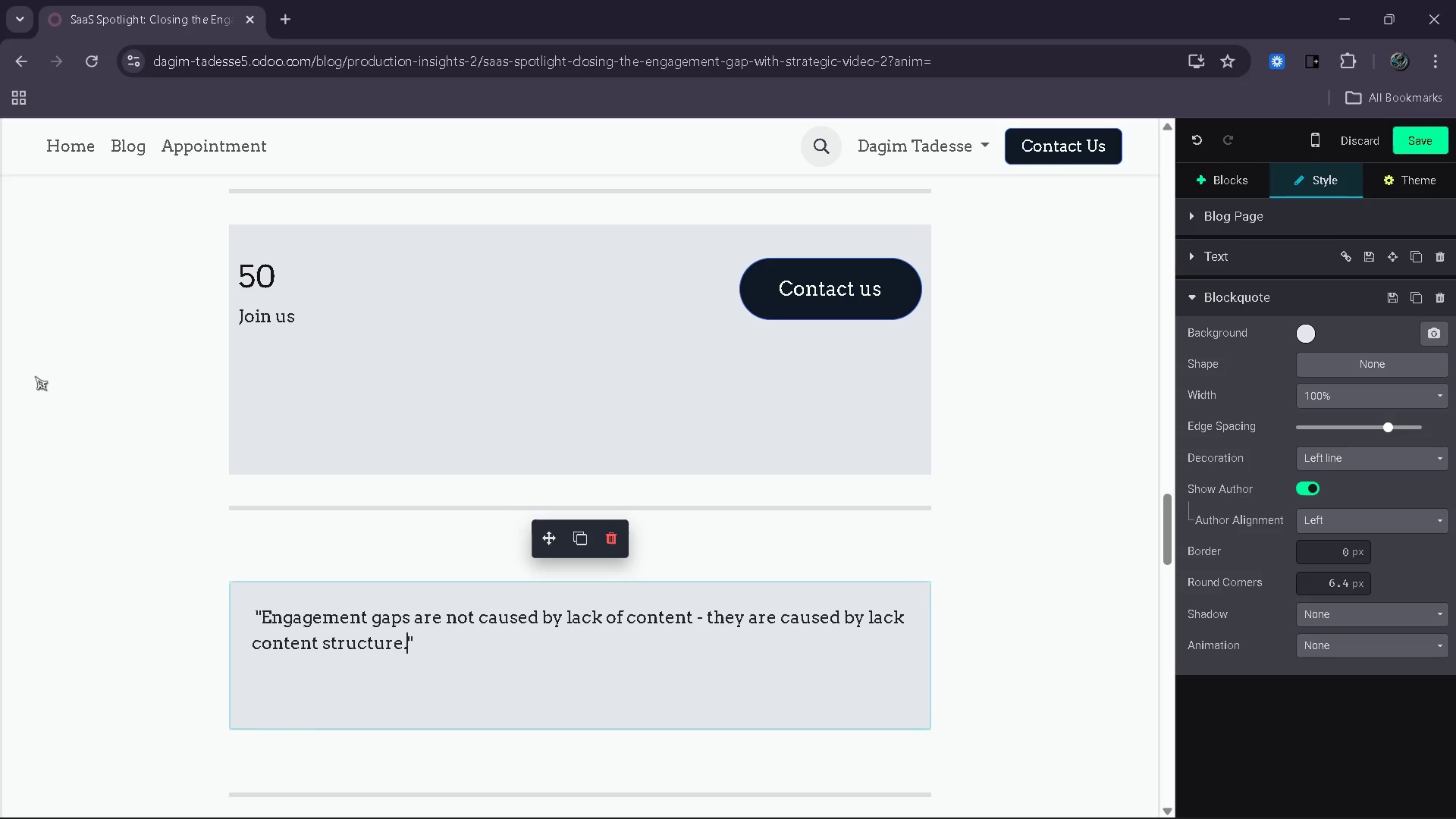 
scroll: coordinate [888, 491], scroll_direction: down, amount: 5.0
 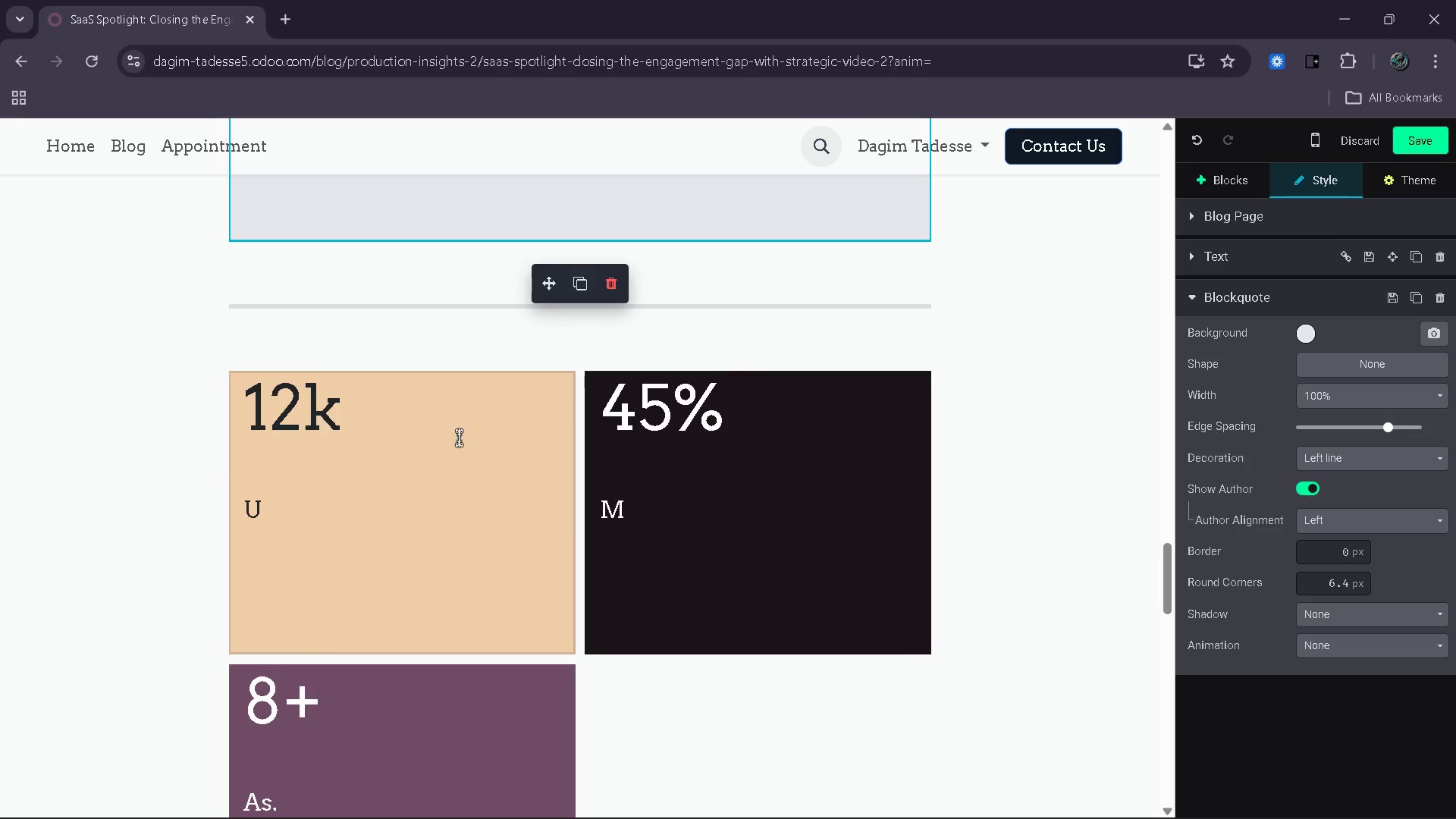 
left_click([376, 420])
 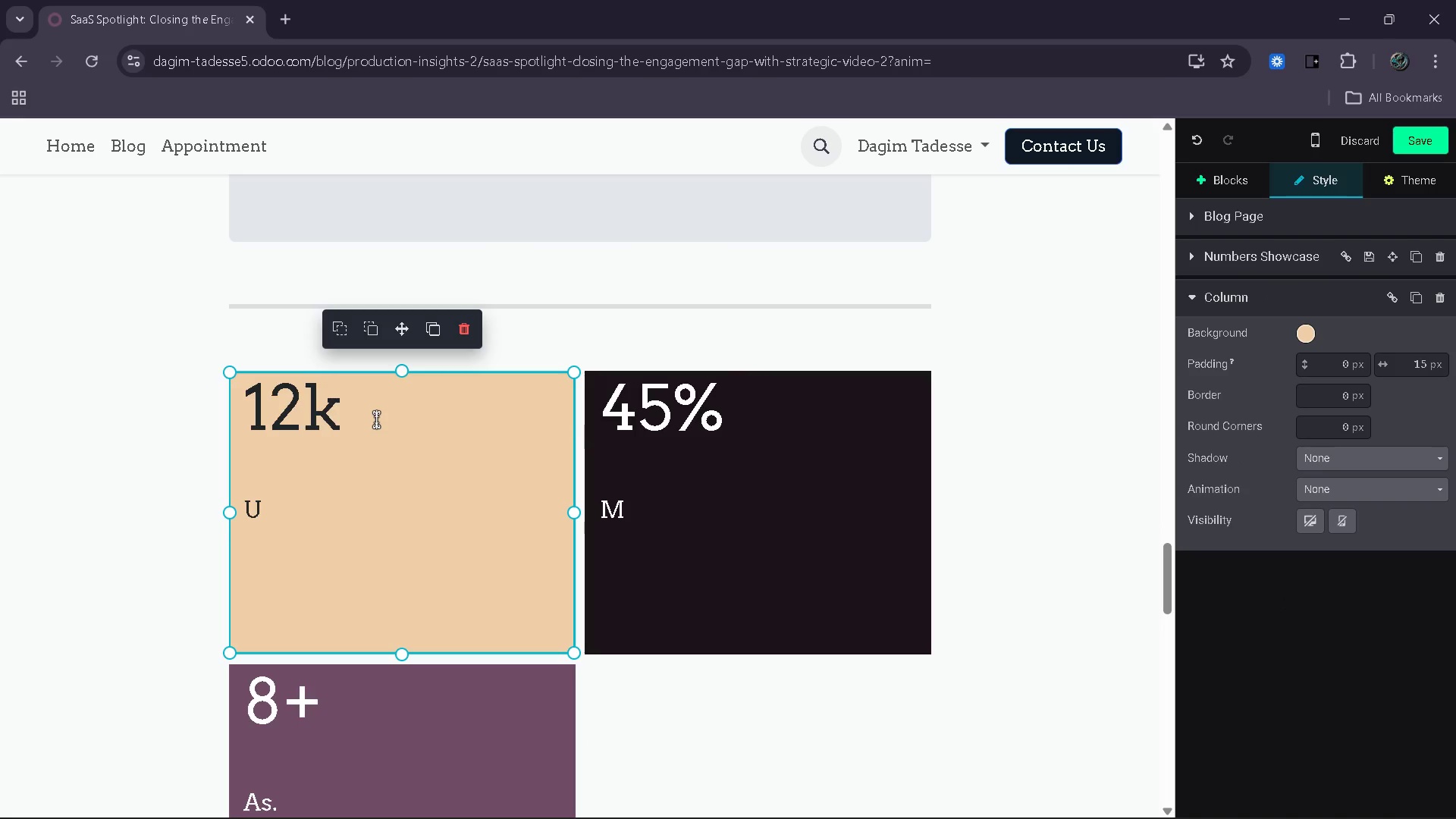 
key(Backspace)
key(Backspace)
key(Backspace)
type(78.1)
 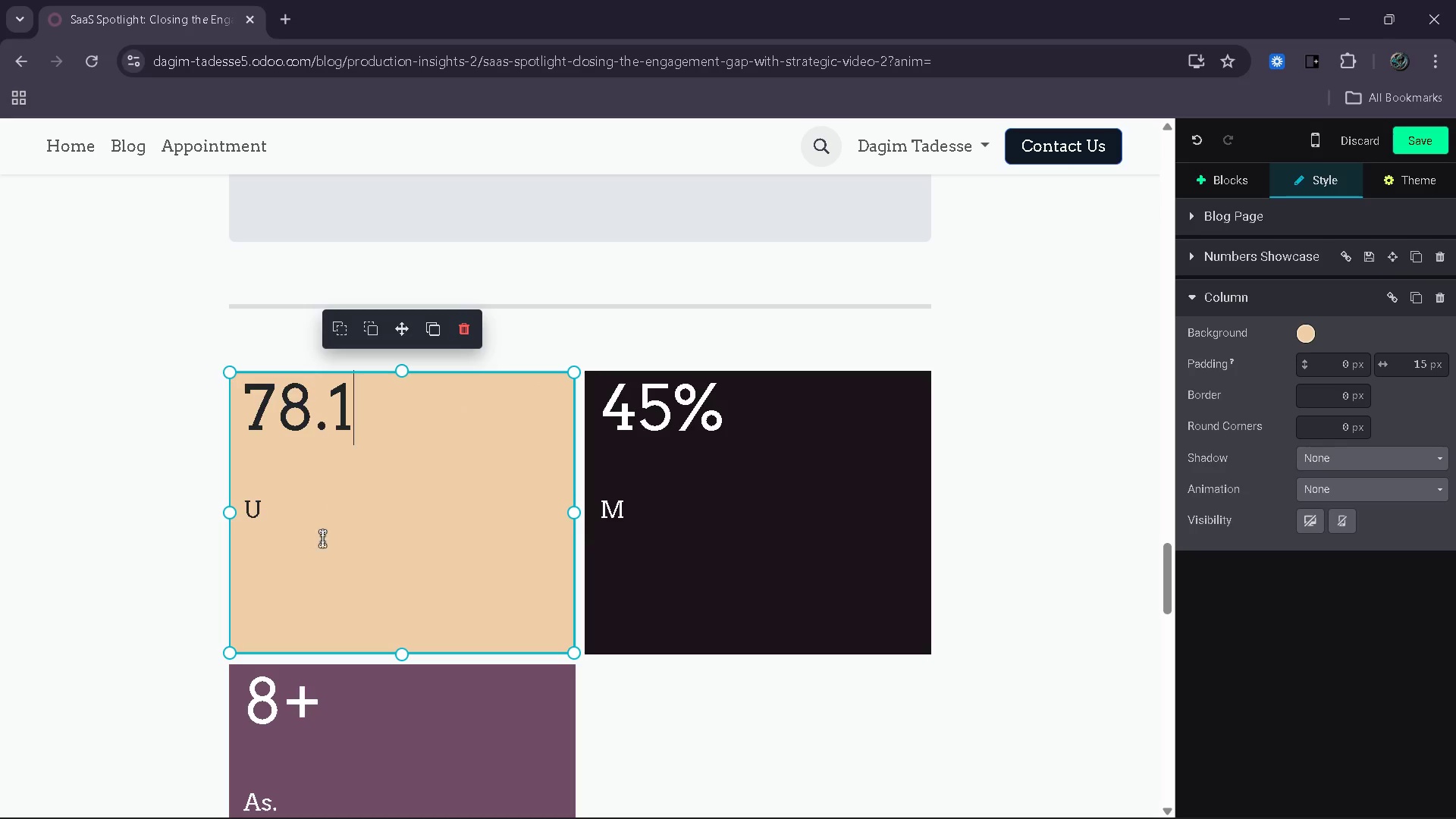 
left_click([345, 508])
 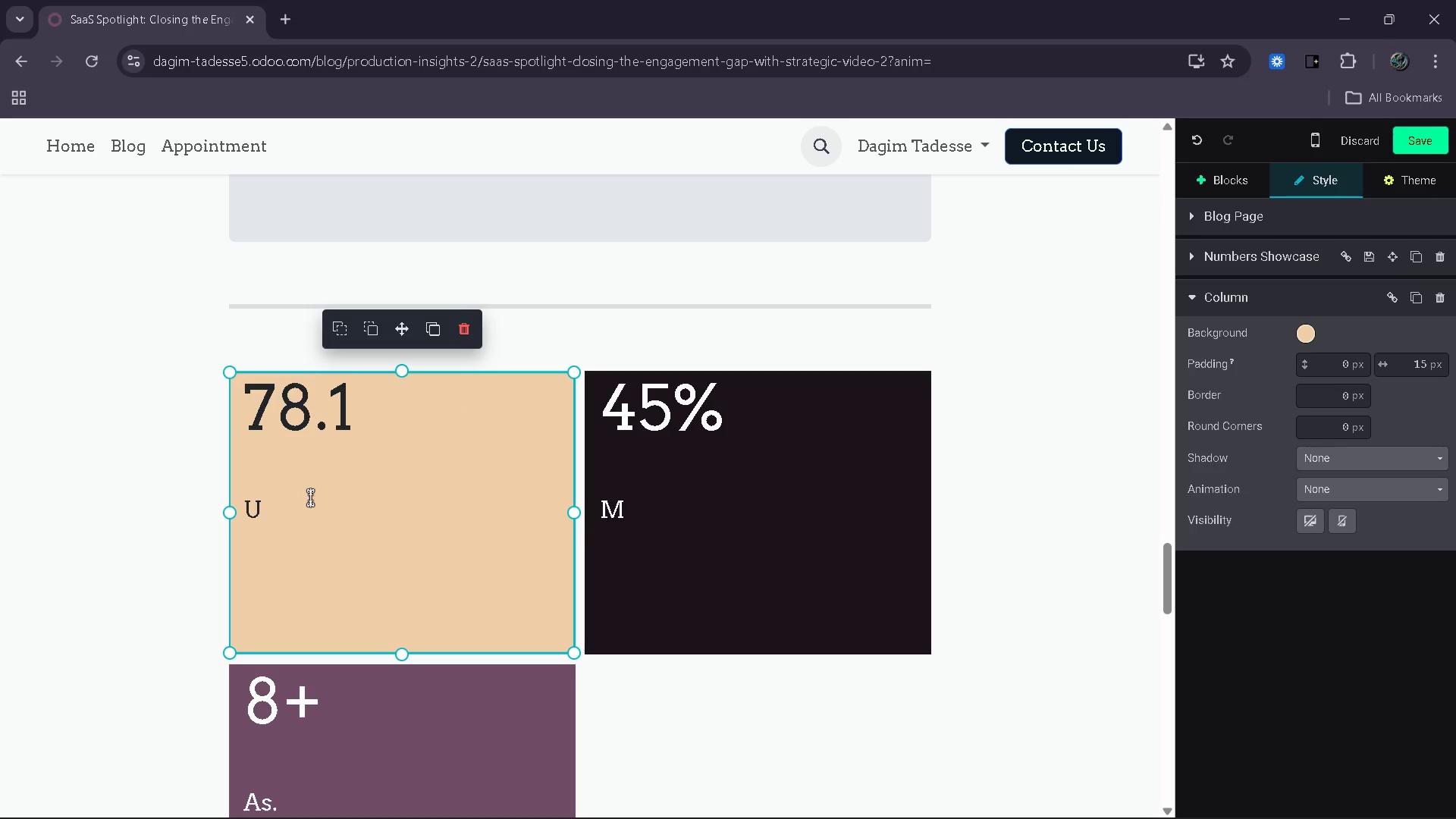 
key(Backspace)
type(Engagem)
 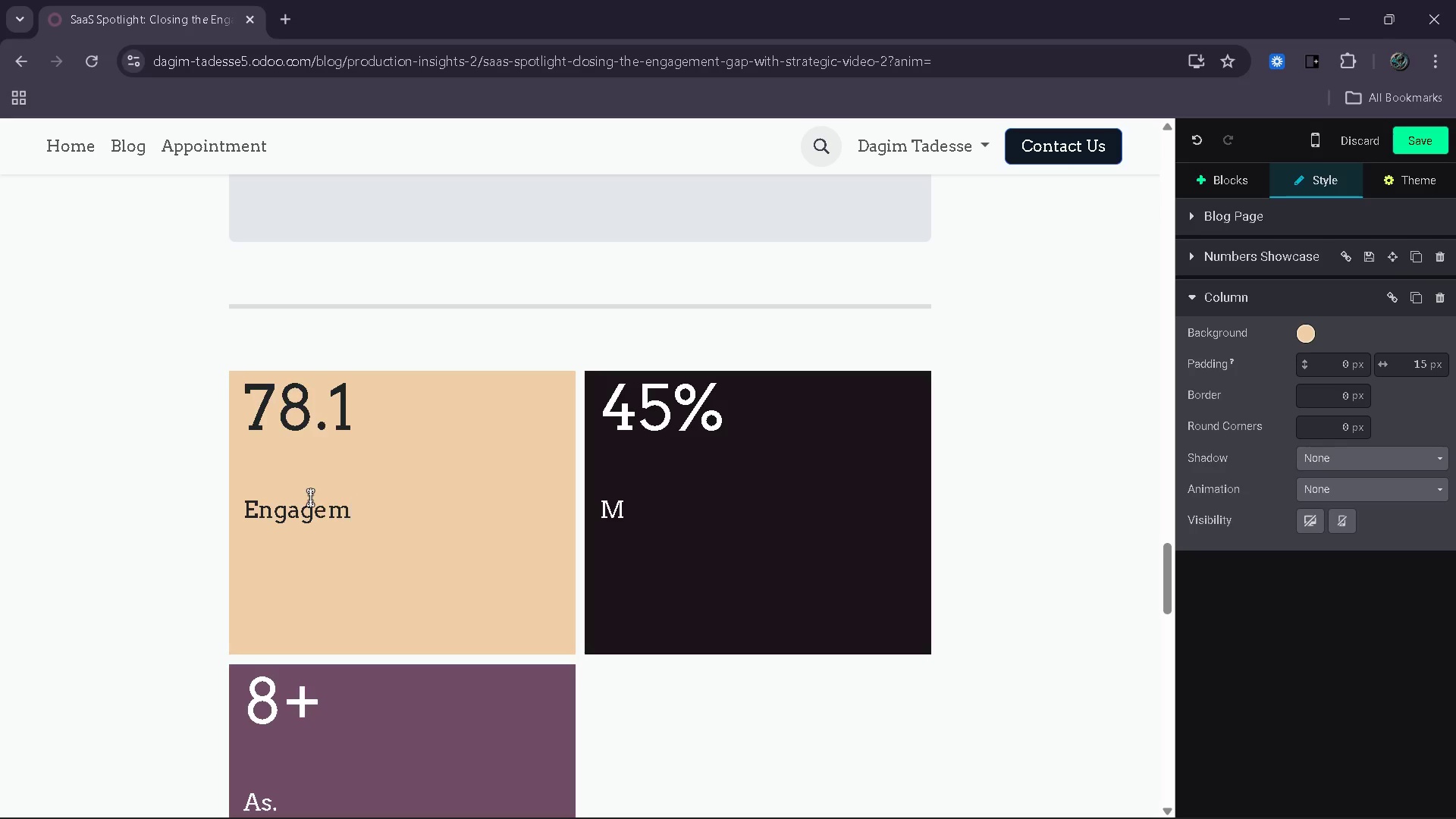 
wait(10.66)
 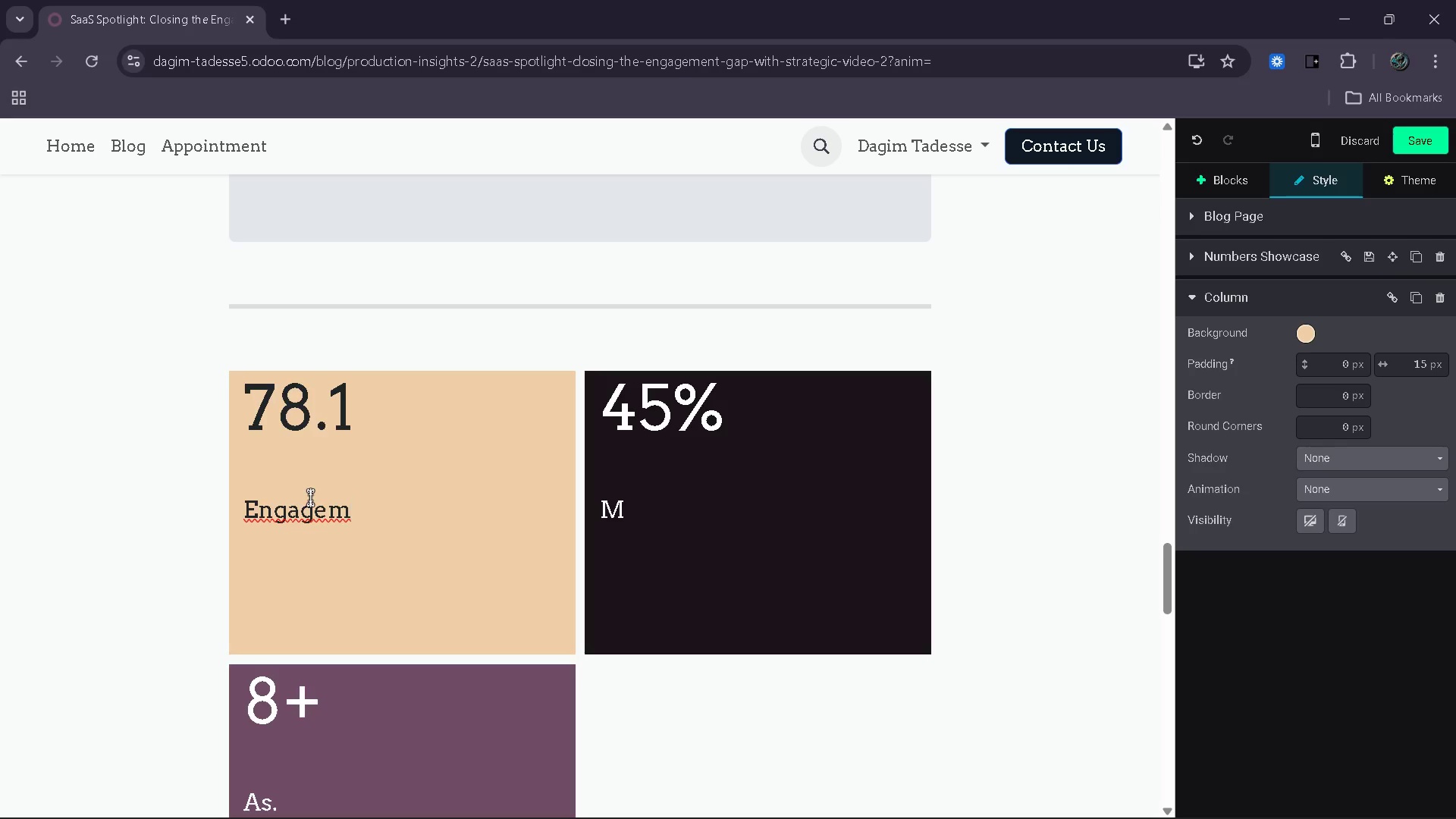 
type(ent score achieved by SaaS companies using structured video and podcast strategies.)
 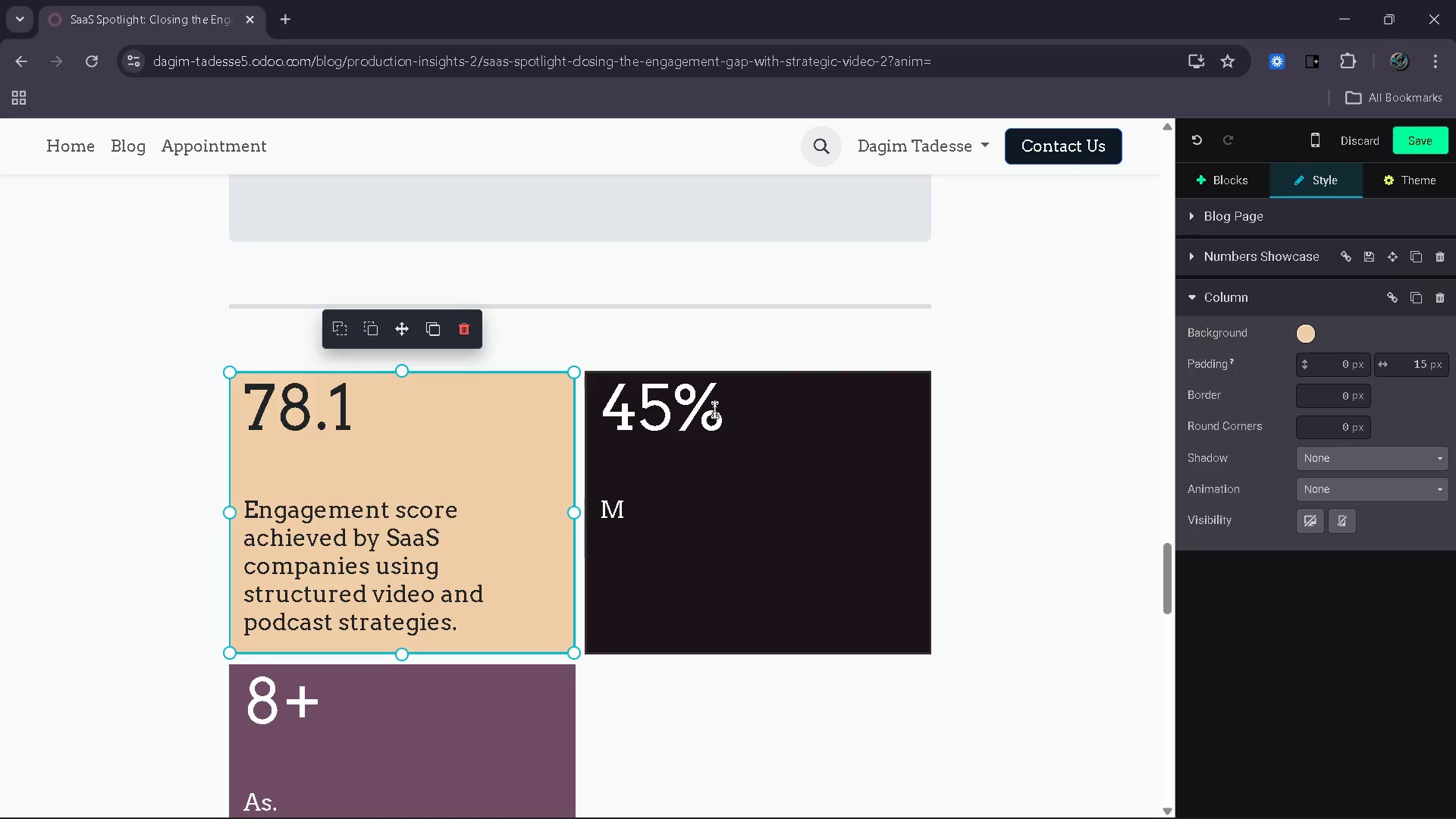 
wait(6.58)
 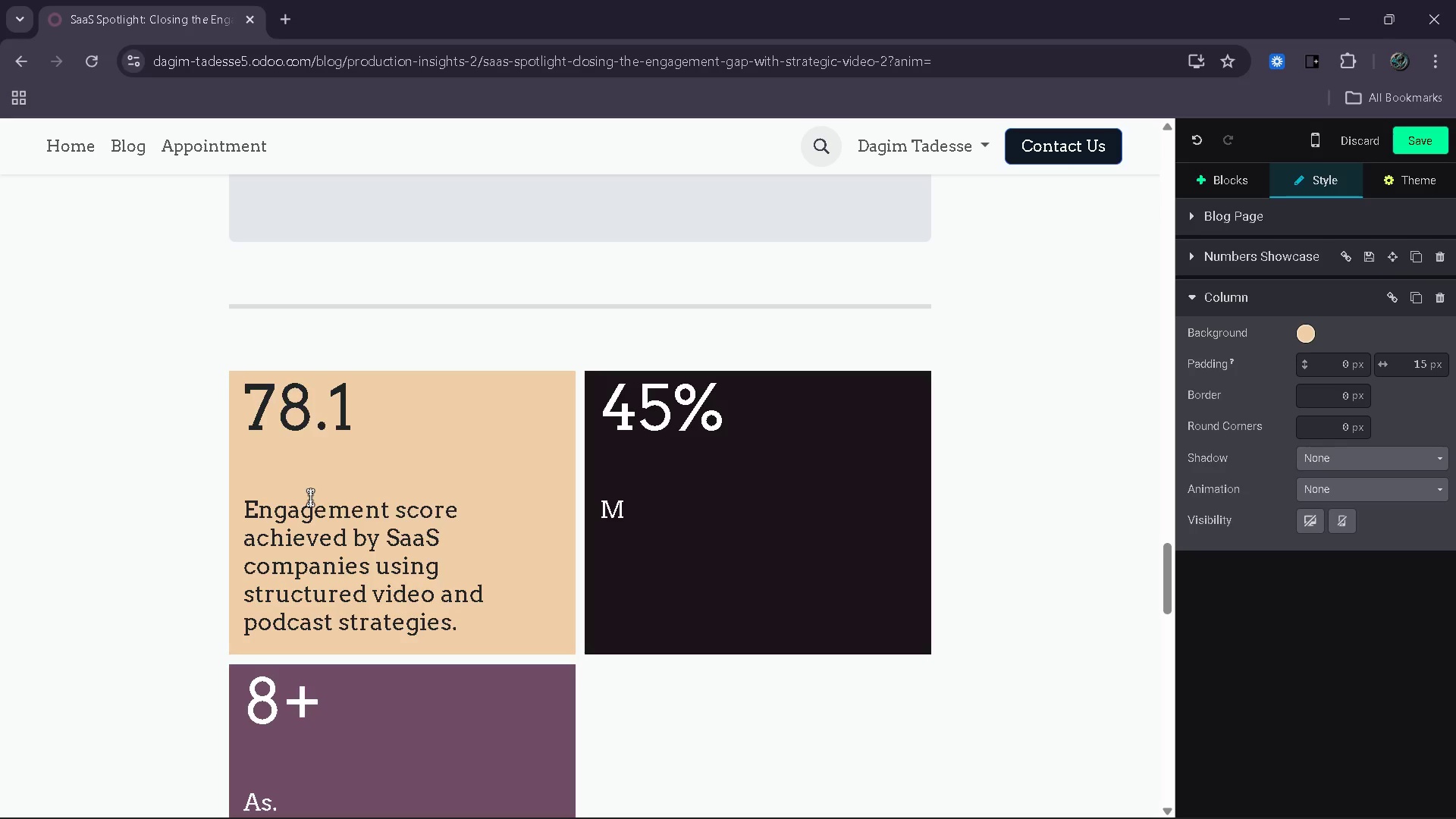 
left_click([714, 410])
 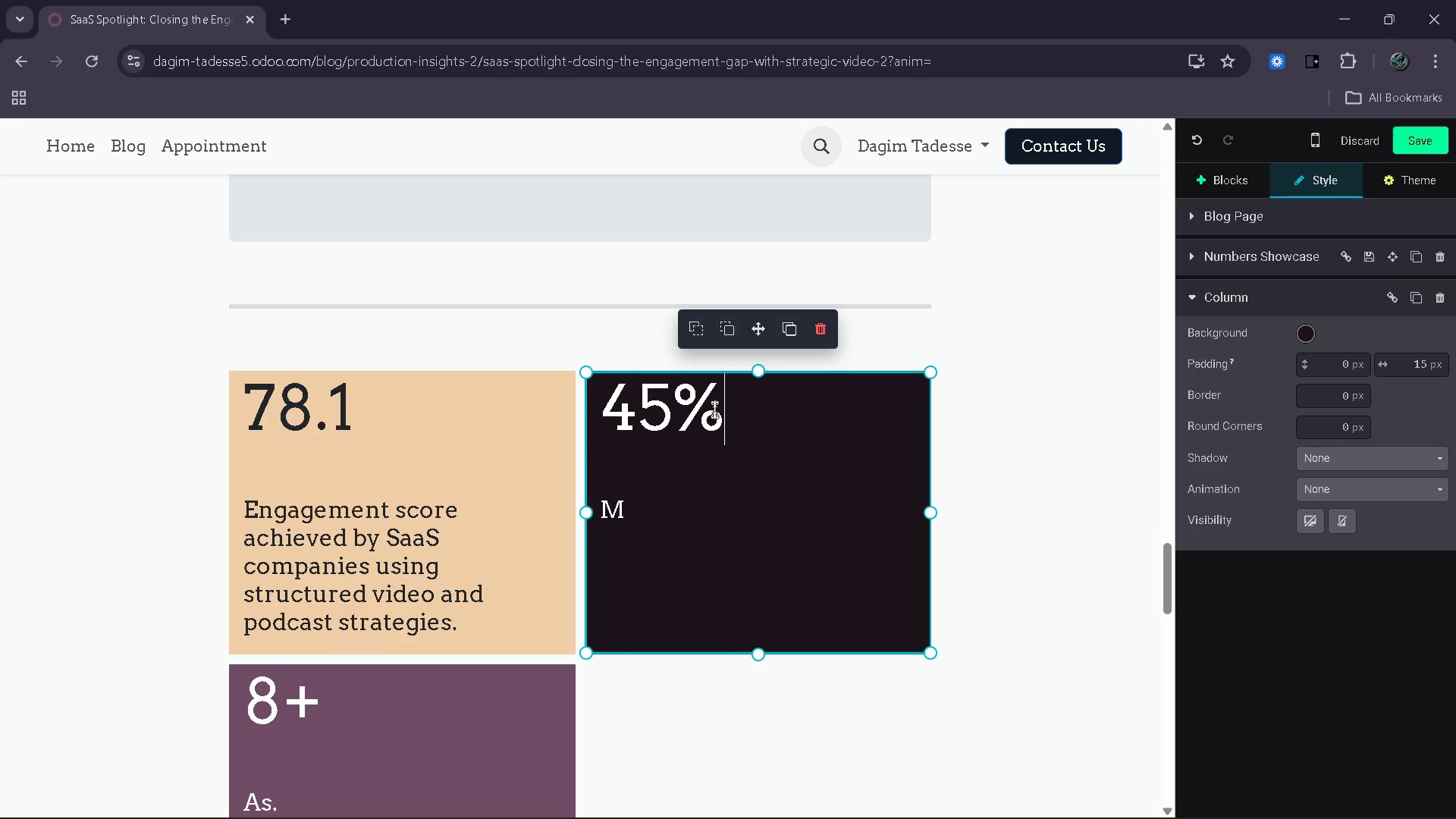 
key(Backspace)
key(Backspace)
key(Backspace)
type(34.2)
 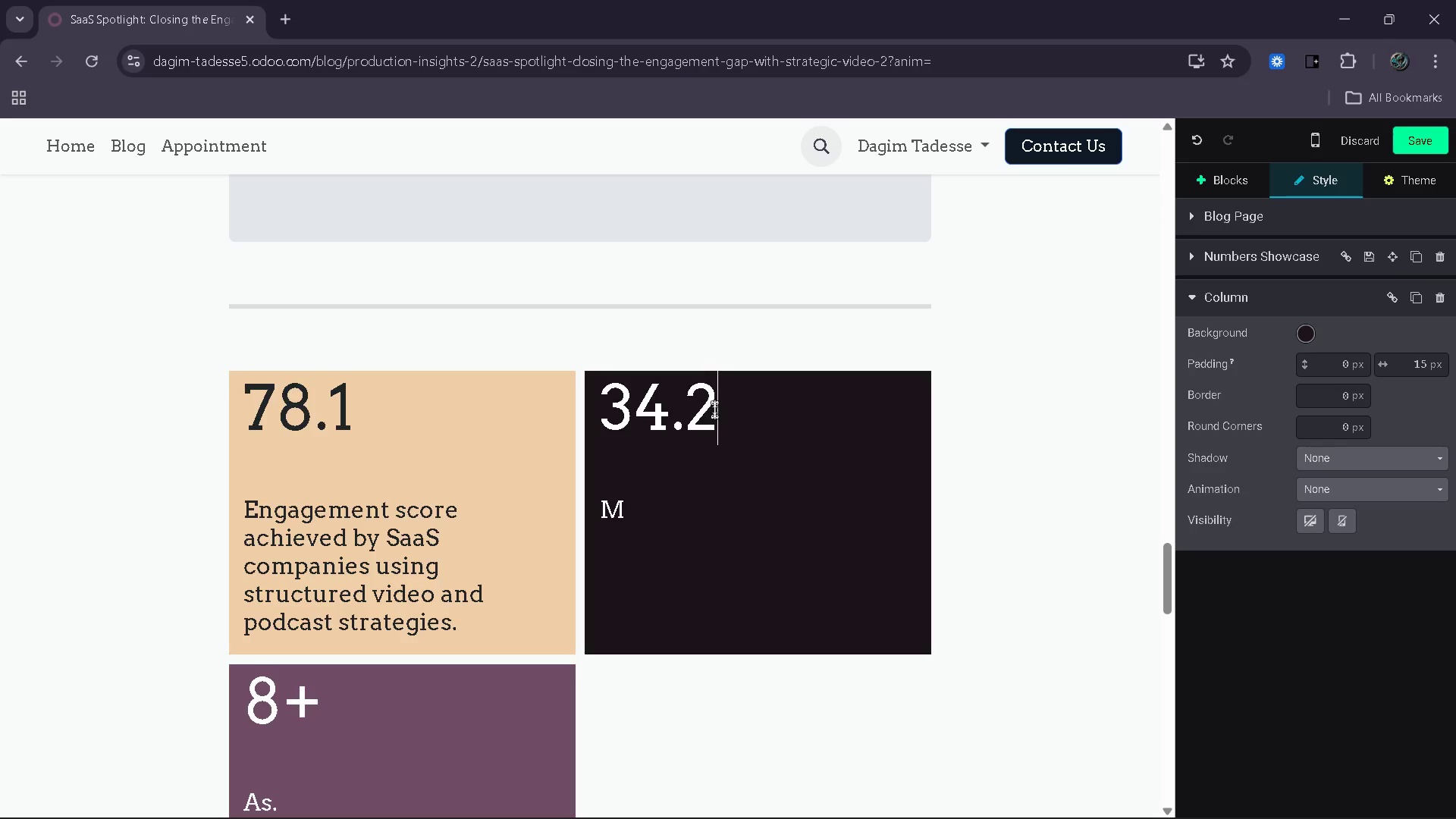 
wait(7.12)
 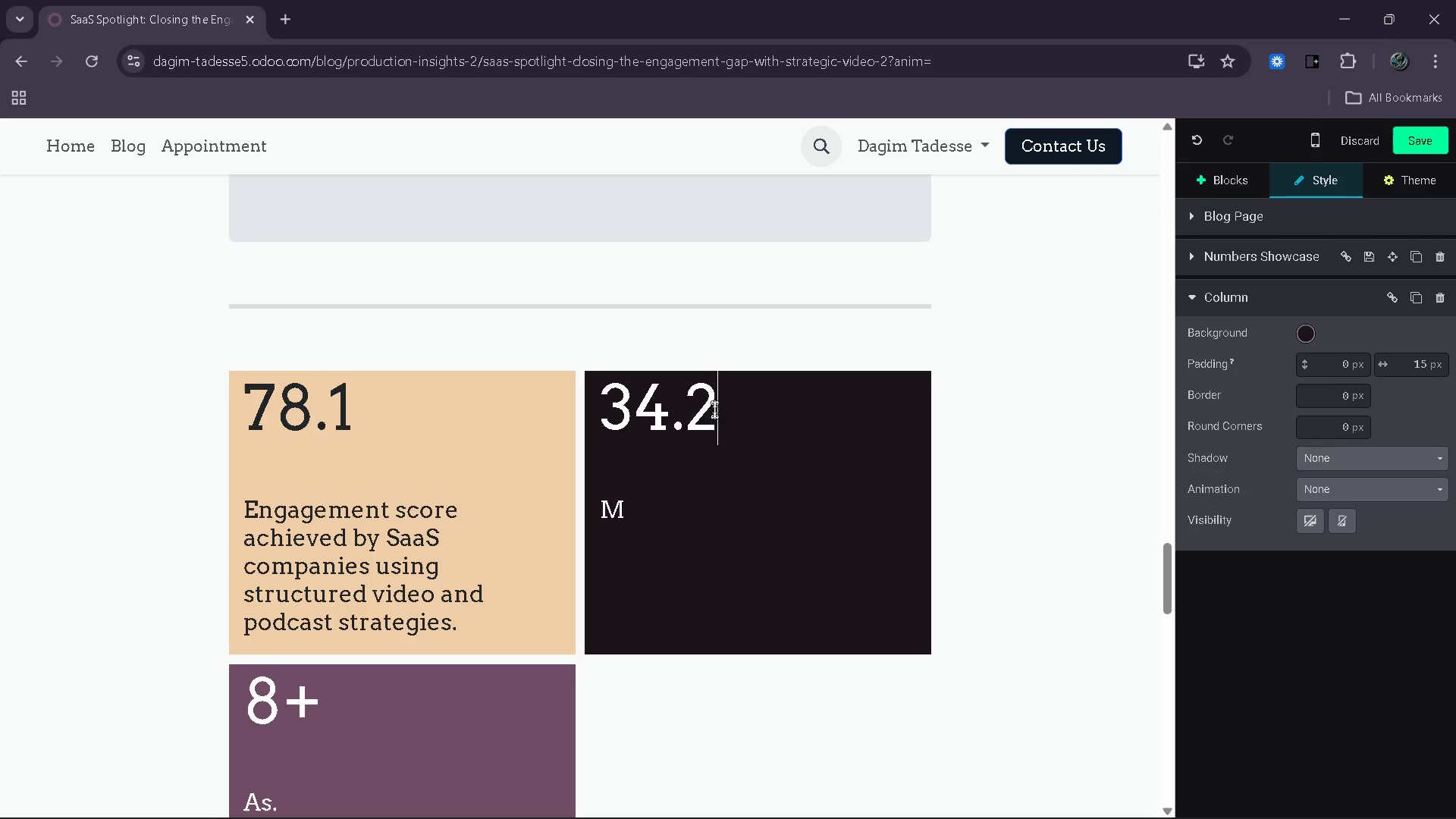 
key(ArrowDown)
 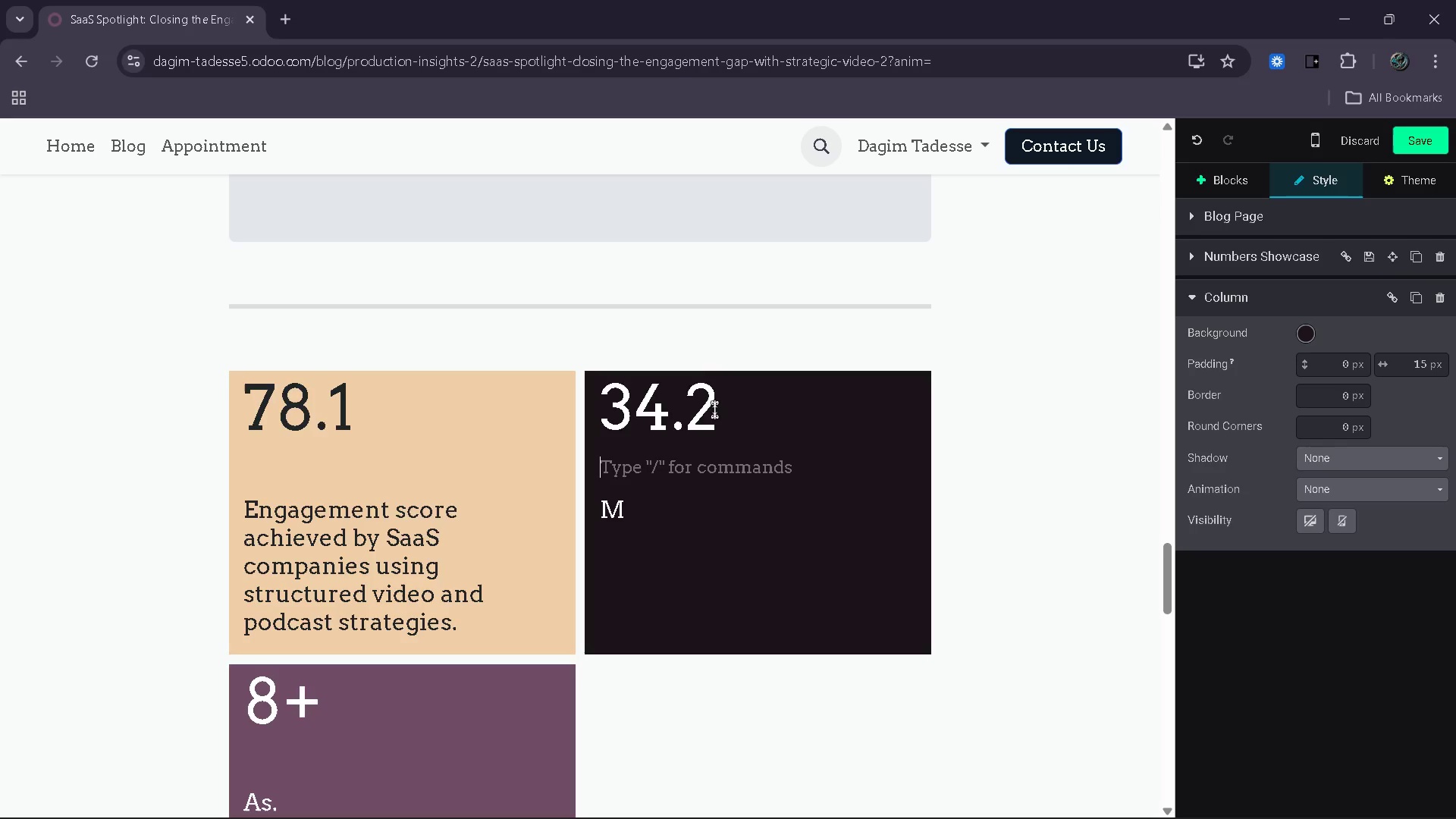 
key(ArrowDown)
 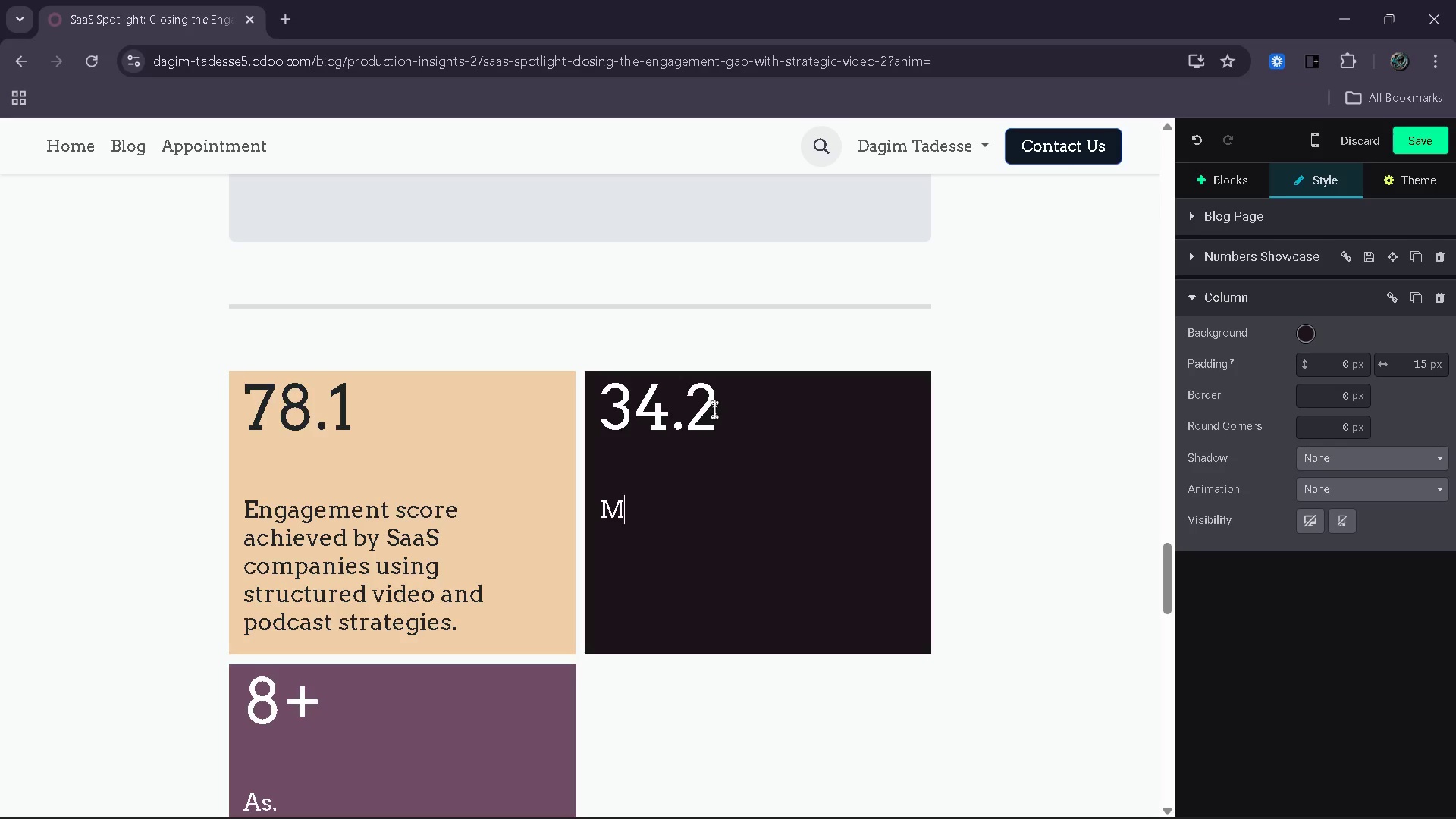 
key(Backspace)
type(Low engagement score)
 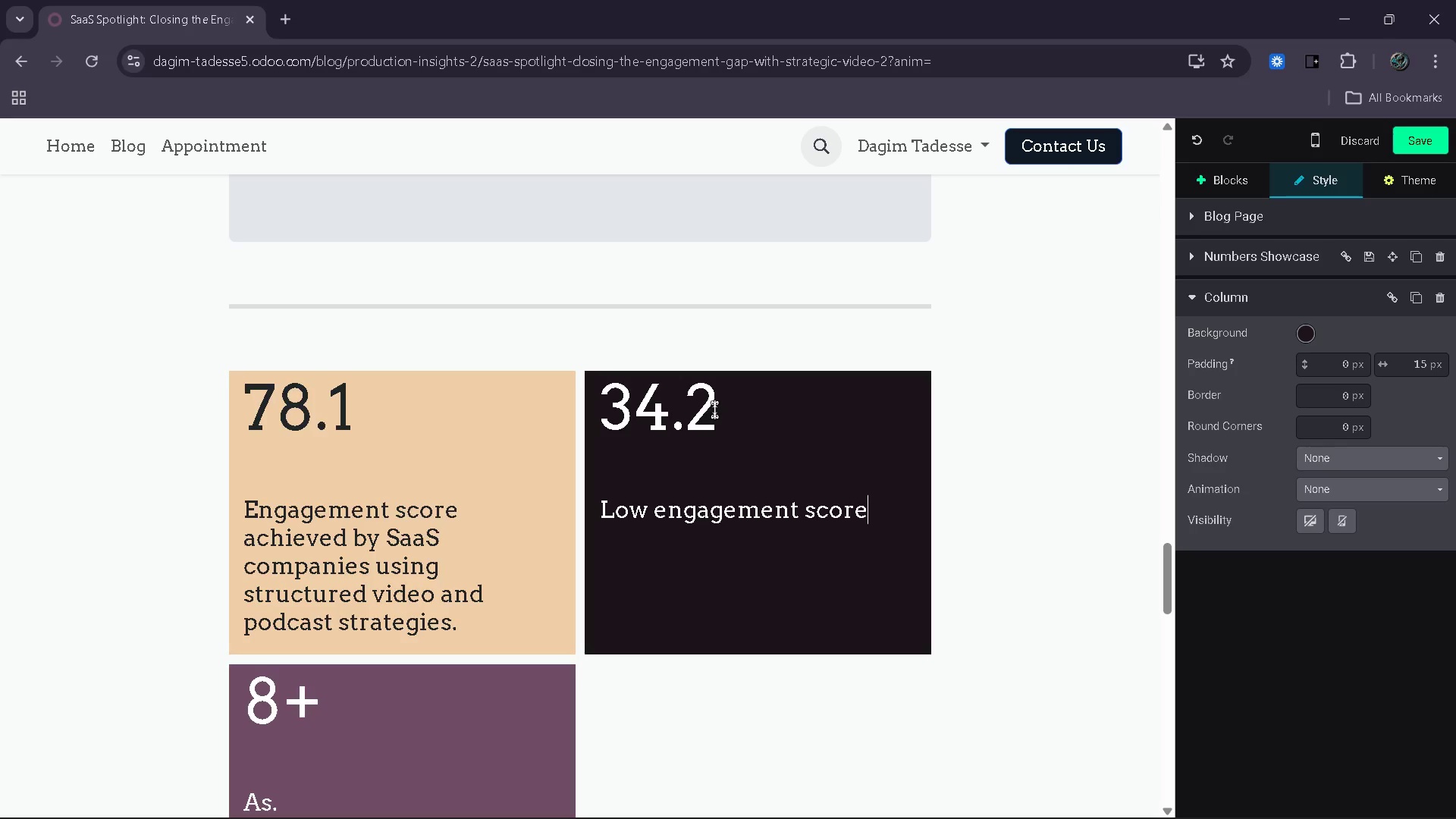 
wait(17.12)
 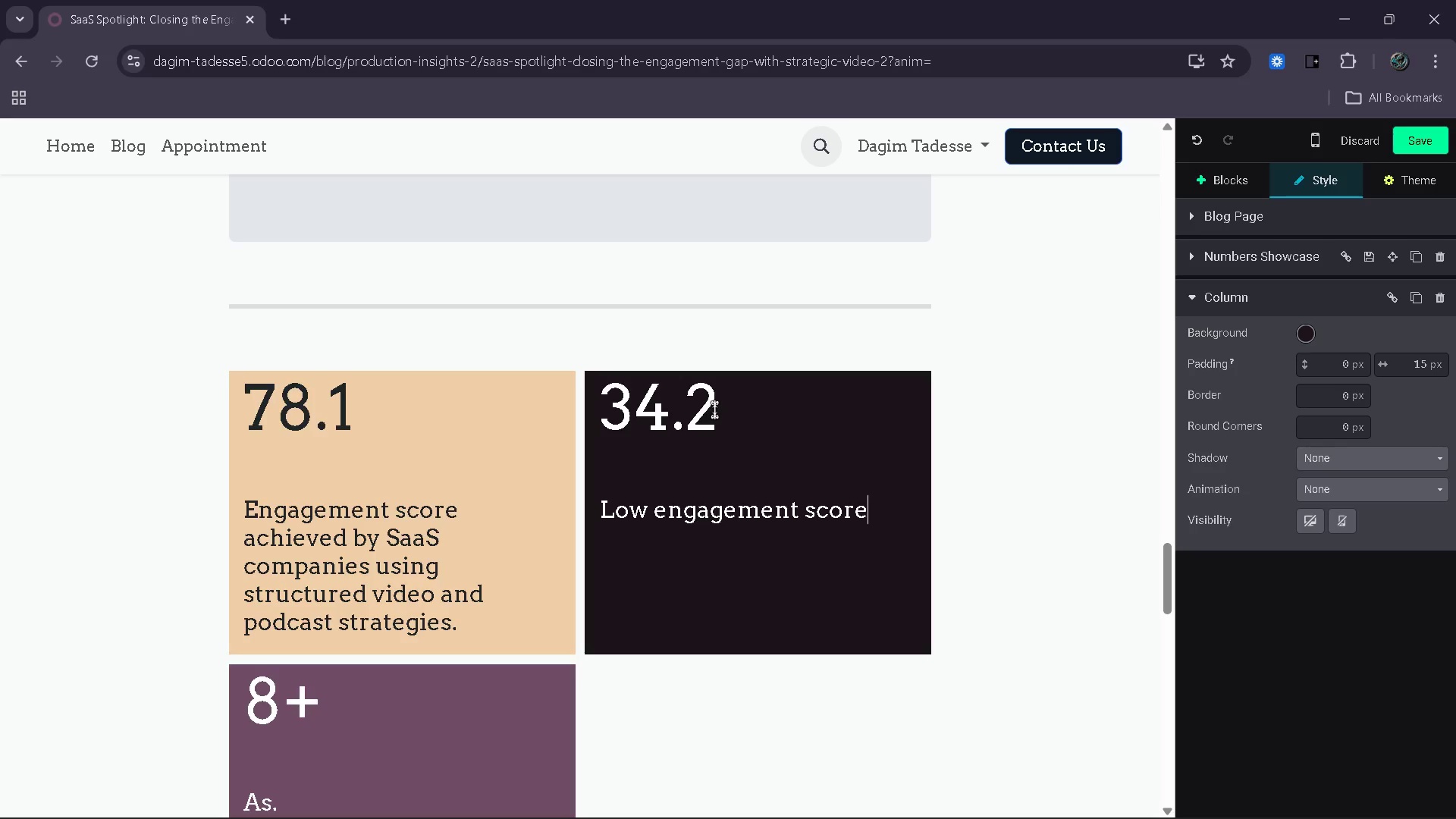 
type( observed in SaaS brands relying on incosistent )
key(Backspace)
key(Backspace)
key(Backspace)
 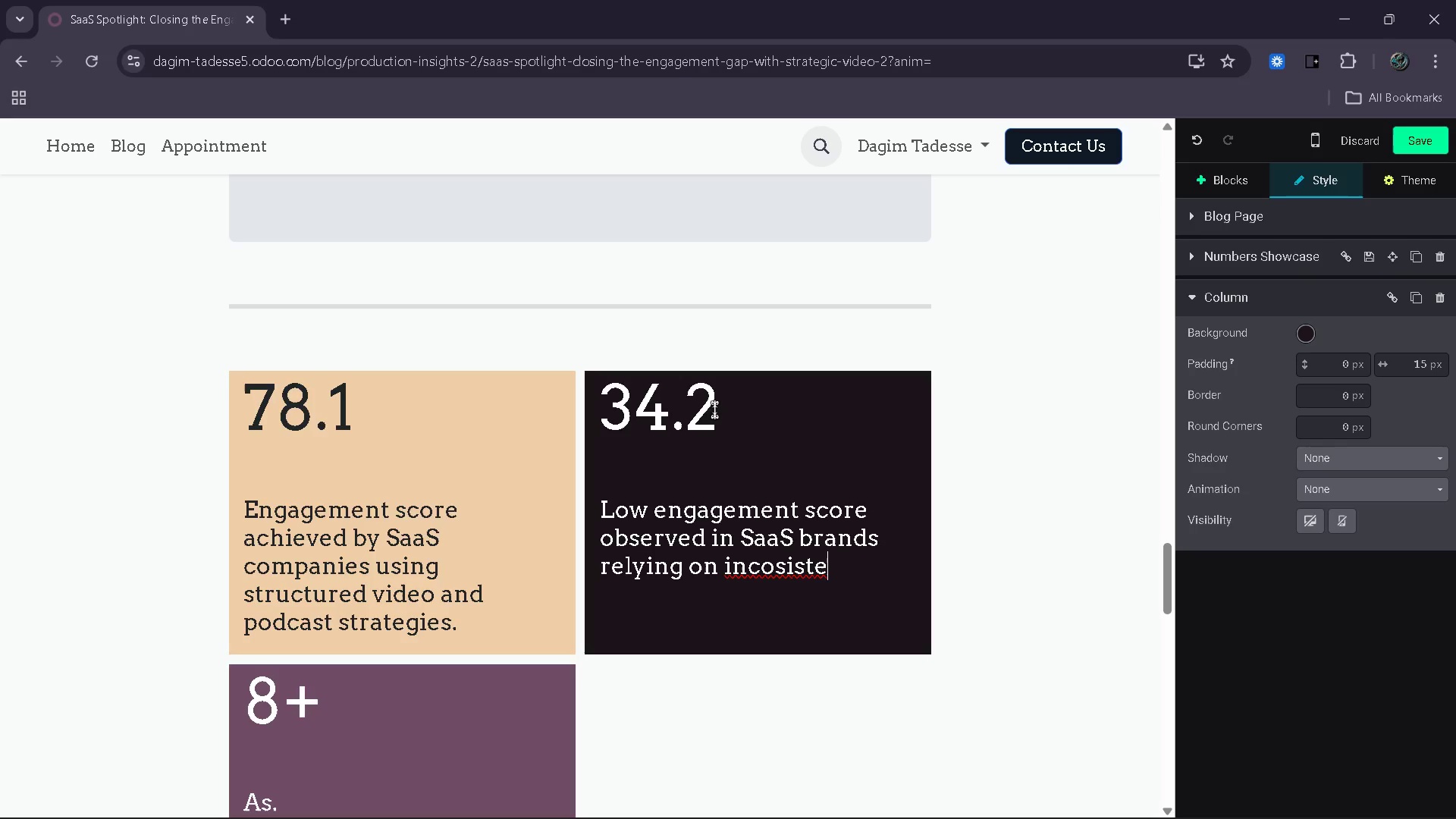 
type(nt)
 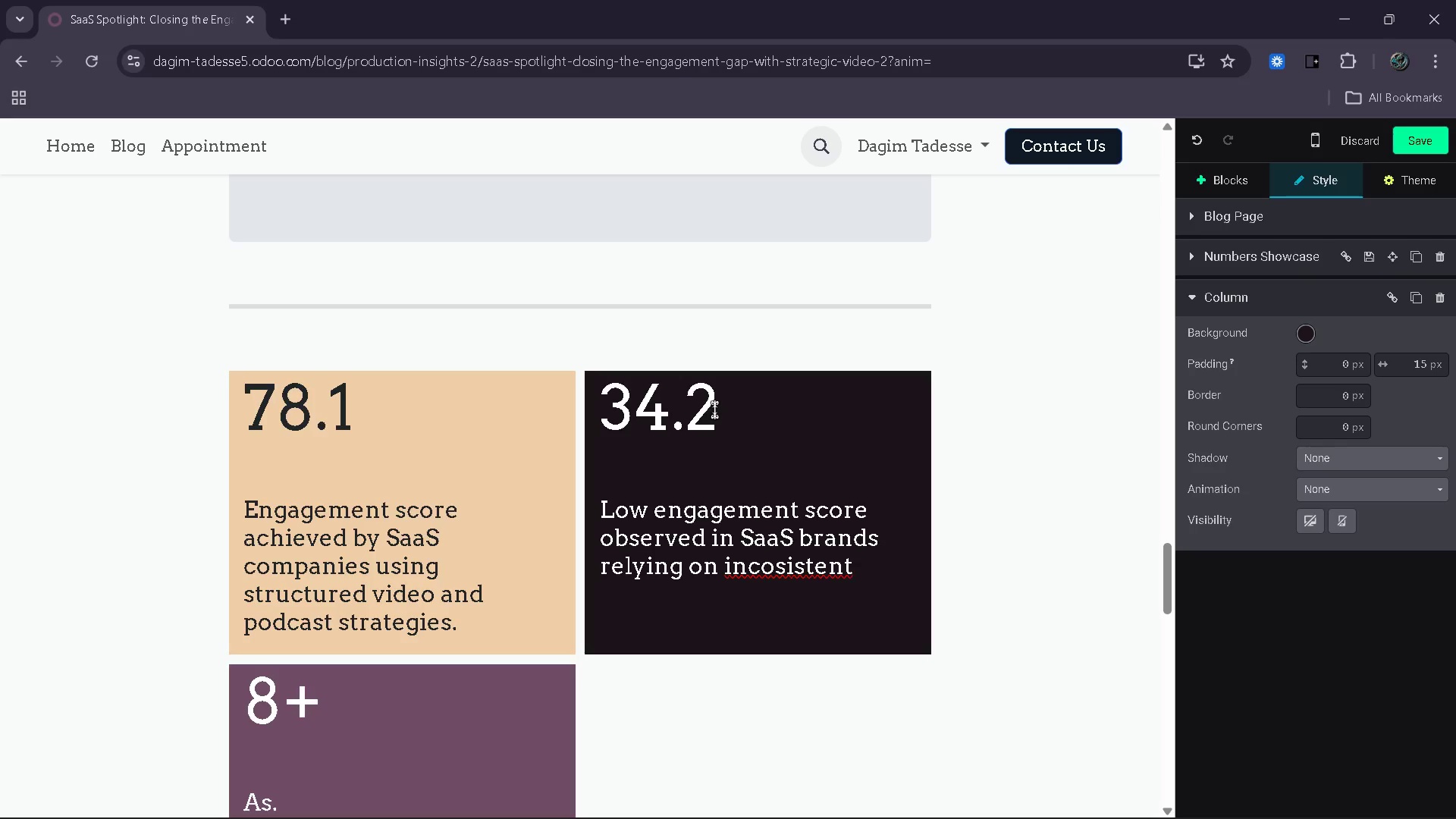 
hold_key(key=ArrowLeft, duration=0.64)
 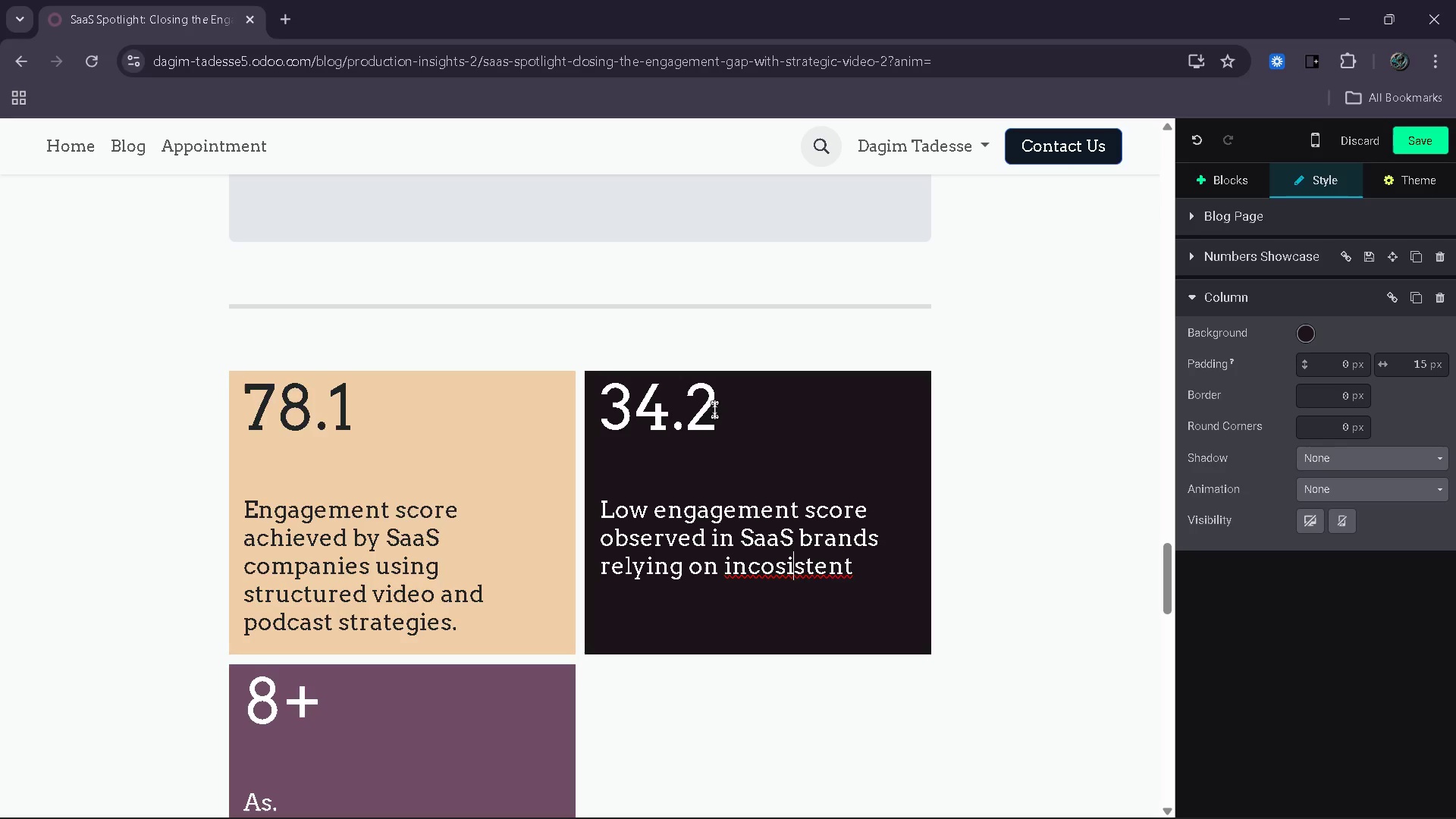 
key(ArrowLeft)
 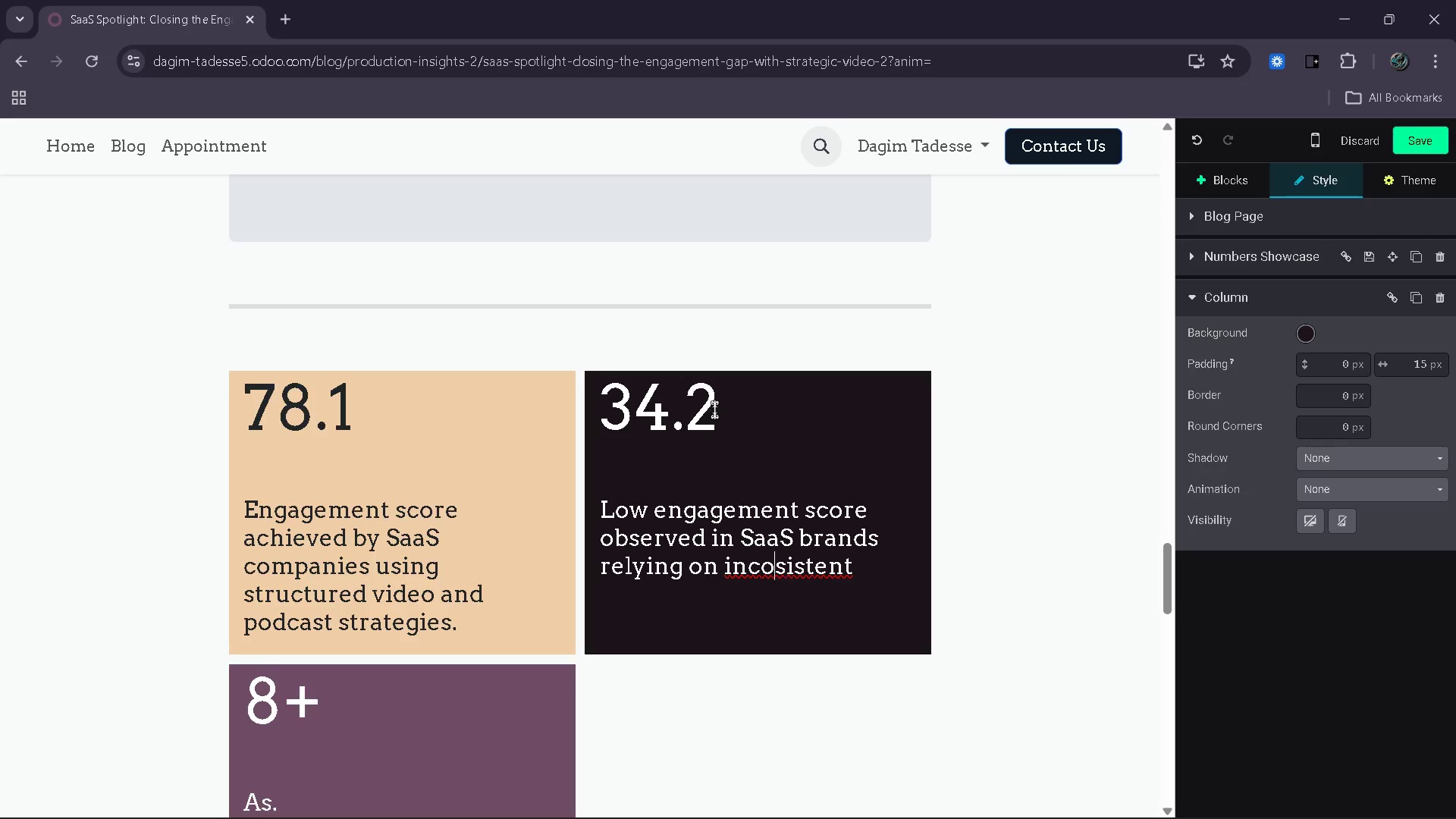 
key(ArrowLeft)
 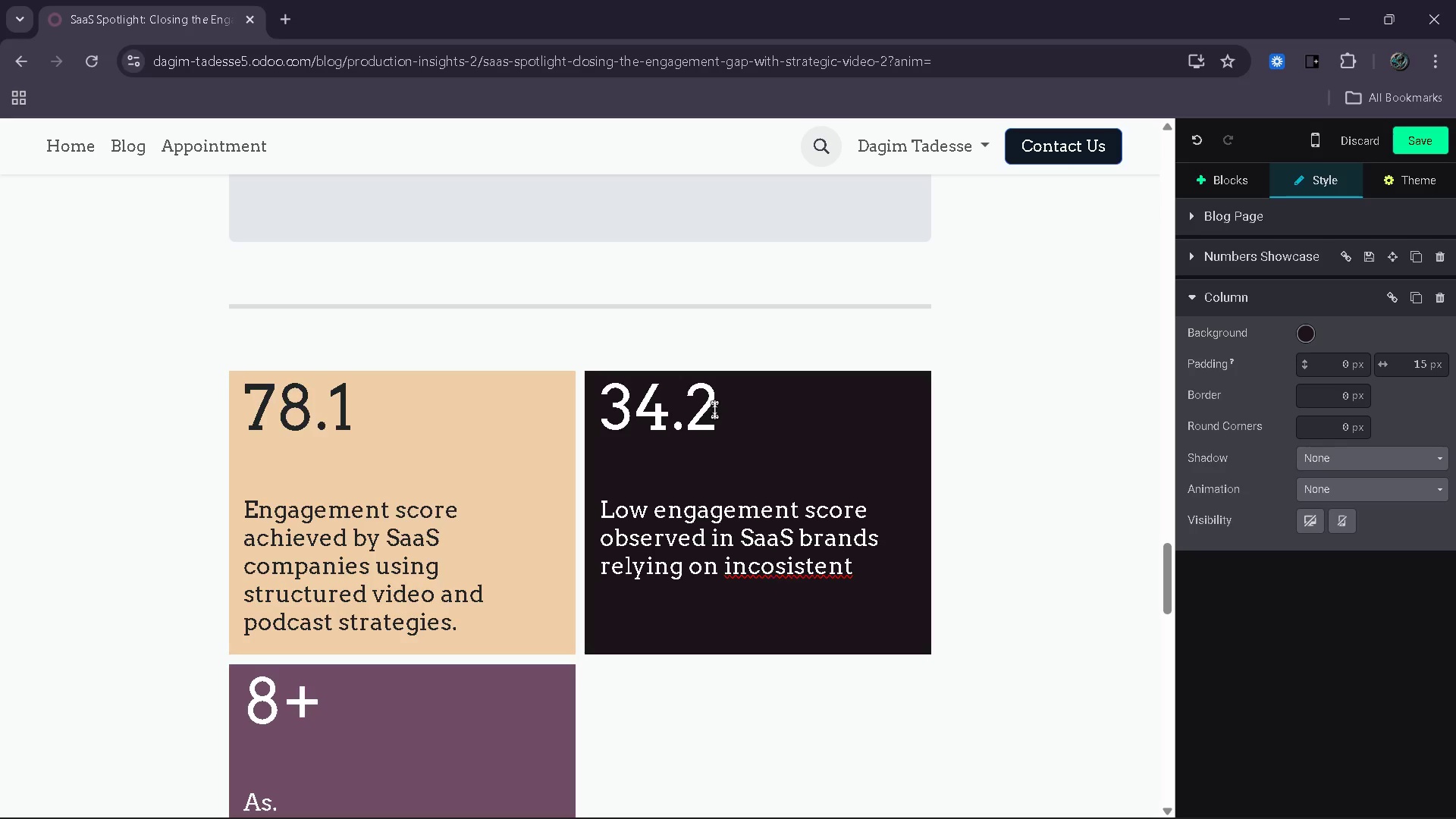 
key(N)
 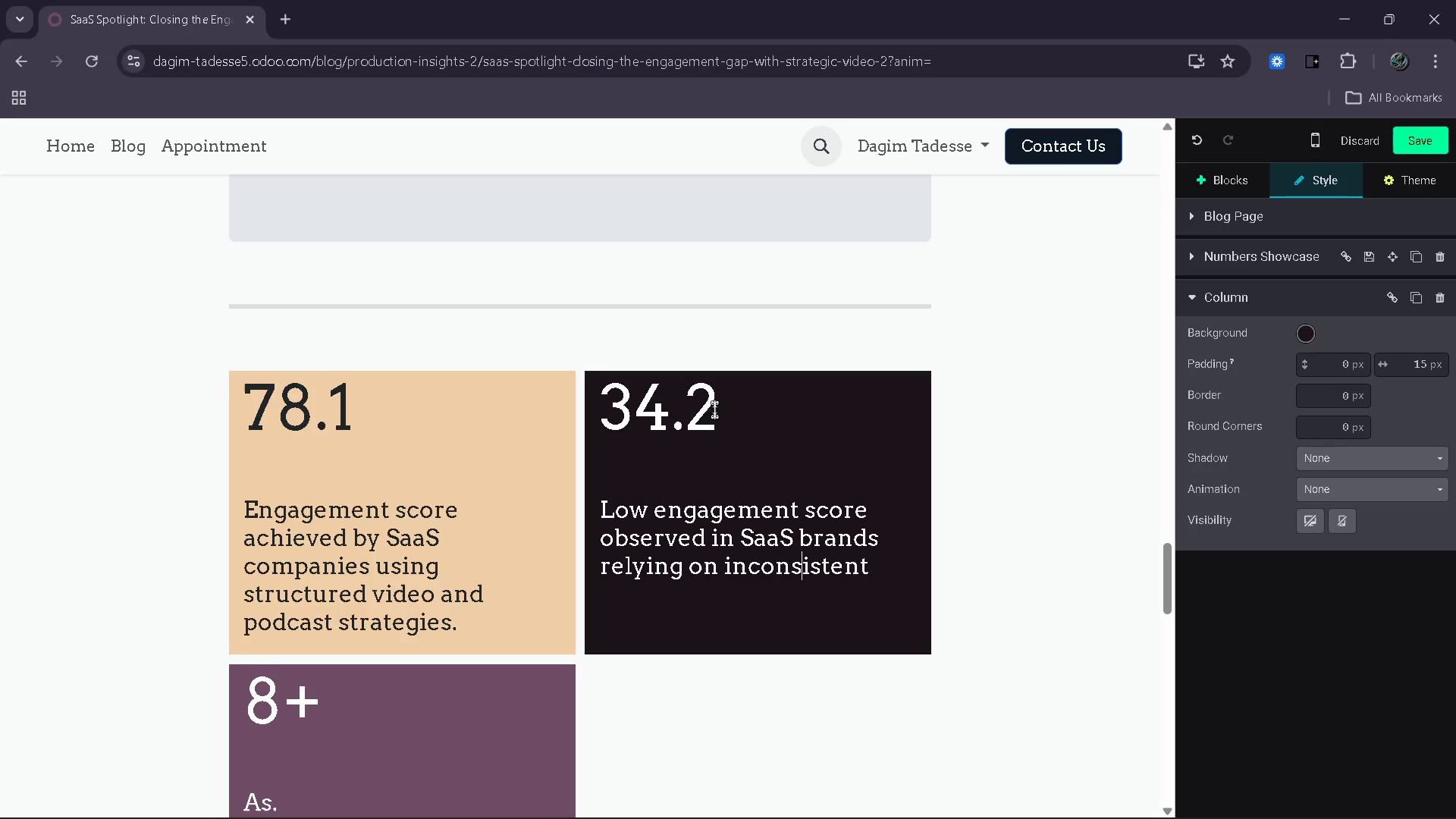 
hold_key(key=ArrowRight, duration=0.64)
 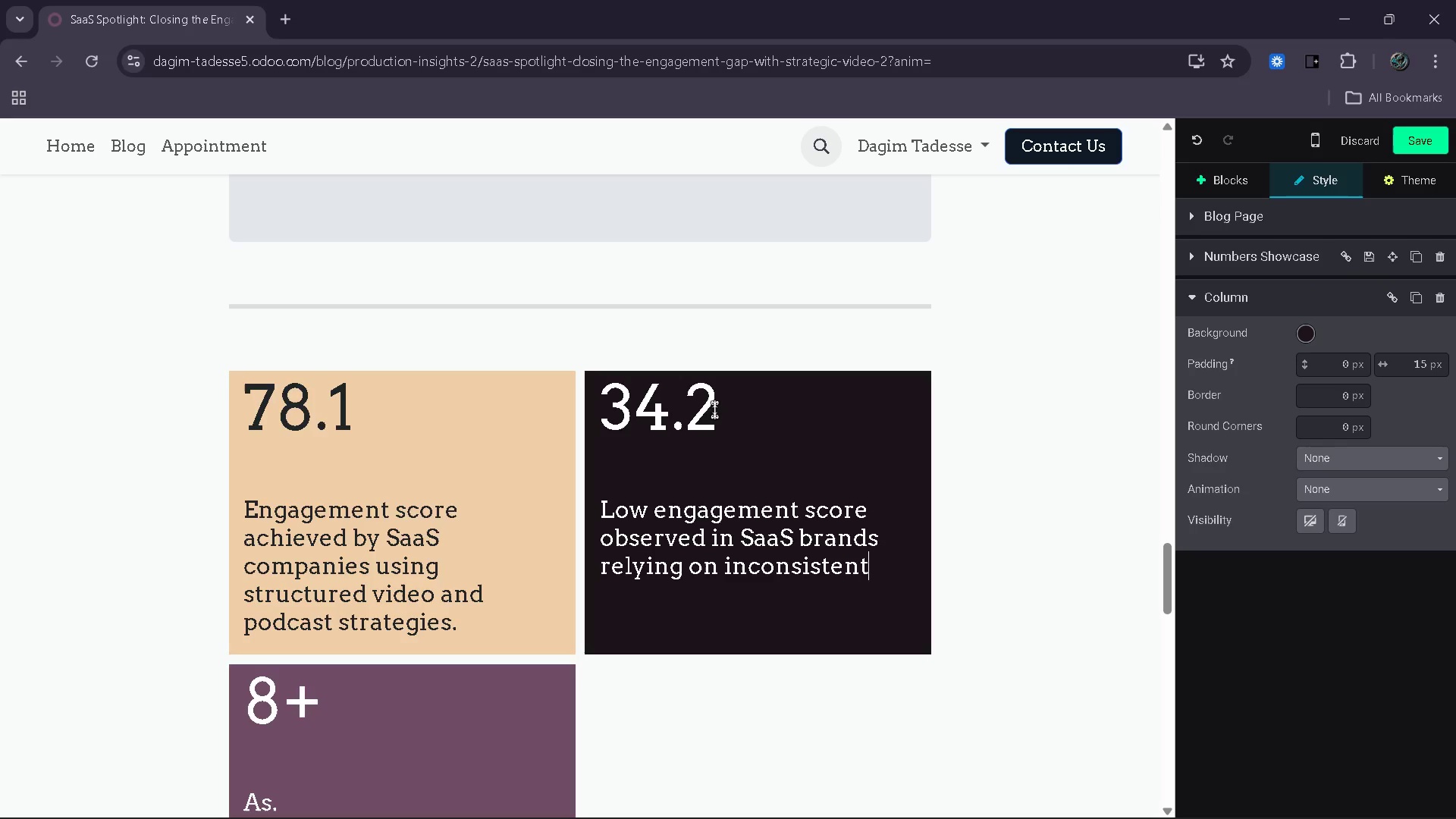 
key(ArrowRight)
 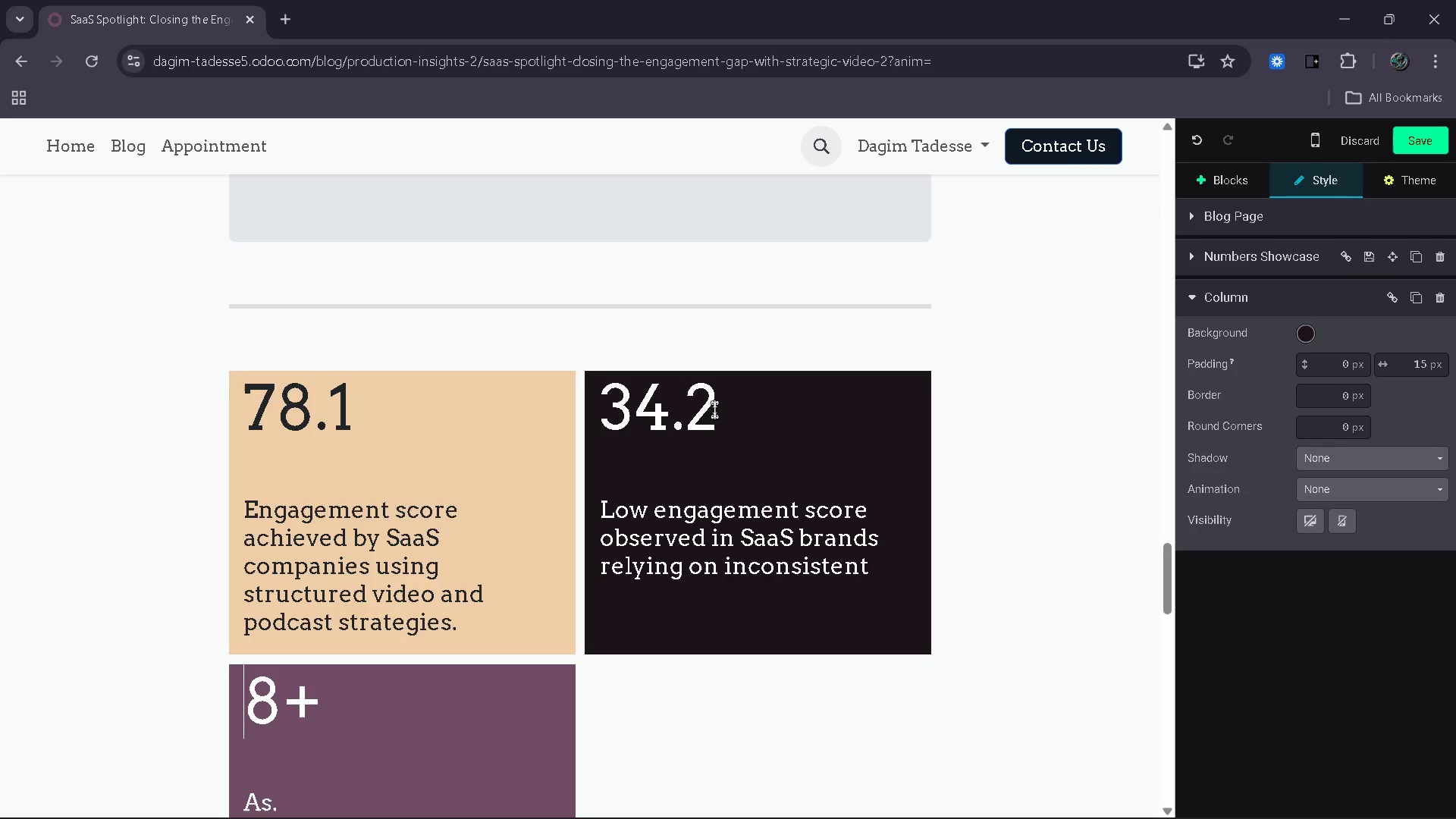 
key(ArrowRight)
 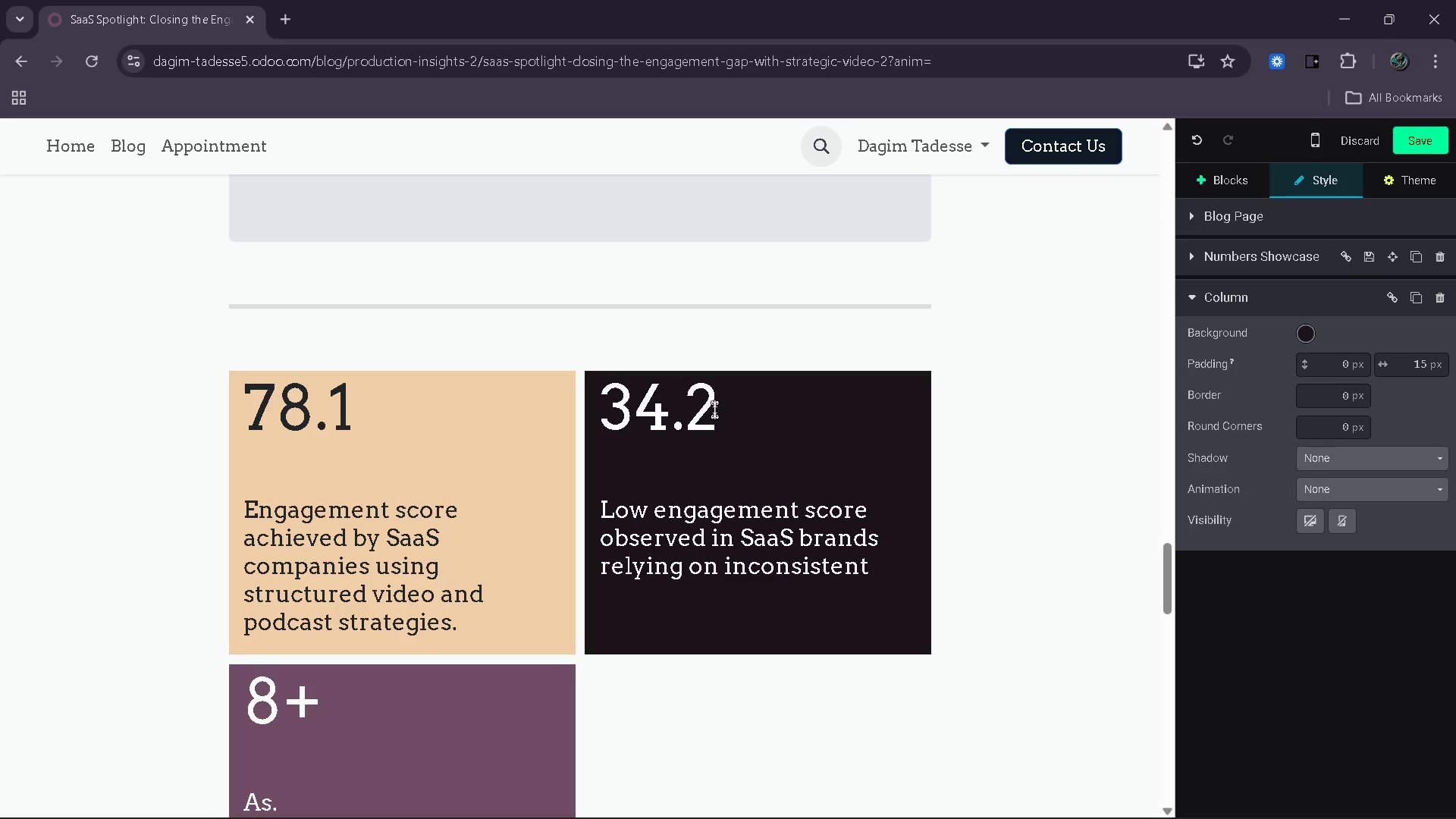 
key(ArrowLeft)
 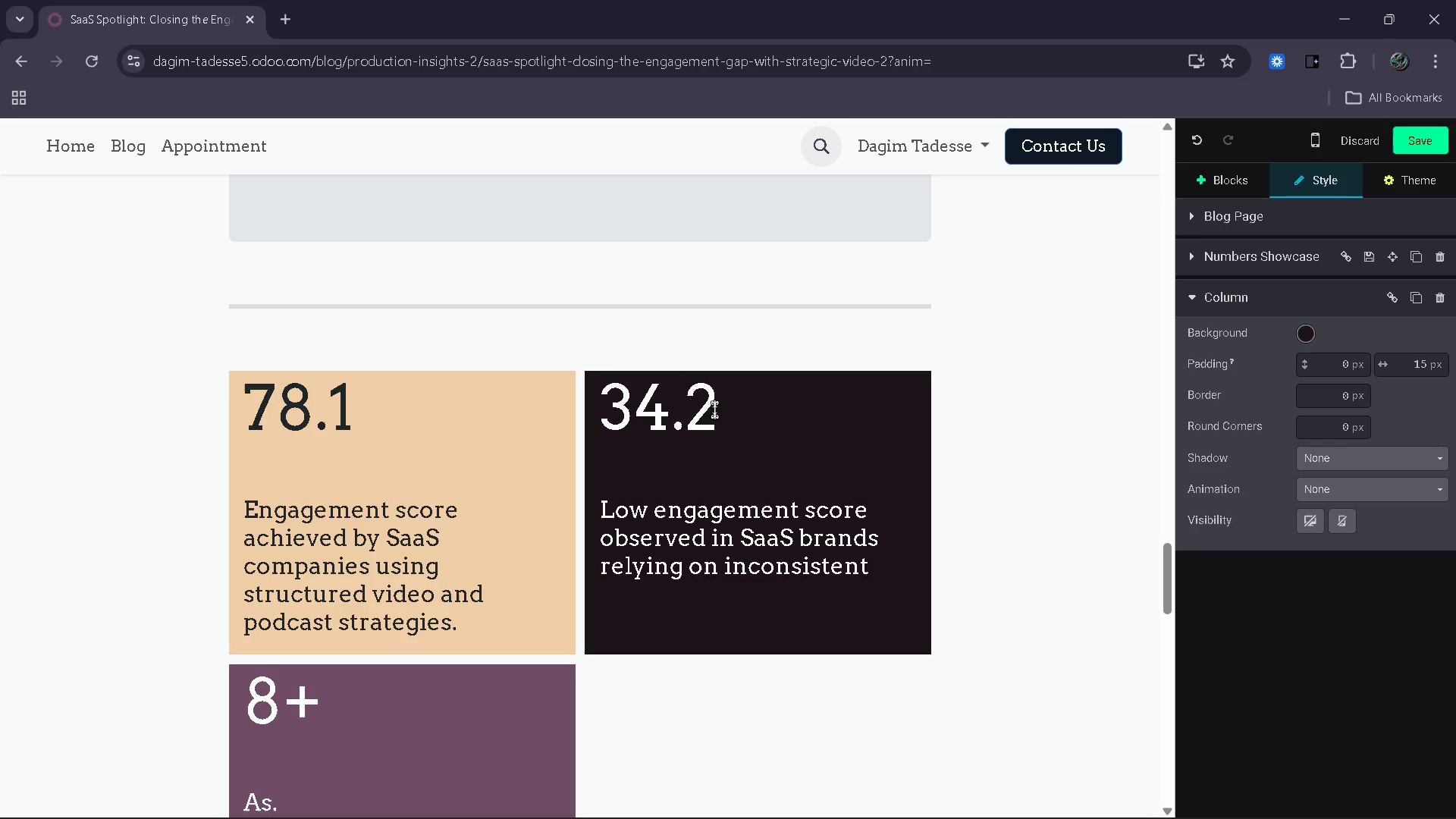 
type( or tect-heavy content strategies.)
 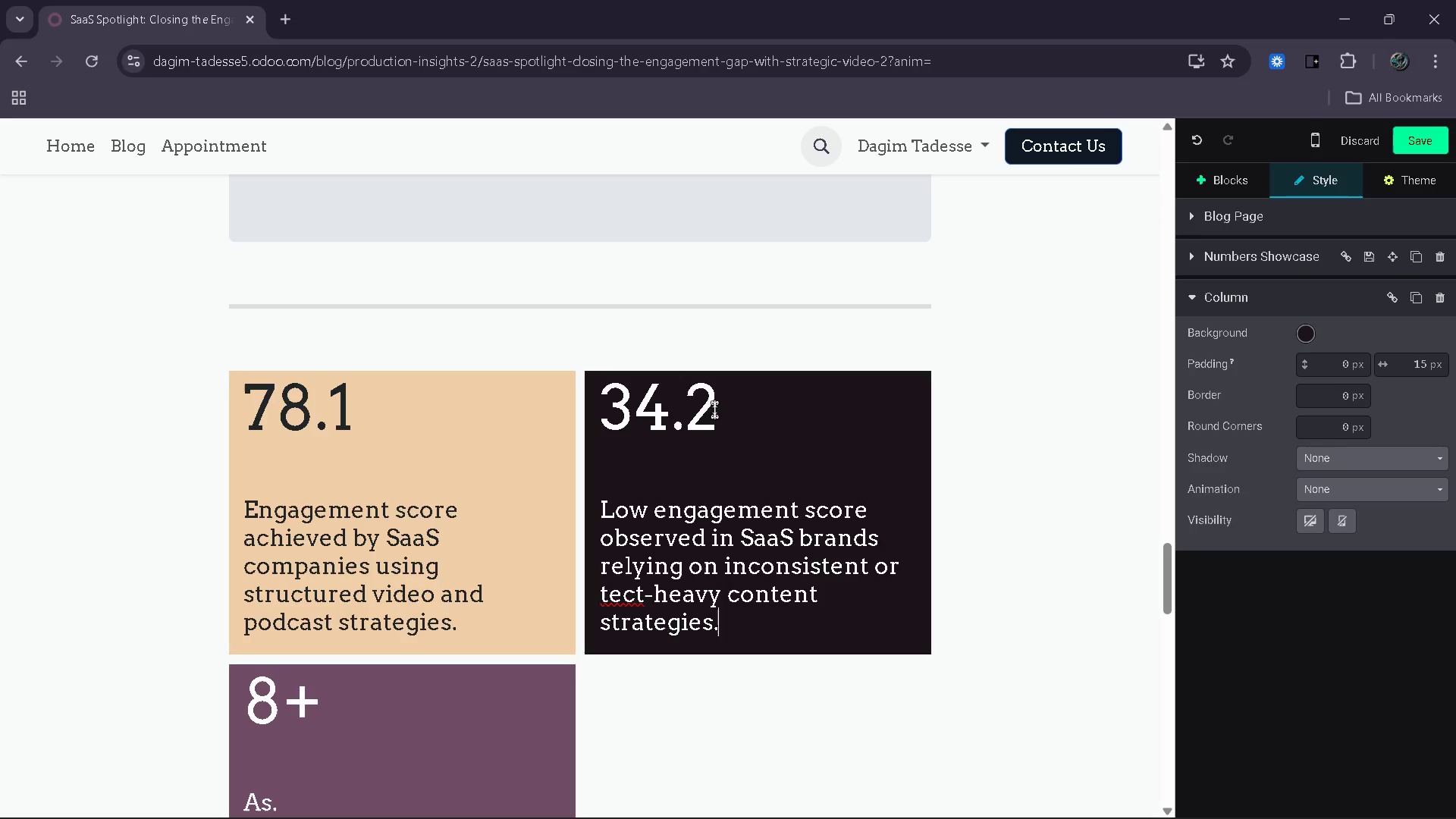 
key(ArrowUp)
 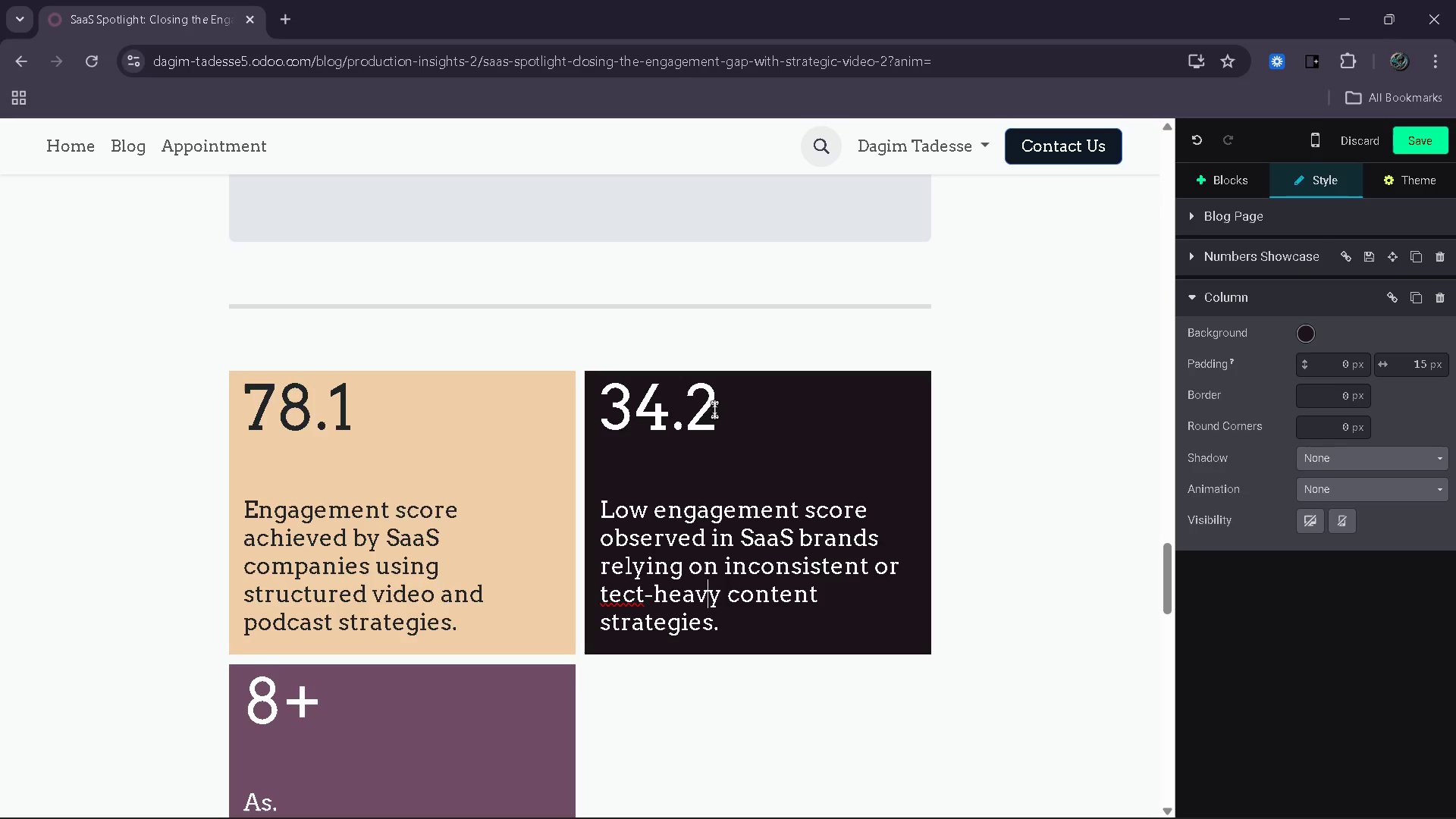 
key(ArrowLeft)
 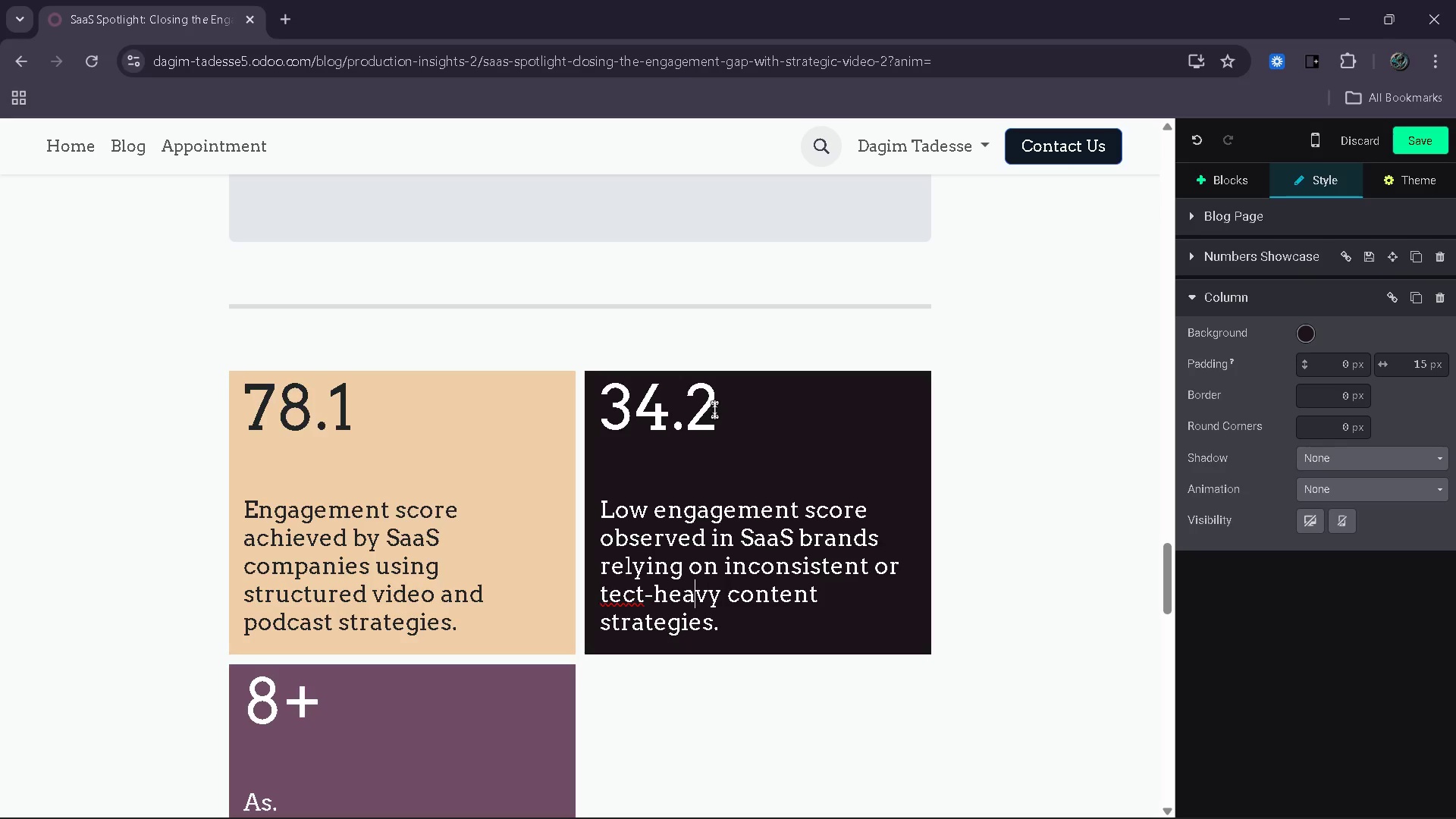 
key(ArrowLeft)
 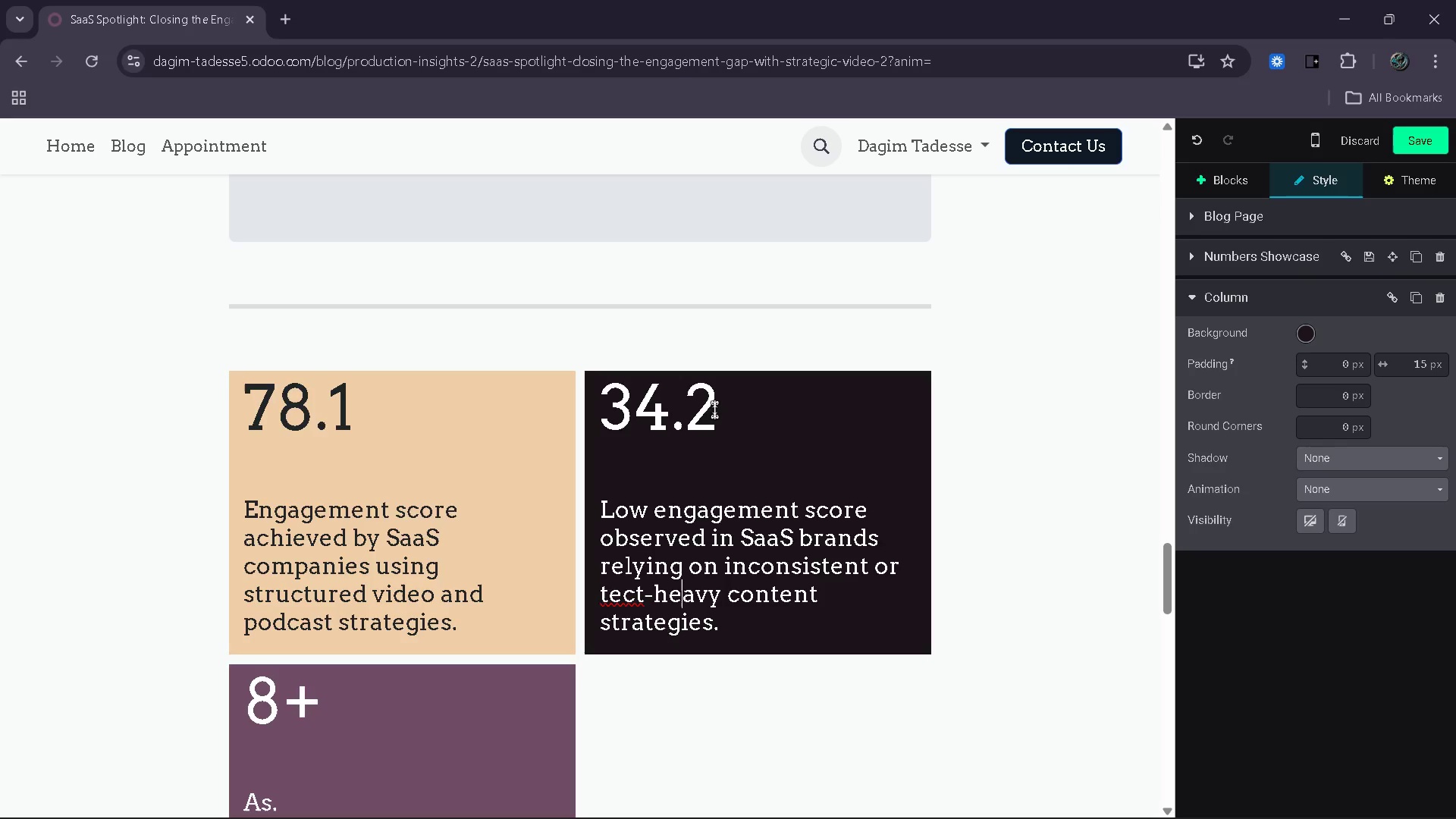 
key(ArrowLeft)
 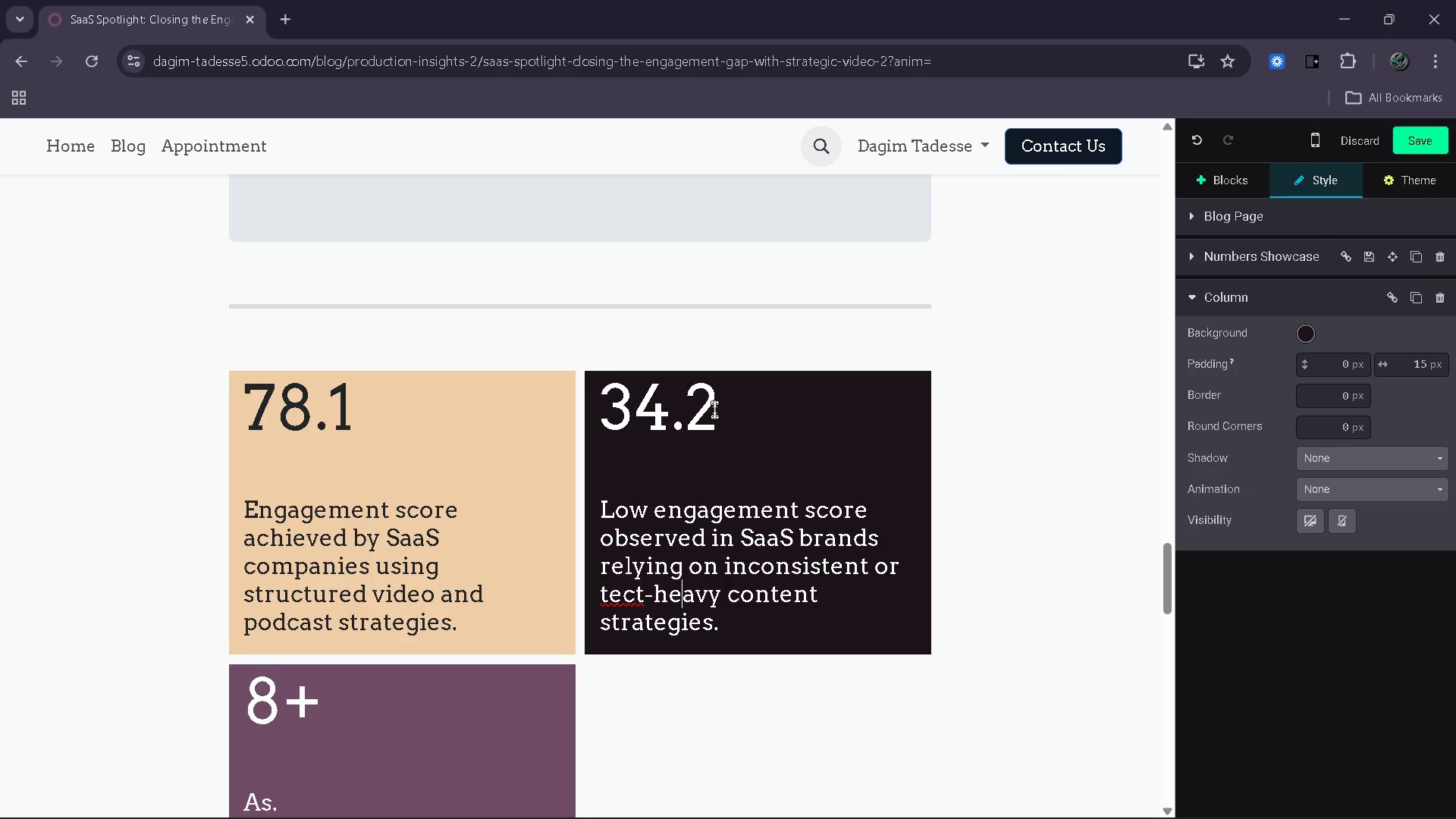 
key(ArrowLeft)
 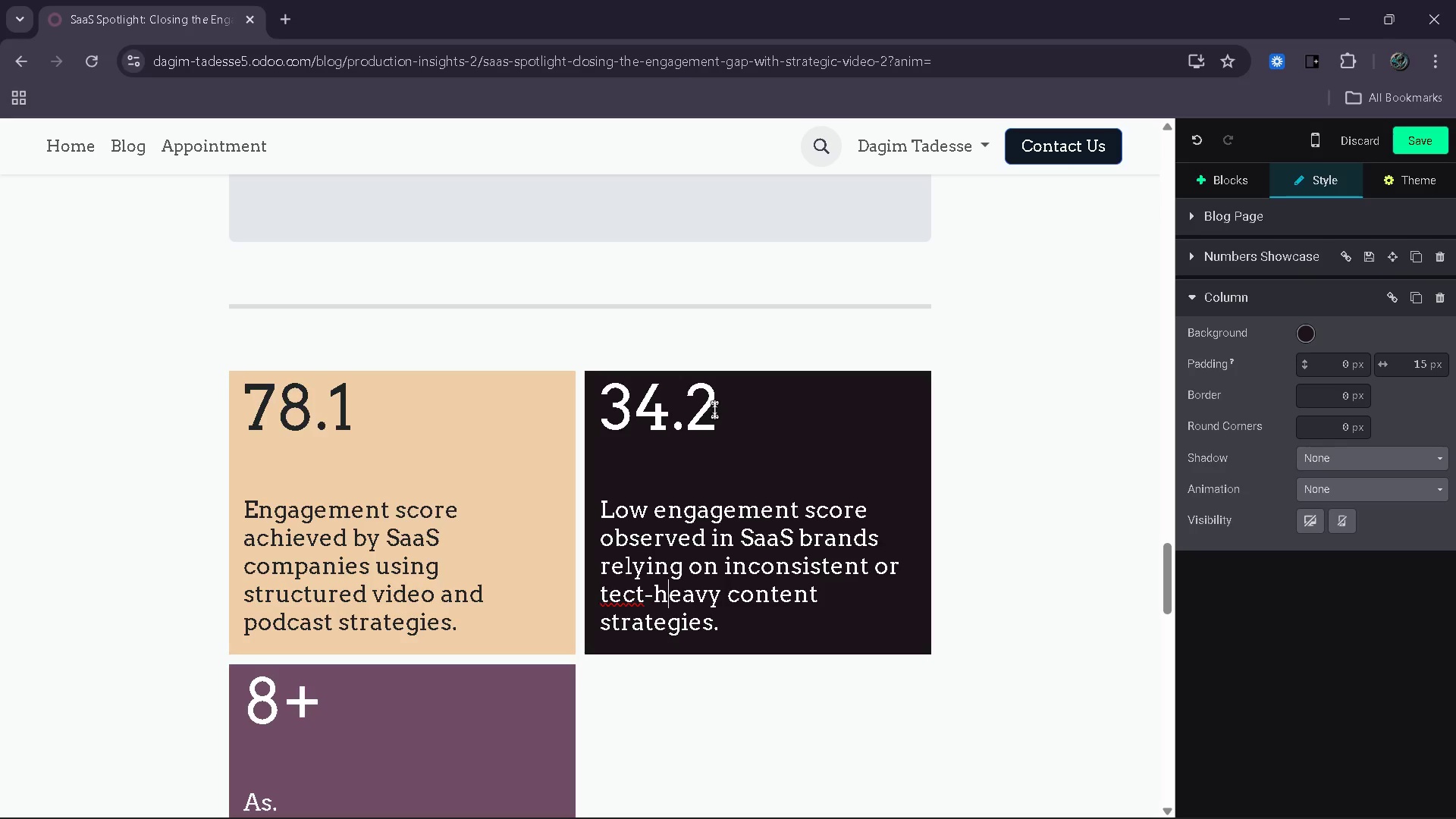 
key(ArrowLeft)
 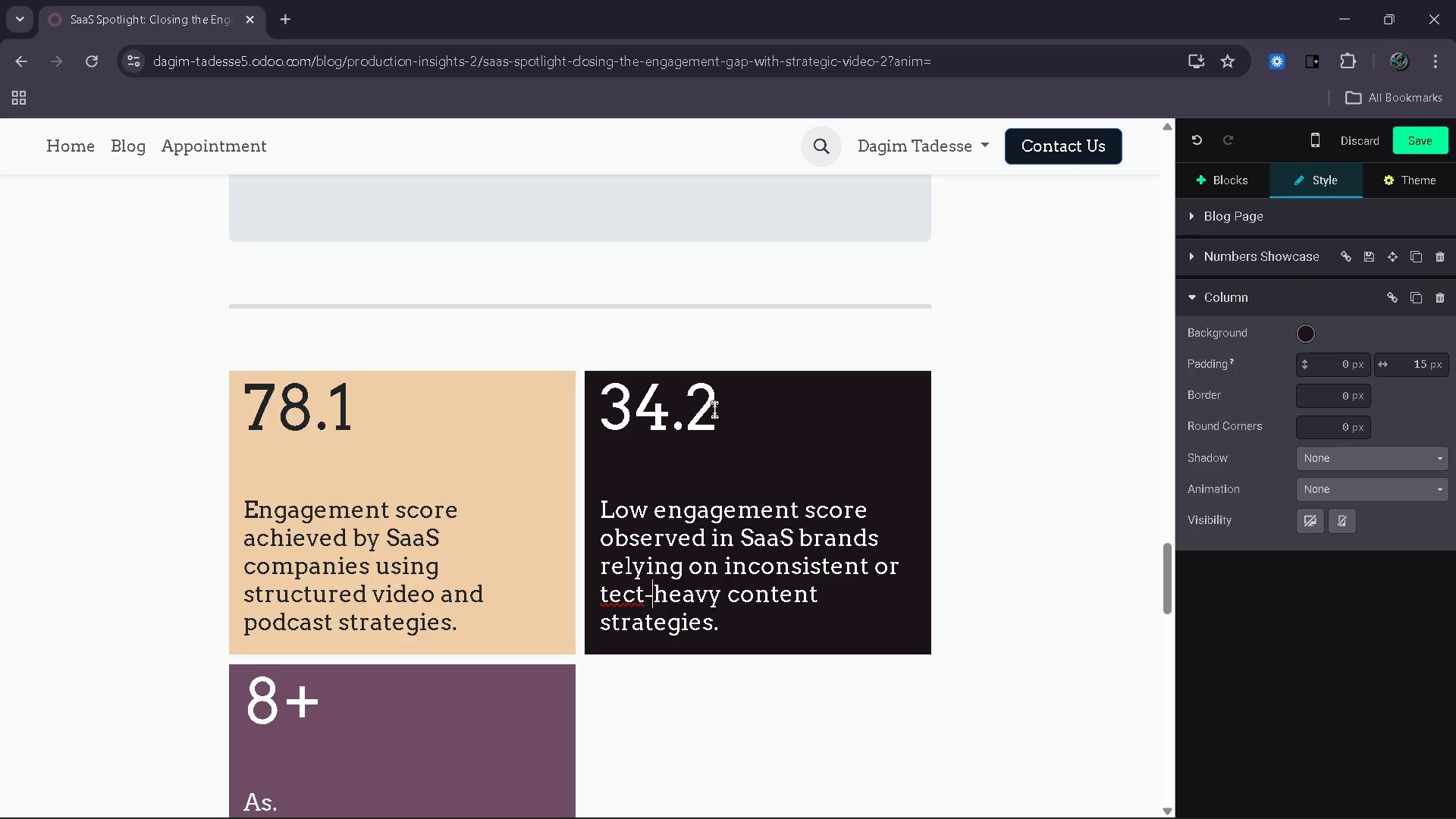 
key(ArrowLeft)
 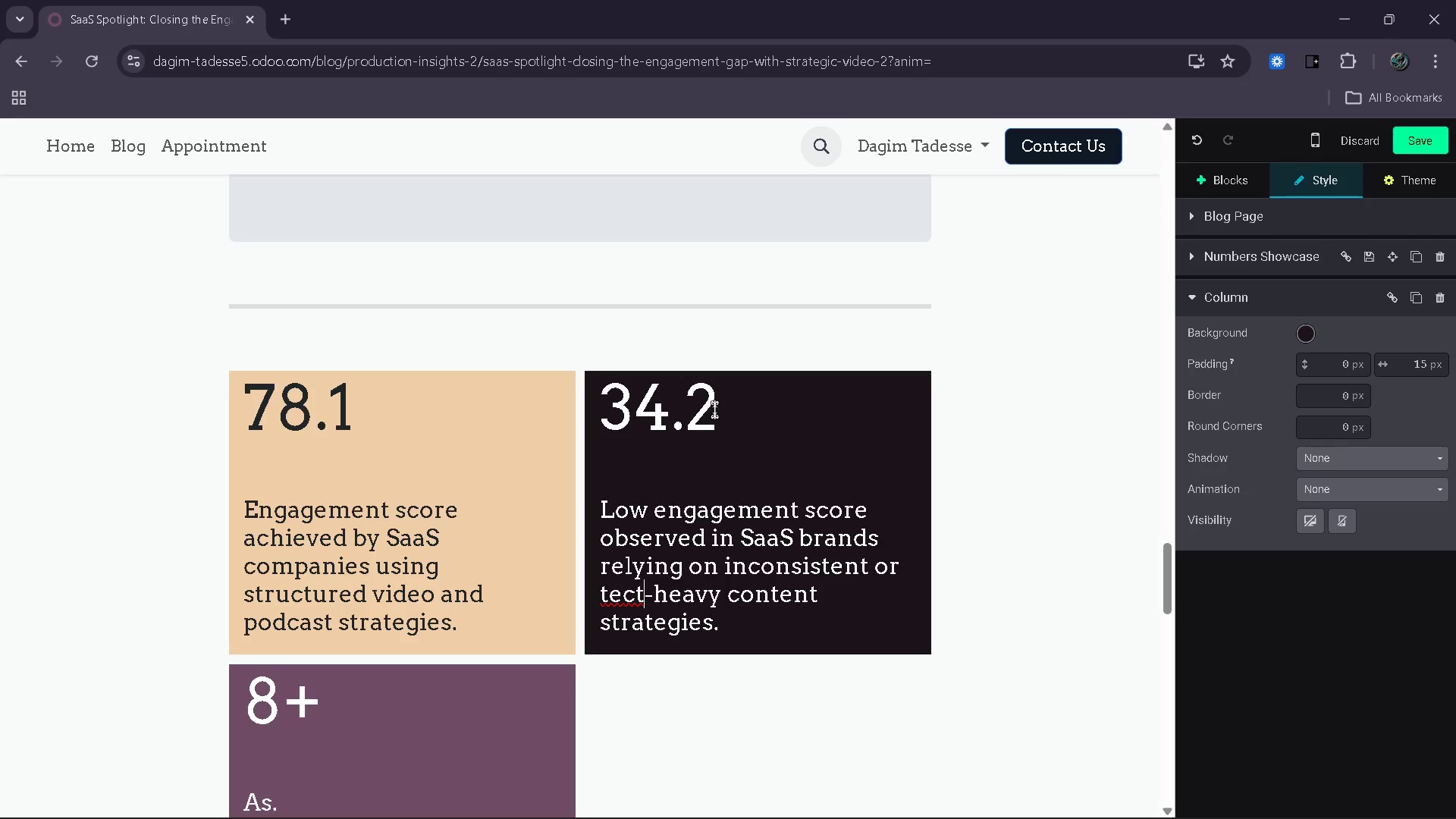 
key(ArrowLeft)
 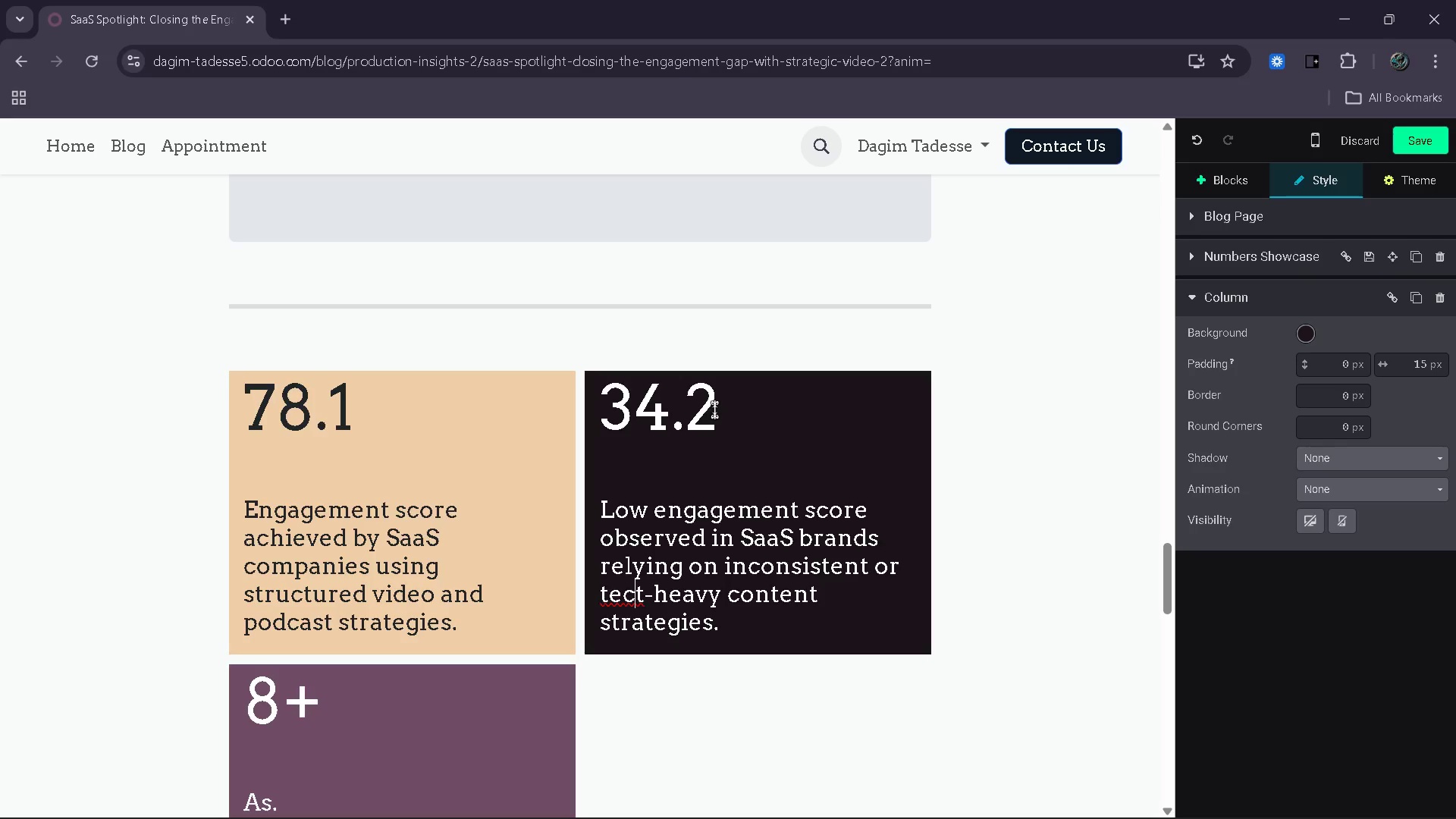 
key(Backspace)
 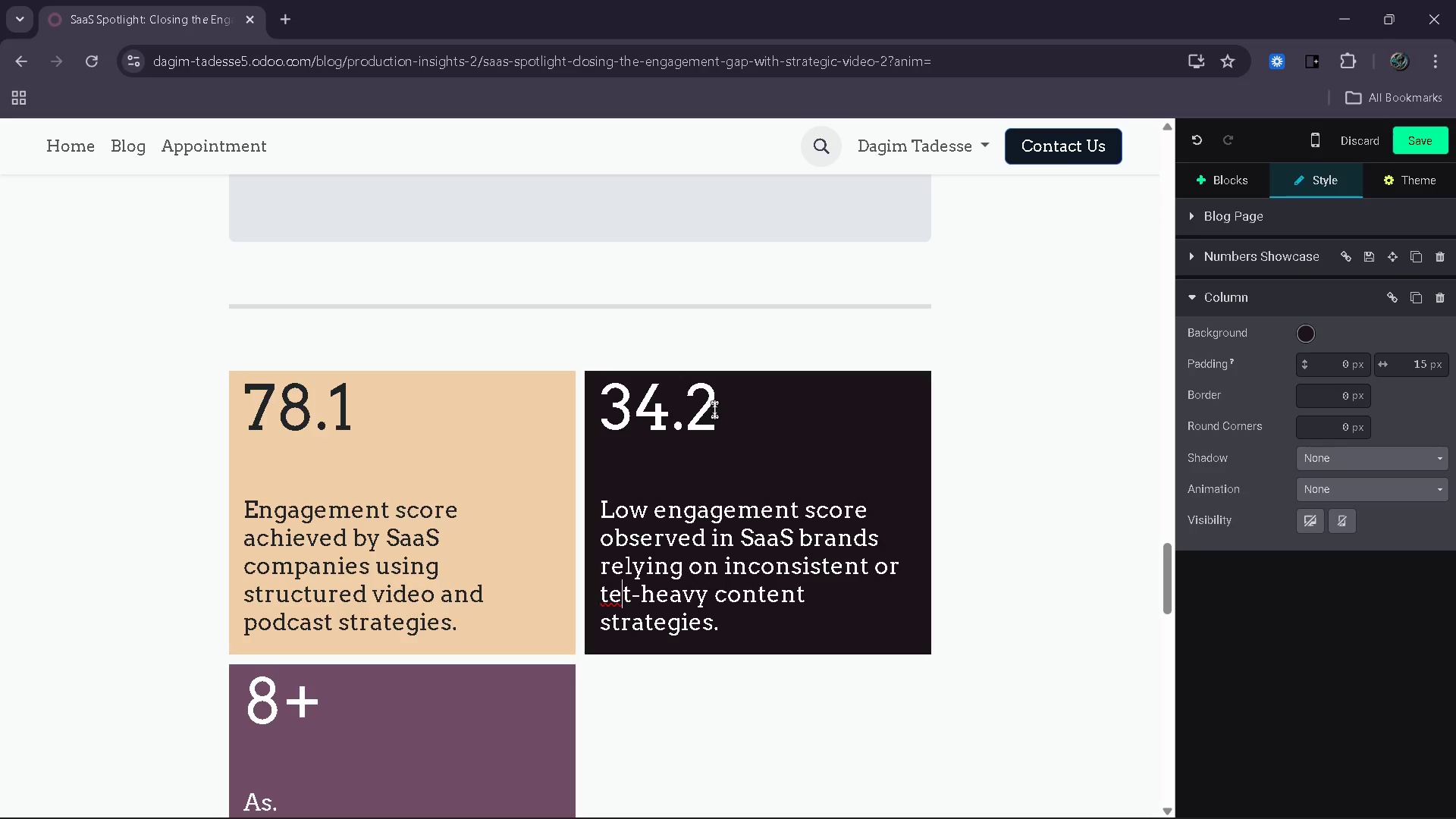 
key(X)
 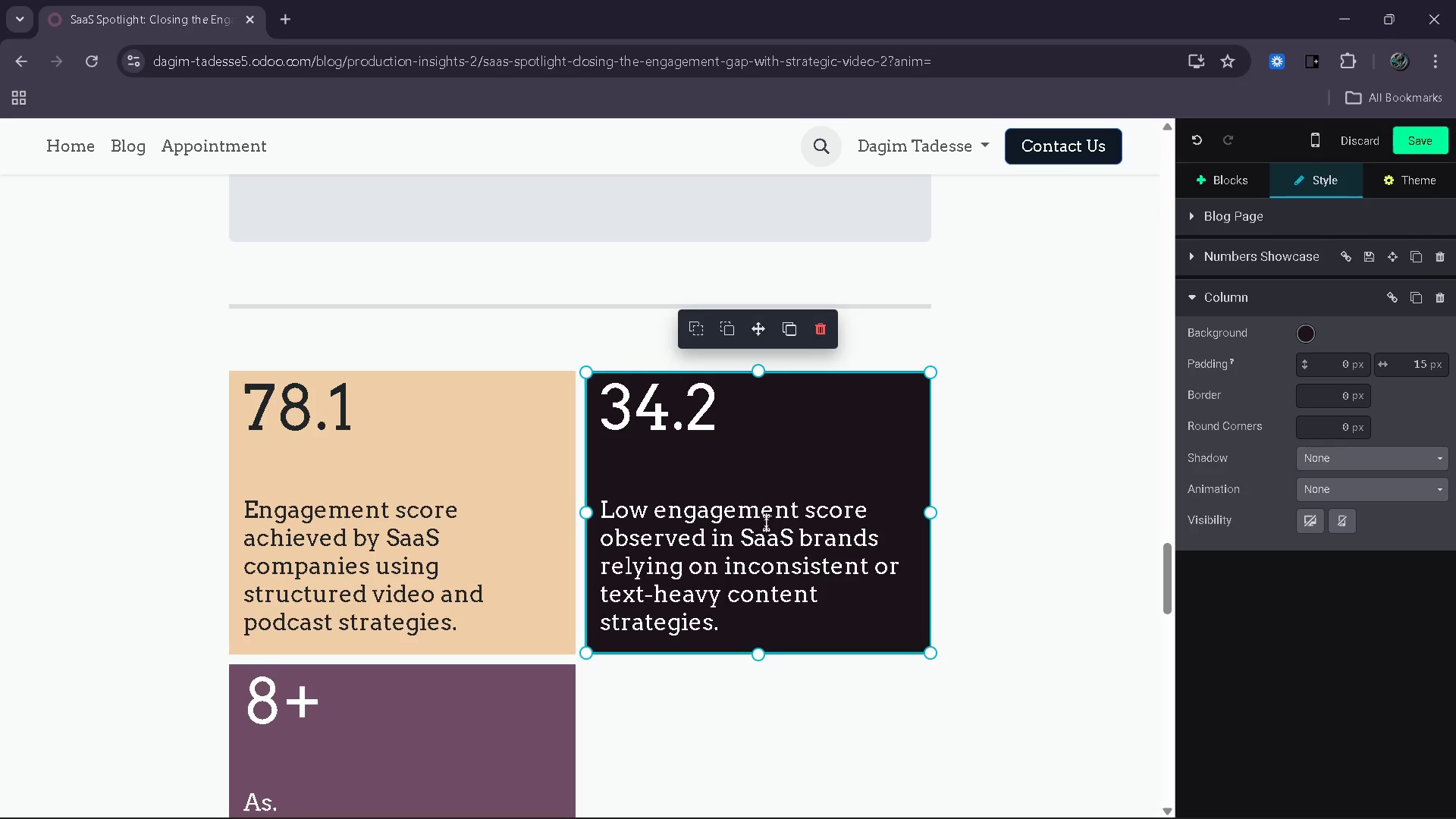 
scroll: coordinate [612, 696], scroll_direction: down, amount: 2.0
 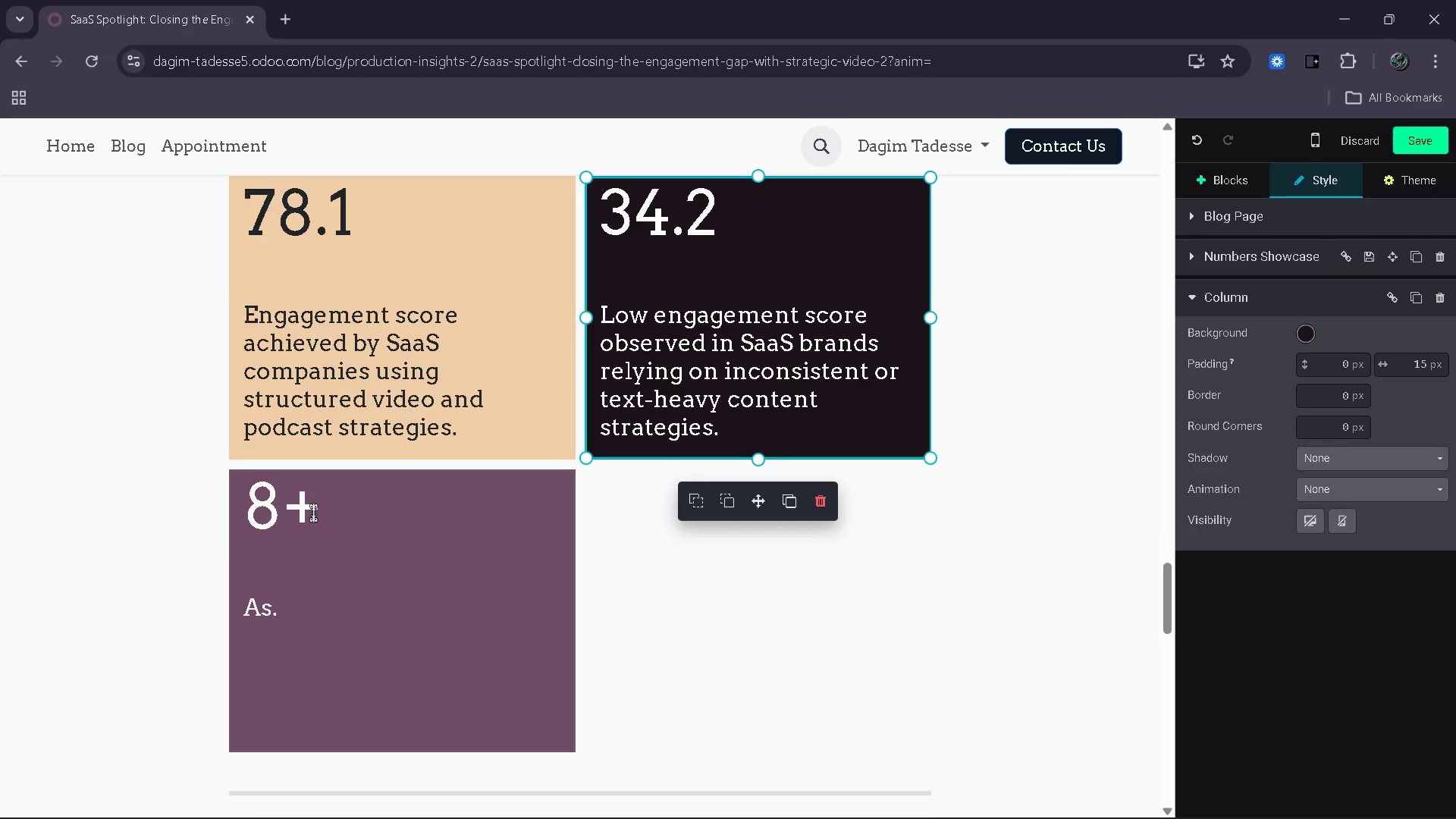 
left_click_drag(start_coordinate=[323, 499], to_coordinate=[256, 511])
 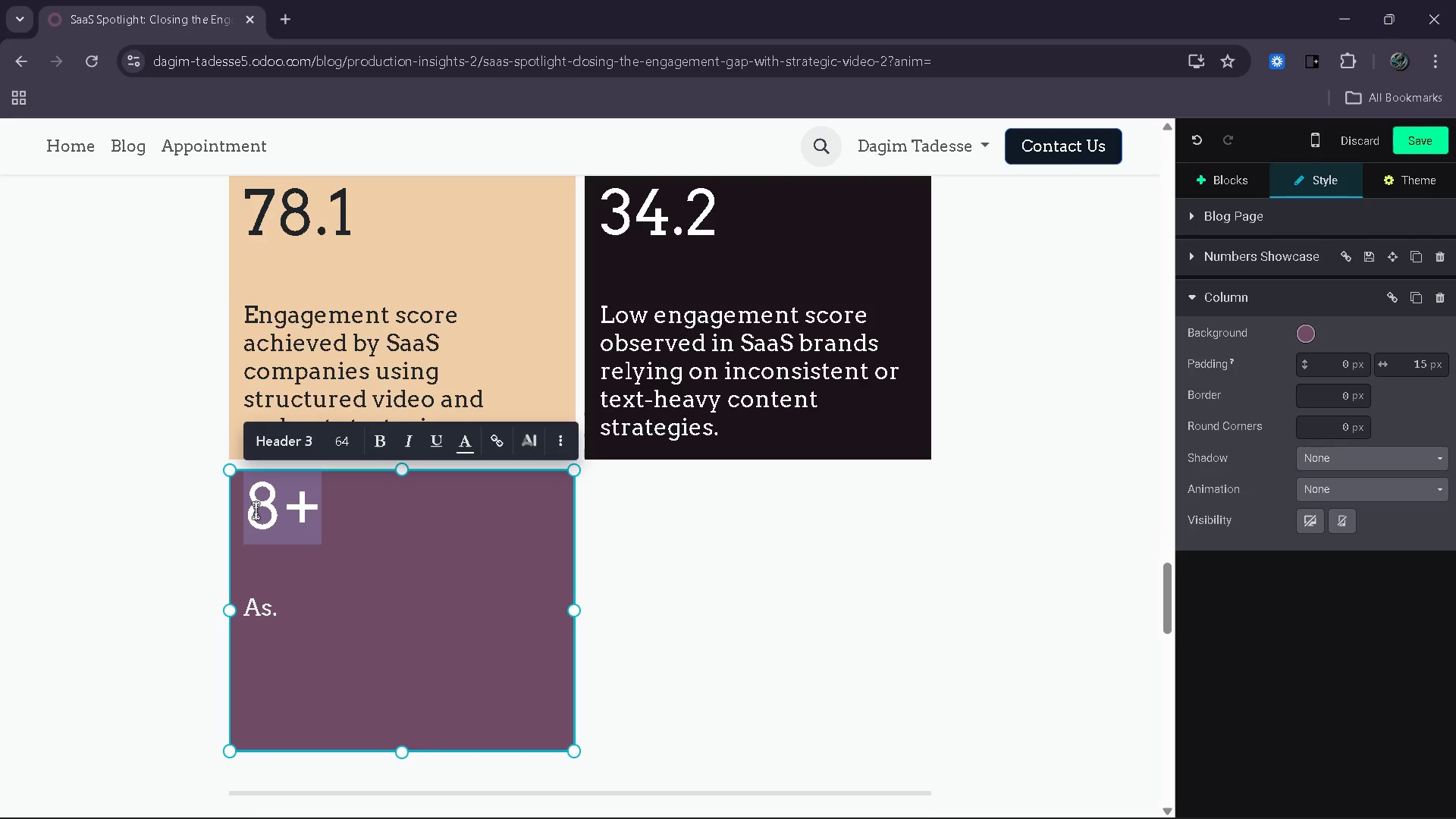 
type(2.3X)
 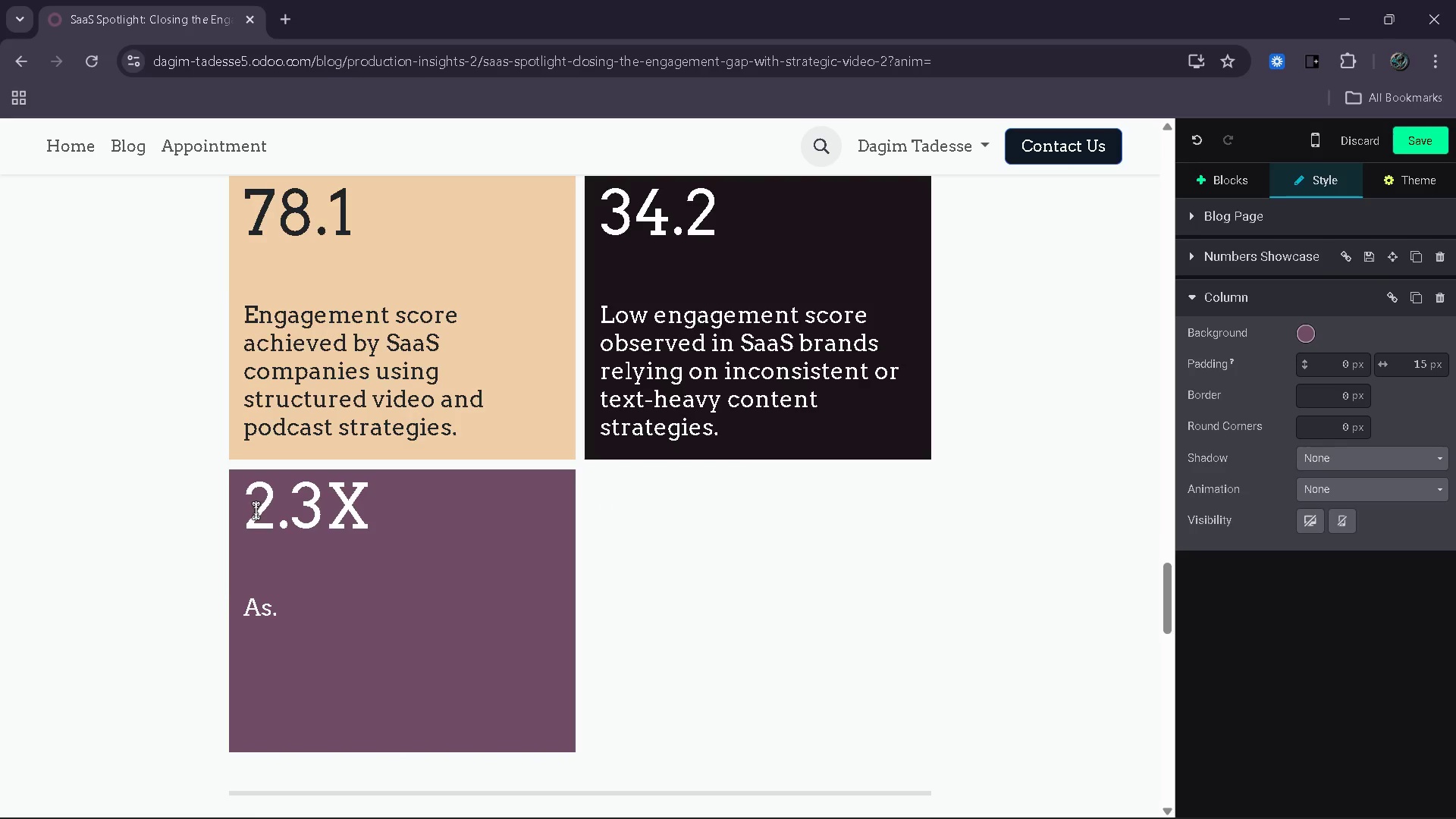 
key(ArrowDown)
 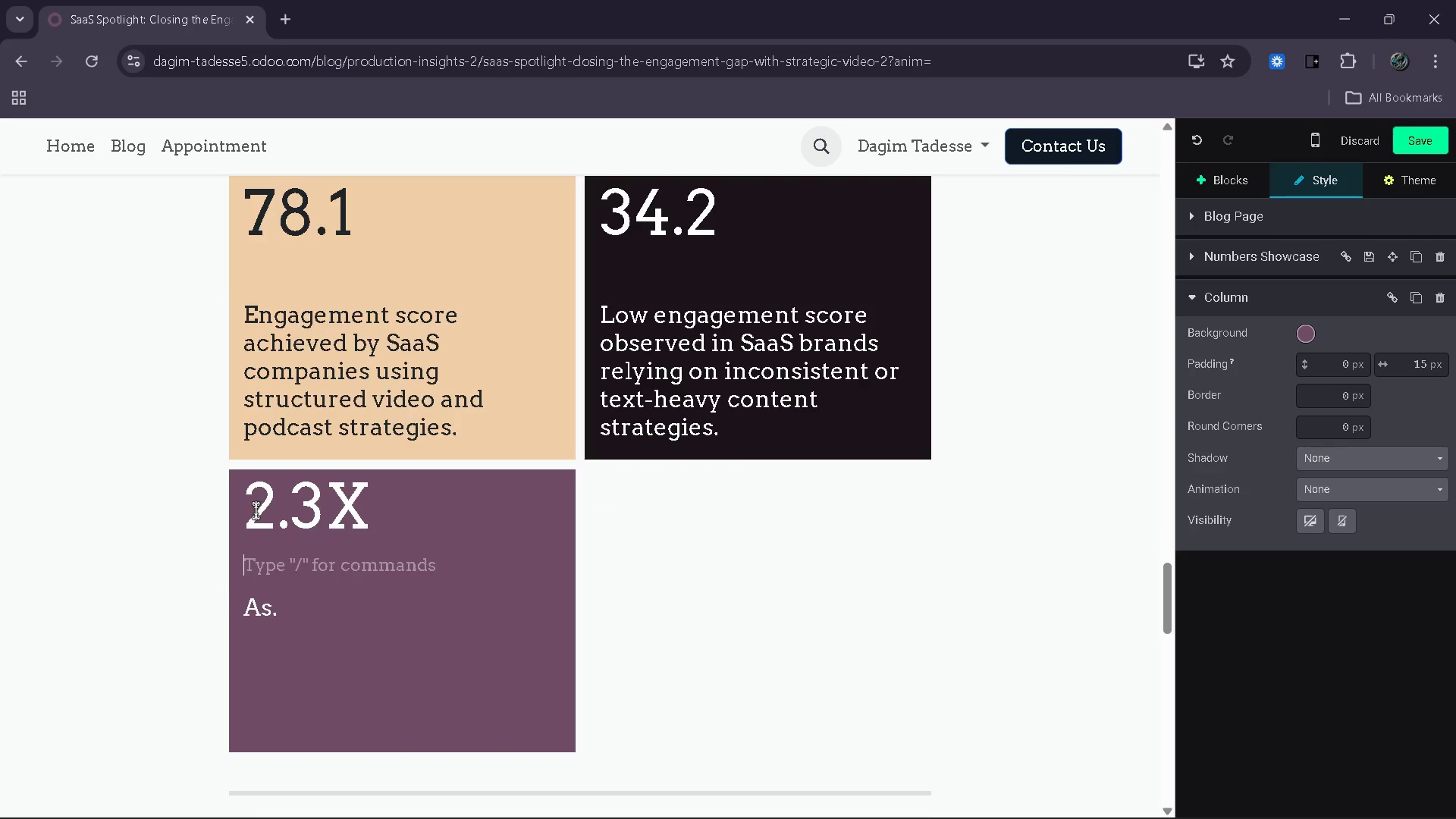 
key(ArrowDown)
 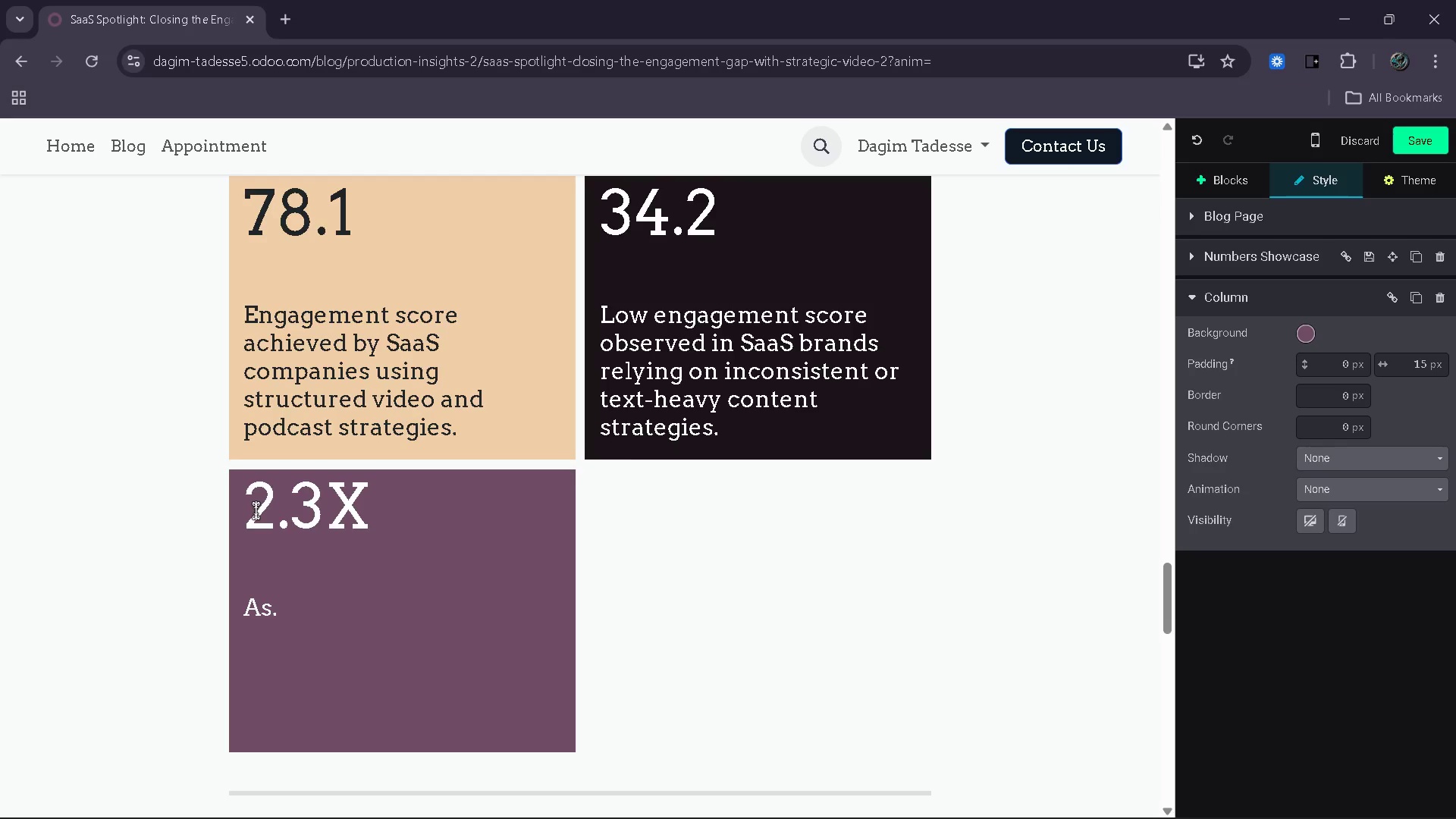 
key(Backspace)
key(Backspace)
type(Increase in[Home])
 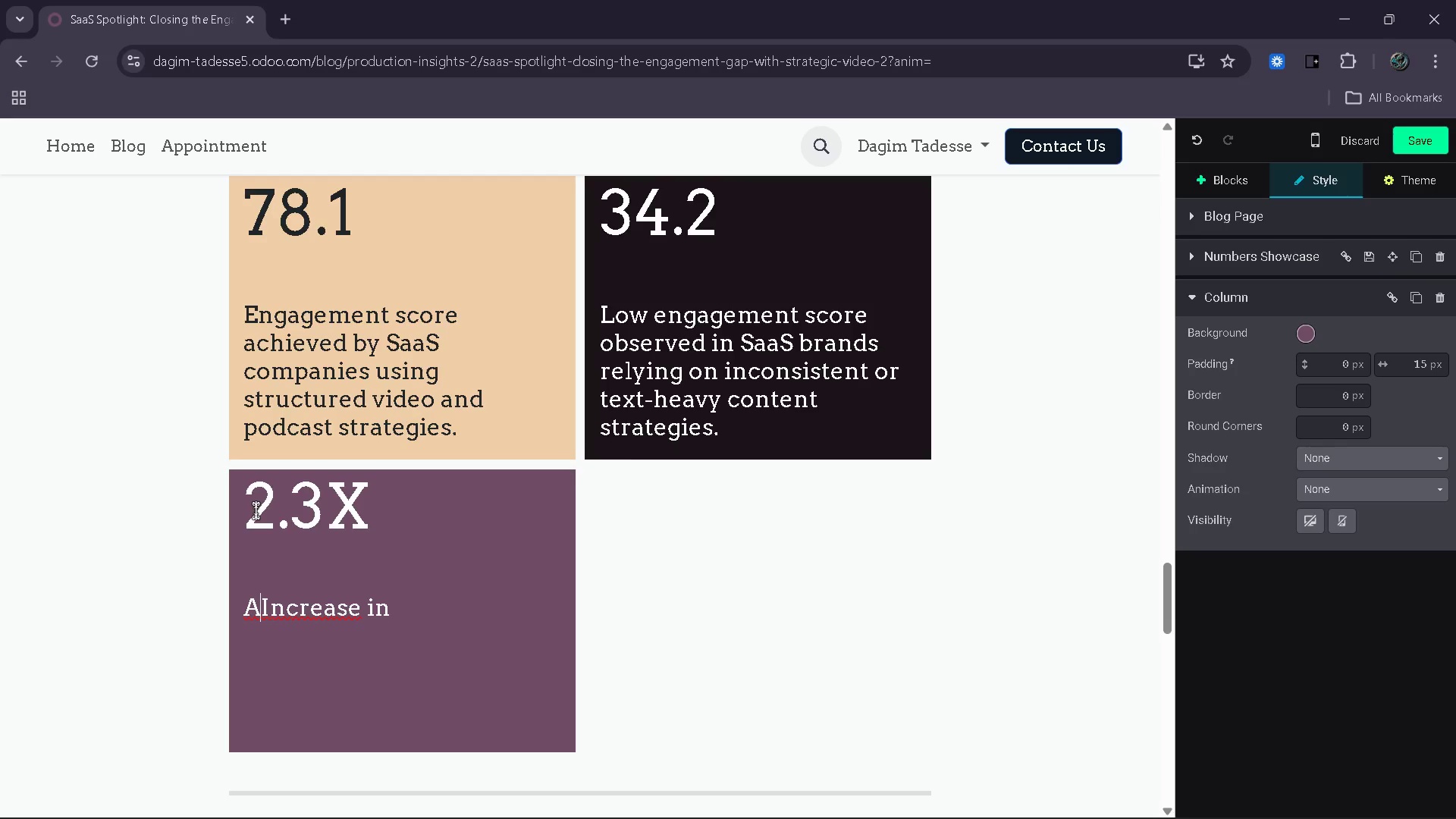 
 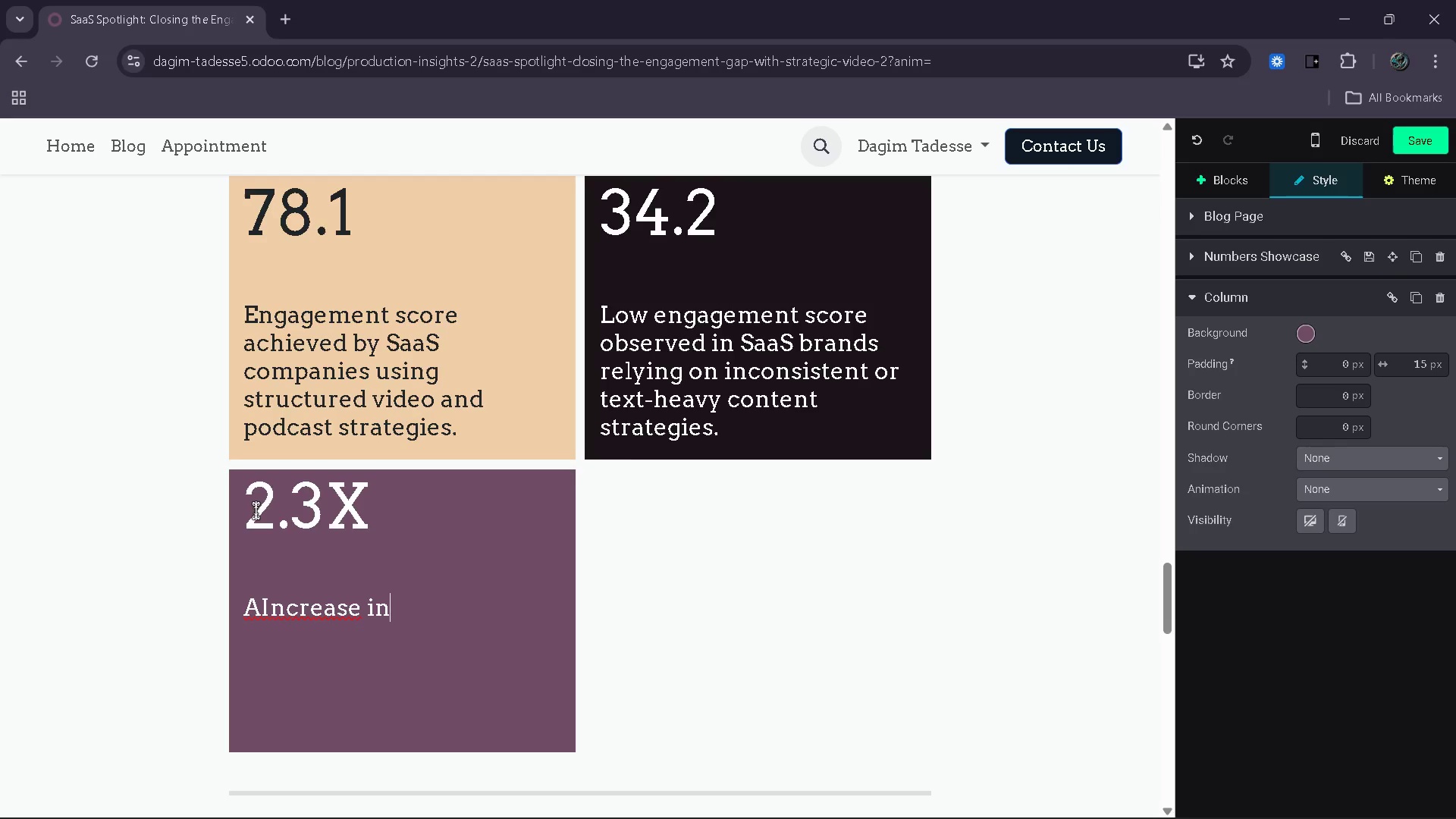 
key(ArrowRight)
 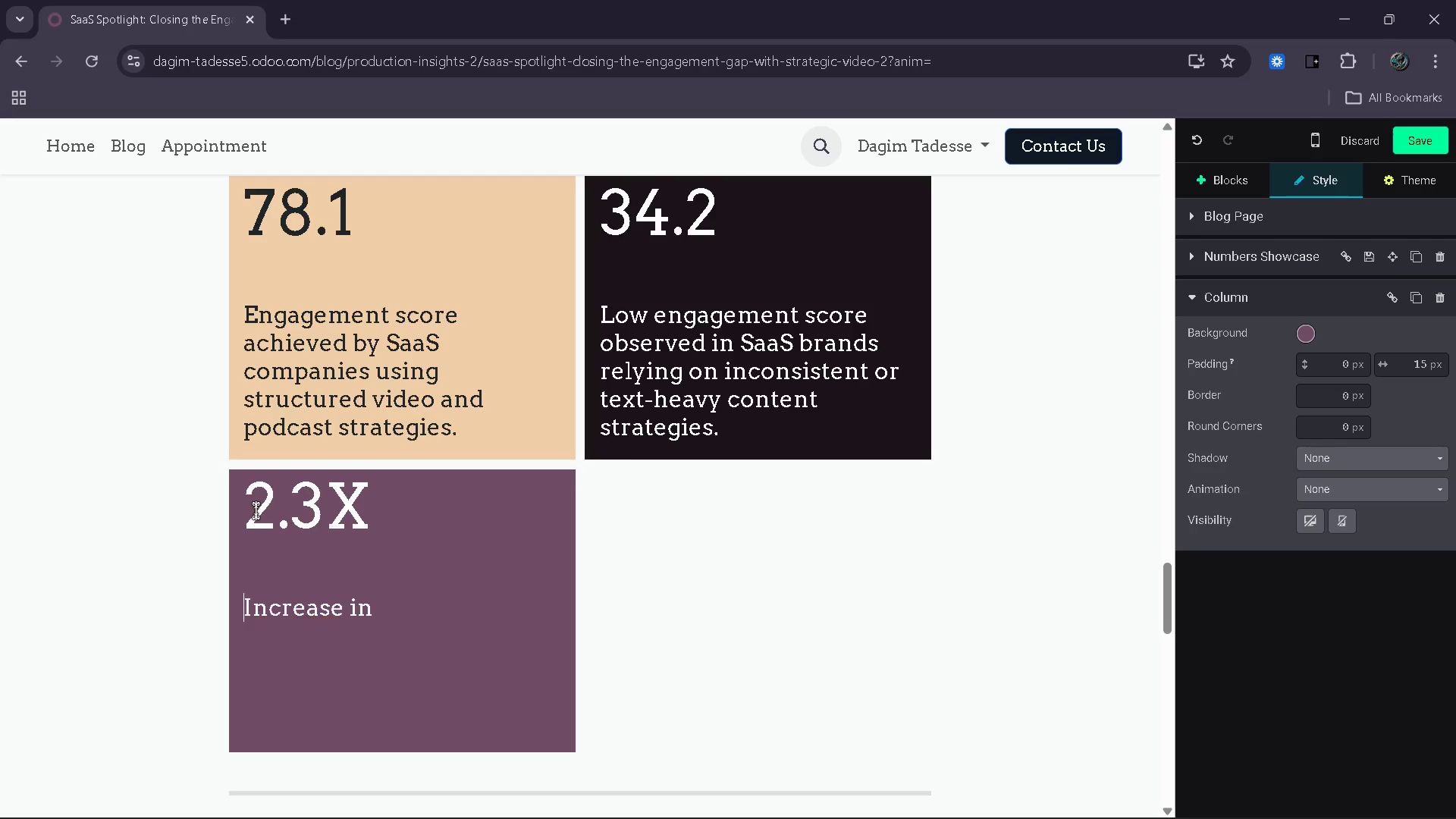 
key(Backspace)
type([End]em)
key(Backspace)
key(Backspace)
type( engagement performance when transitioning from static to structured )
 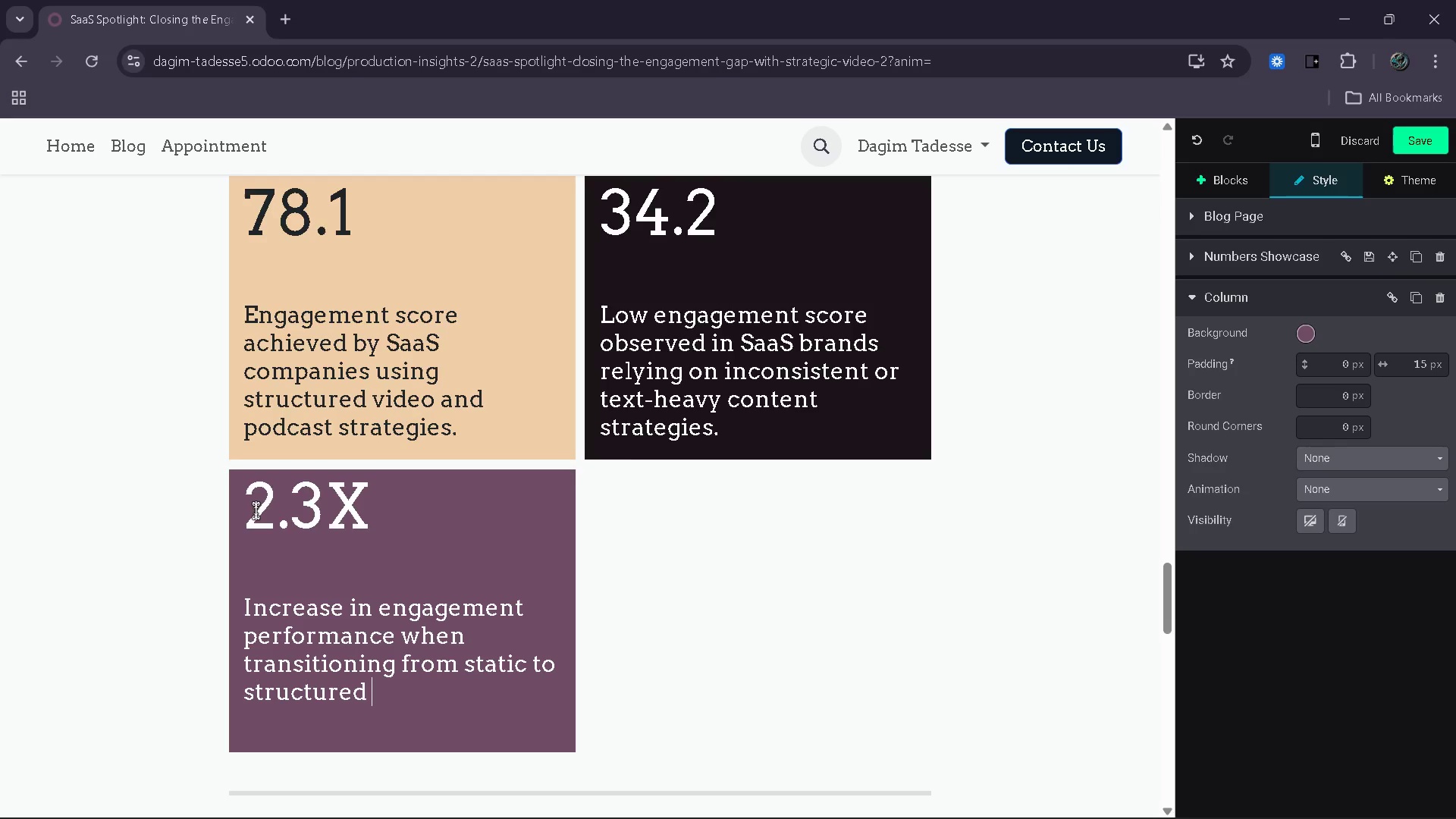 
type( )
key(Backspace)
type(c)
key(Backspace)
type(video systems )
key(Backspace)
type(.)
 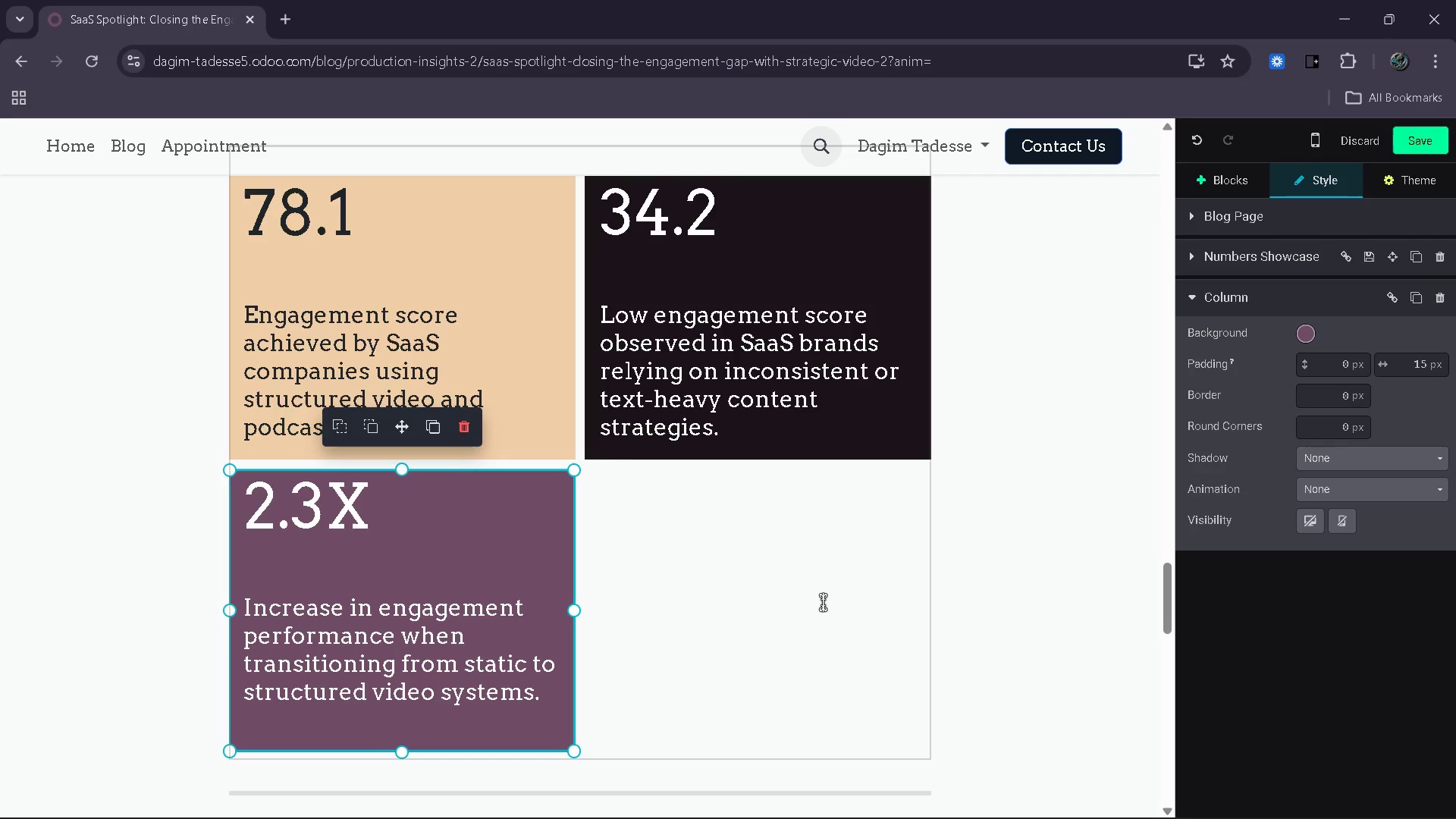 
scroll: coordinate [823, 602], scroll_direction: down, amount: 1.0
 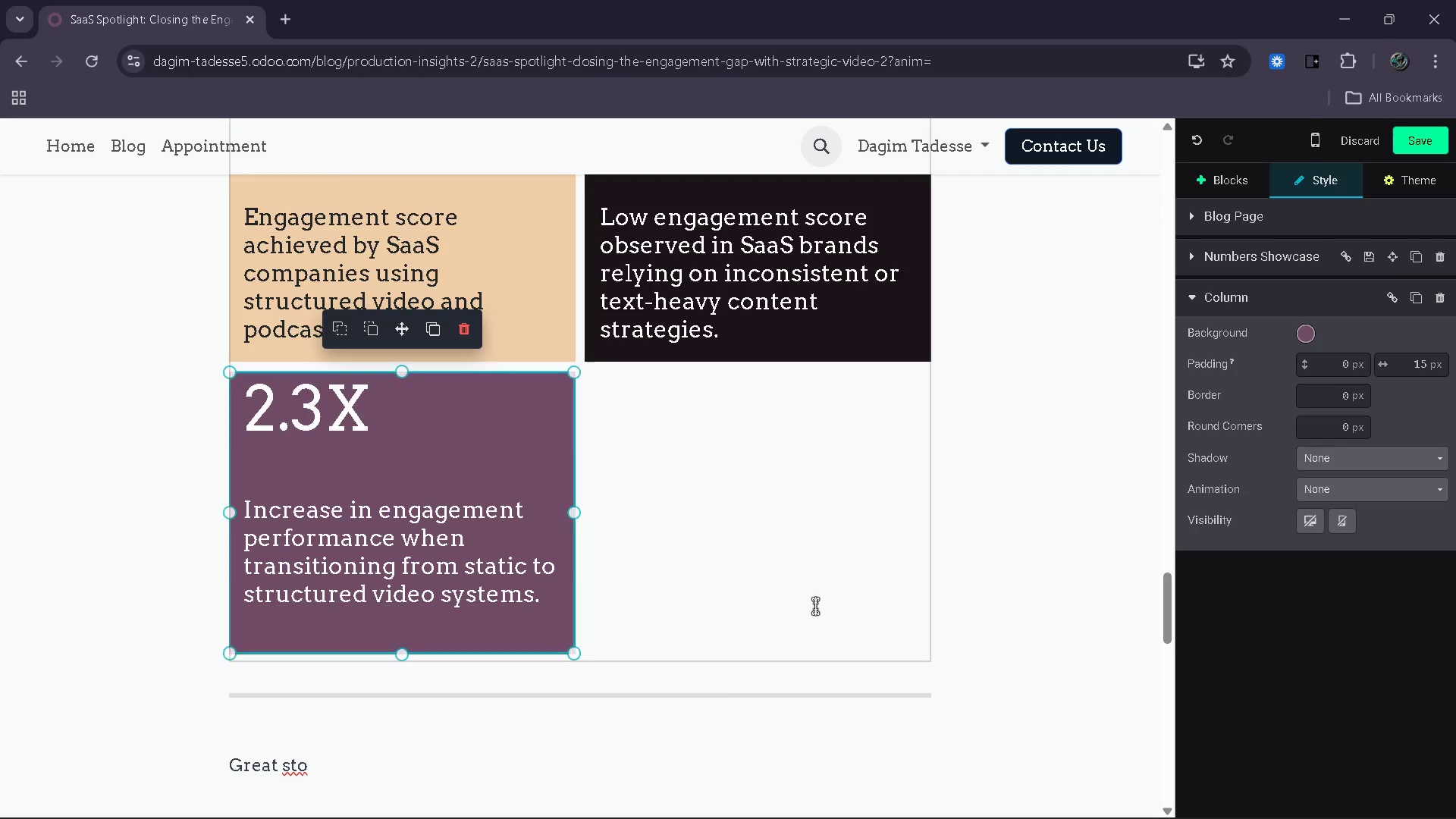 
scroll: coordinate [780, 622], scroll_direction: up, amount: 3.0
 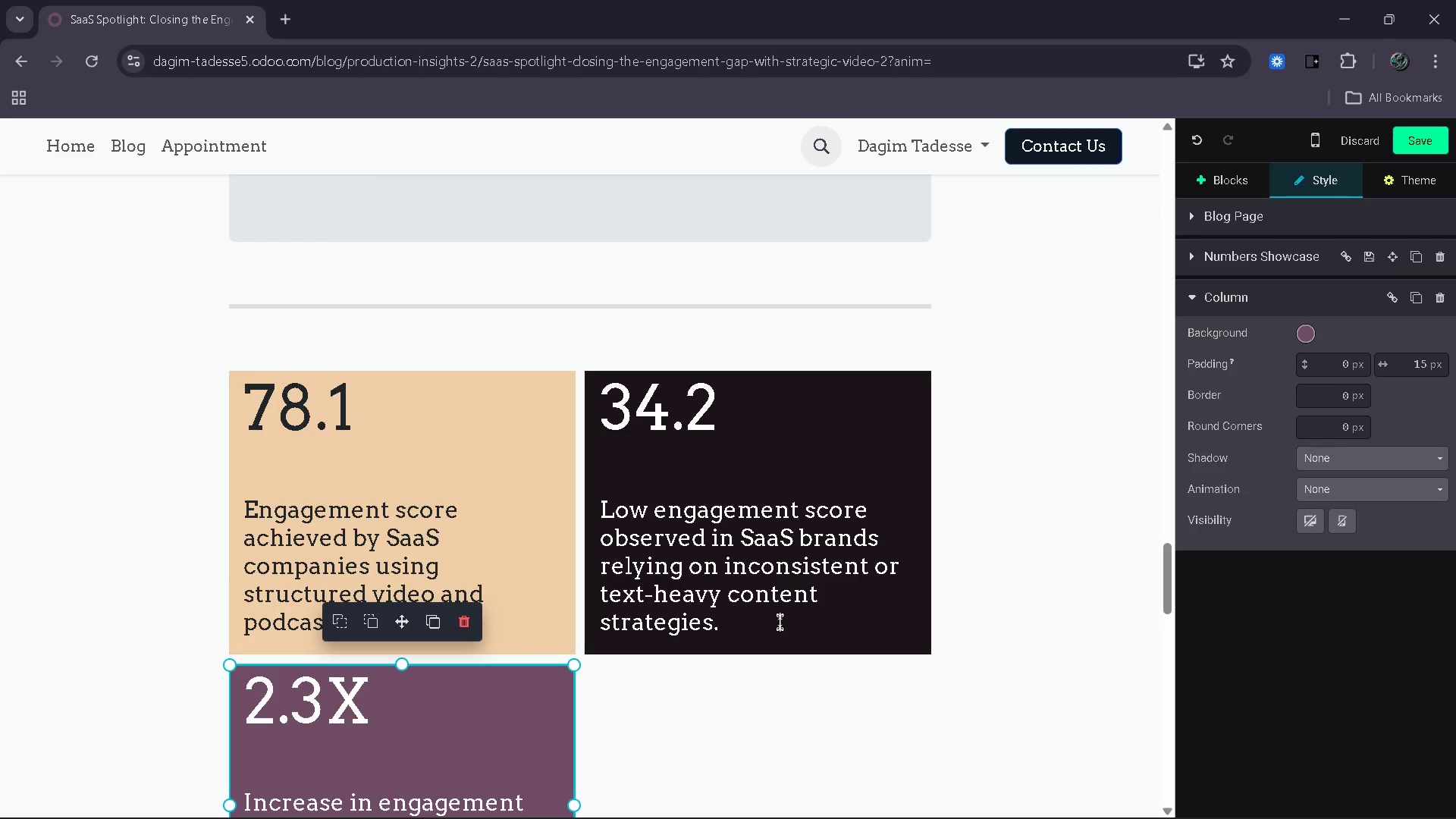 
key(VolumeUp)
 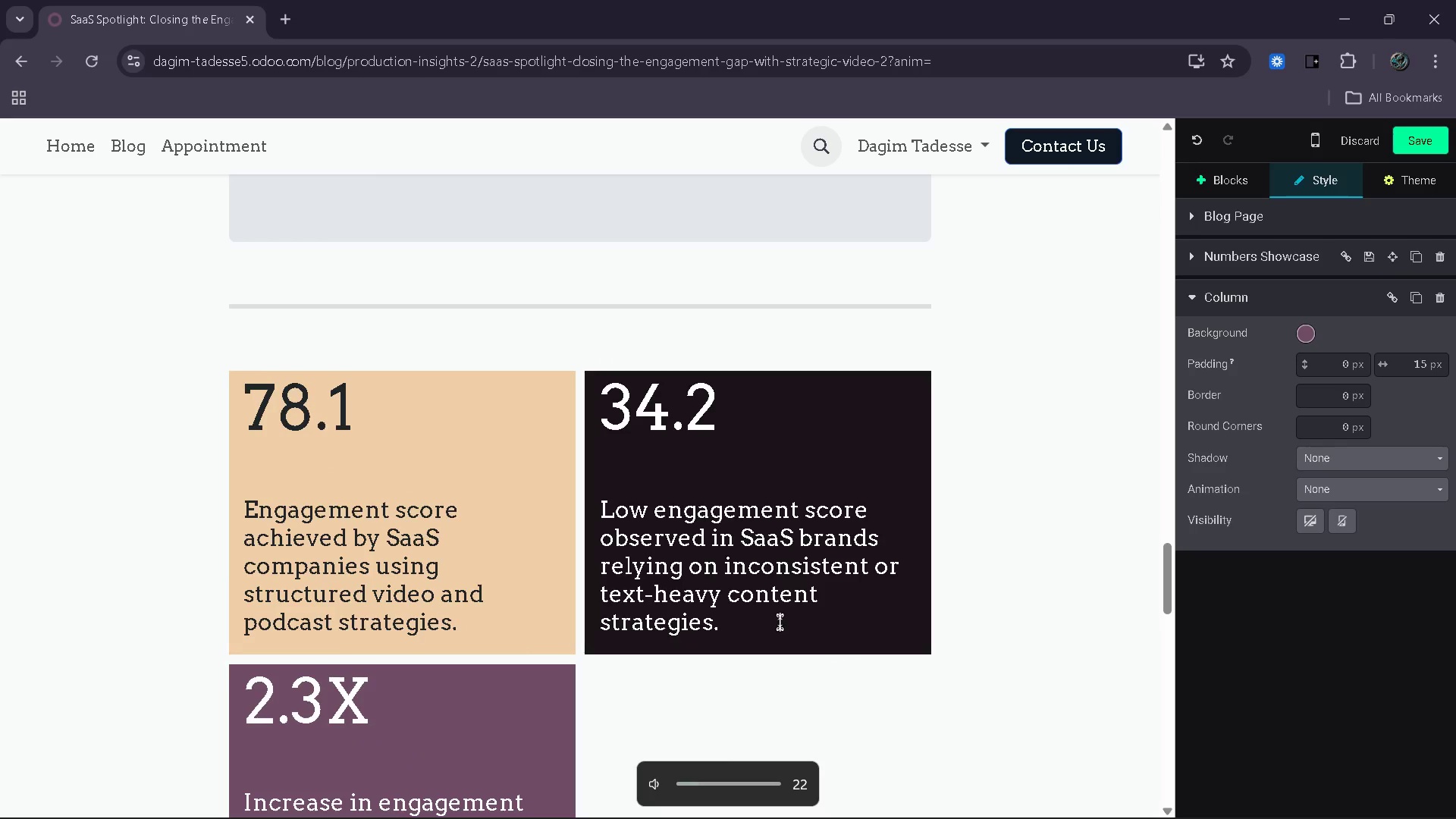 
key(VolumeUp)
 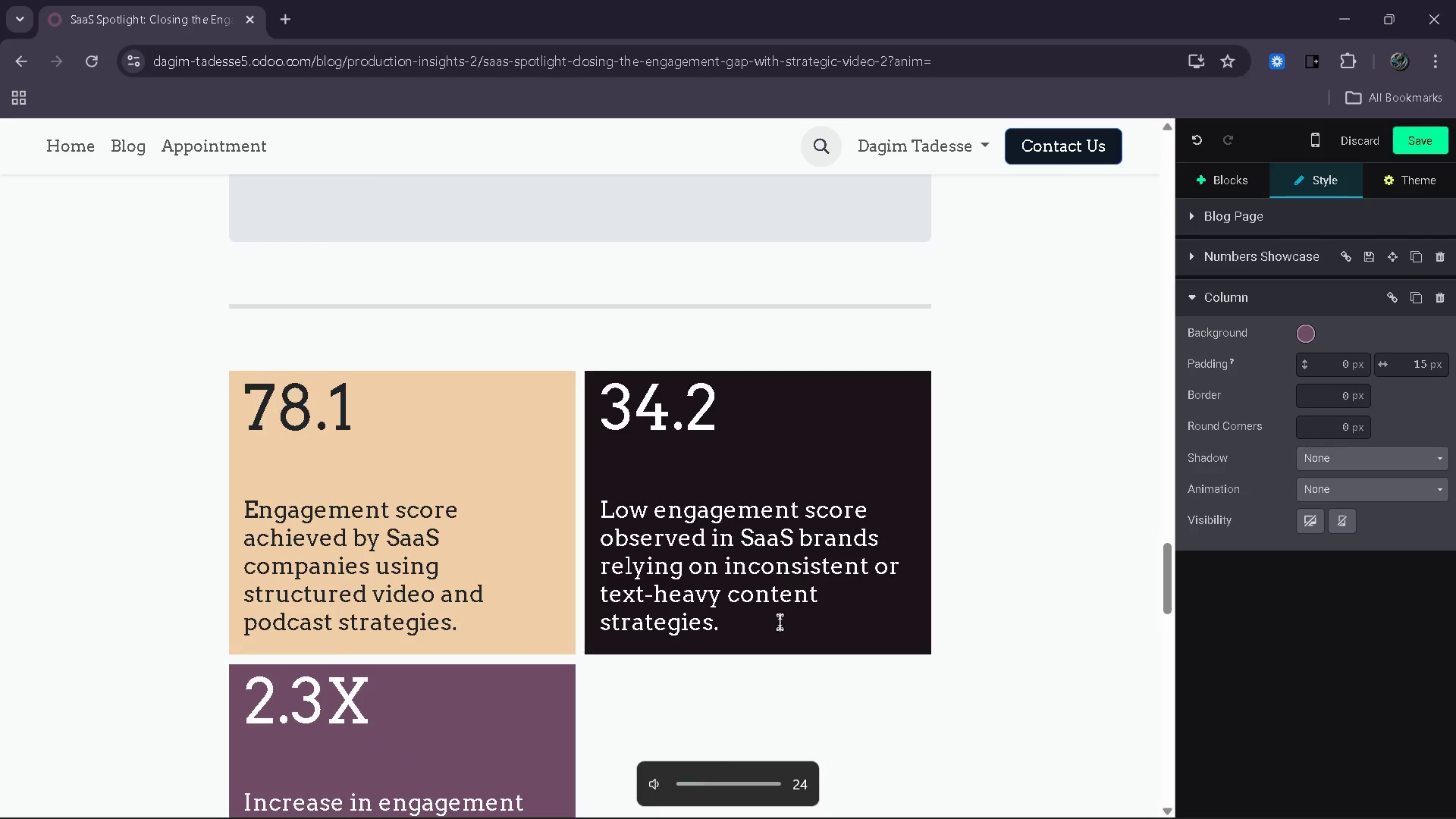 
key(VolumeUp)
 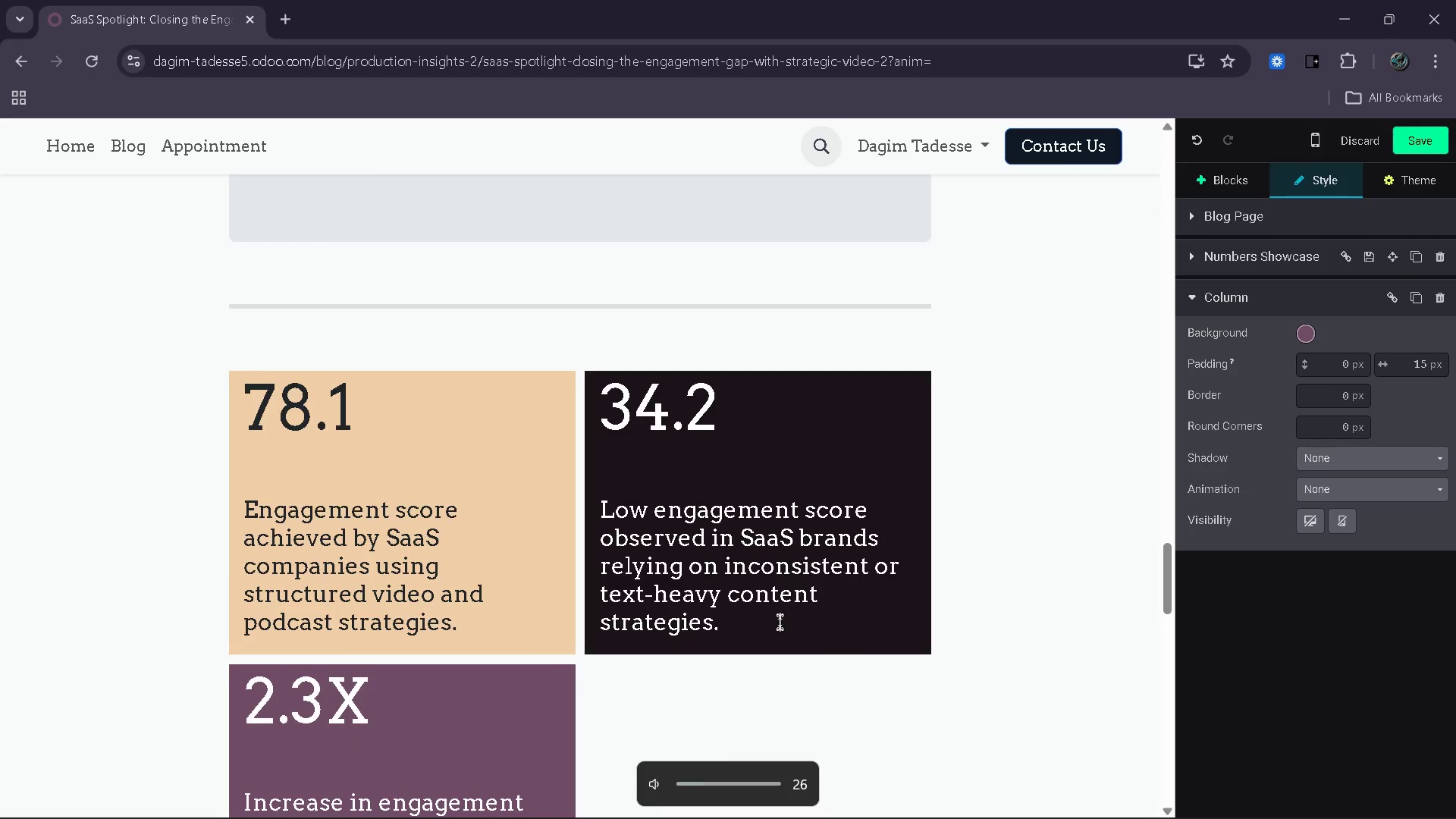 
key(VolumeUp)
 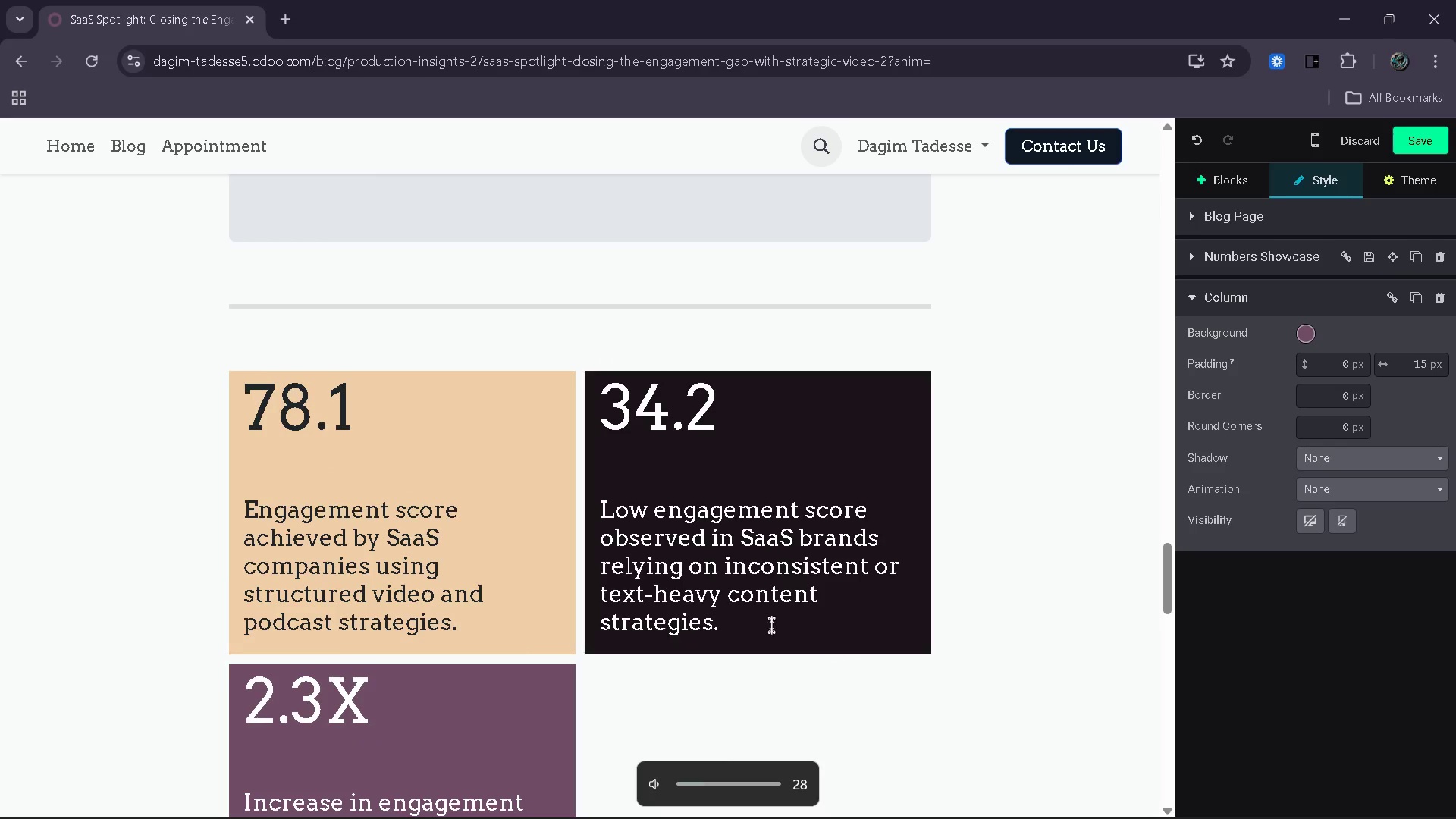 
scroll: coordinate [719, 646], scroll_direction: down, amount: 5.0
 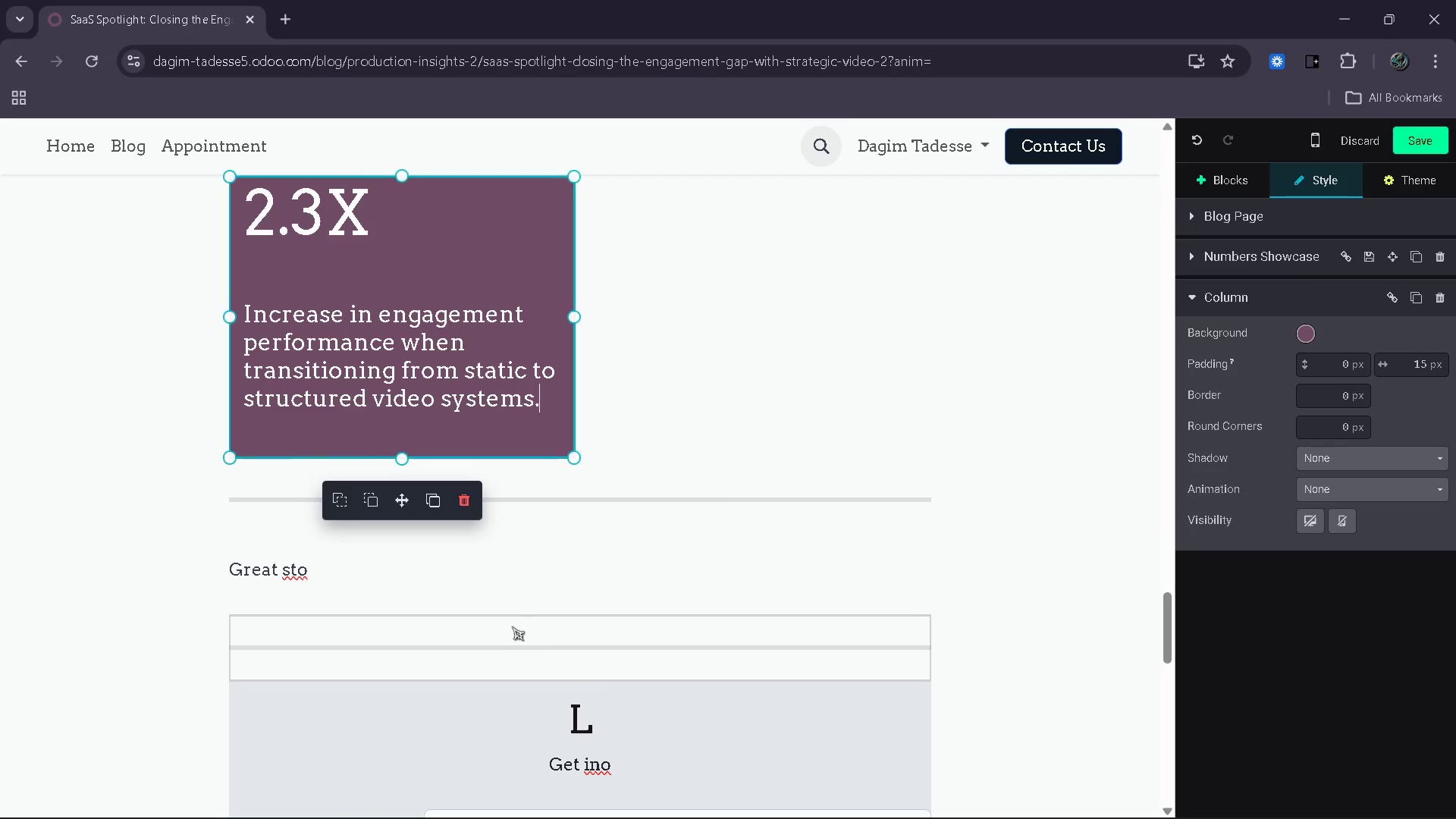 
scroll: coordinate [513, 557], scroll_direction: none, amount: 0.0
 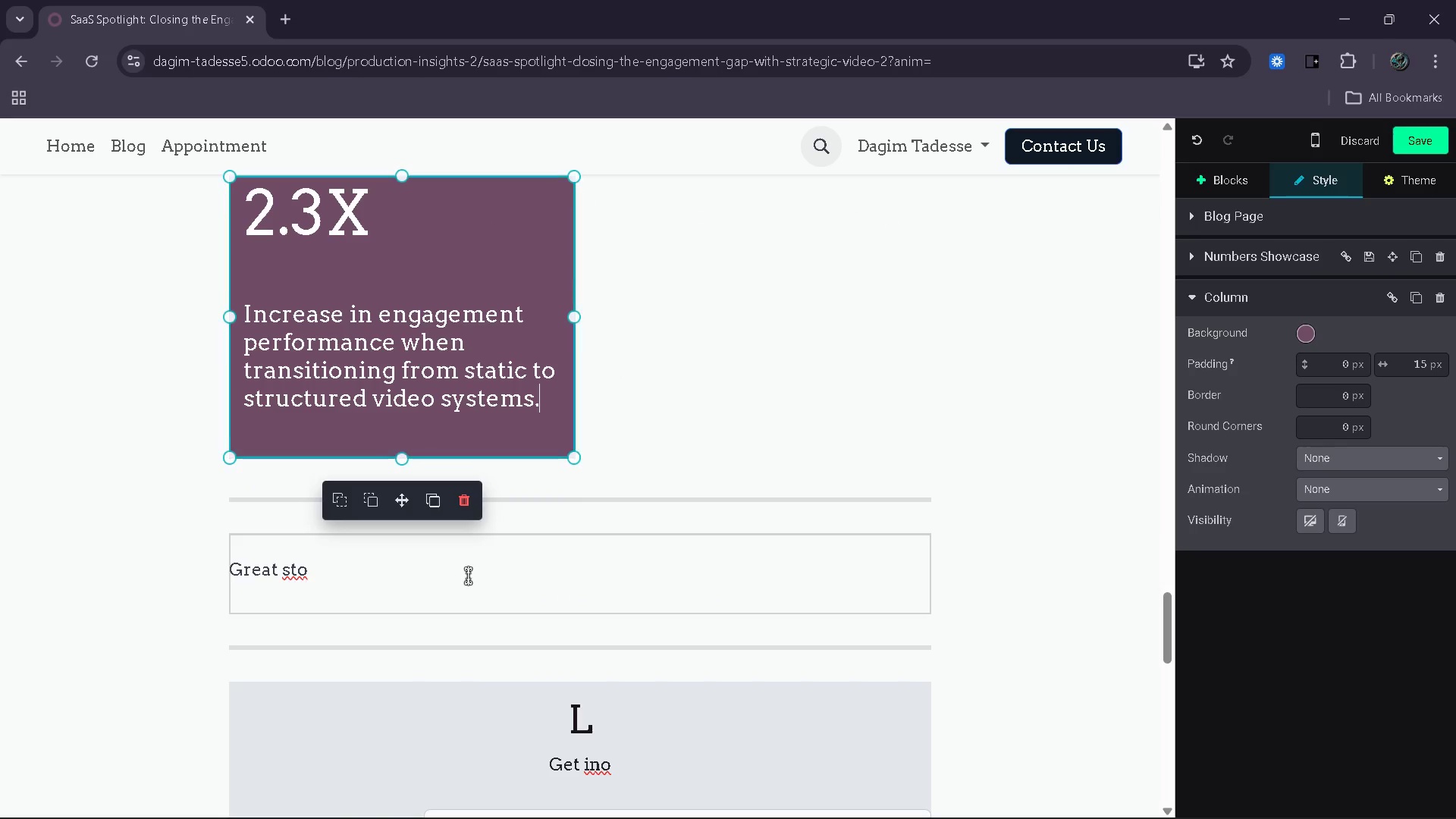 
scroll: coordinate [468, 576], scroll_direction: down, amount: 1.0
 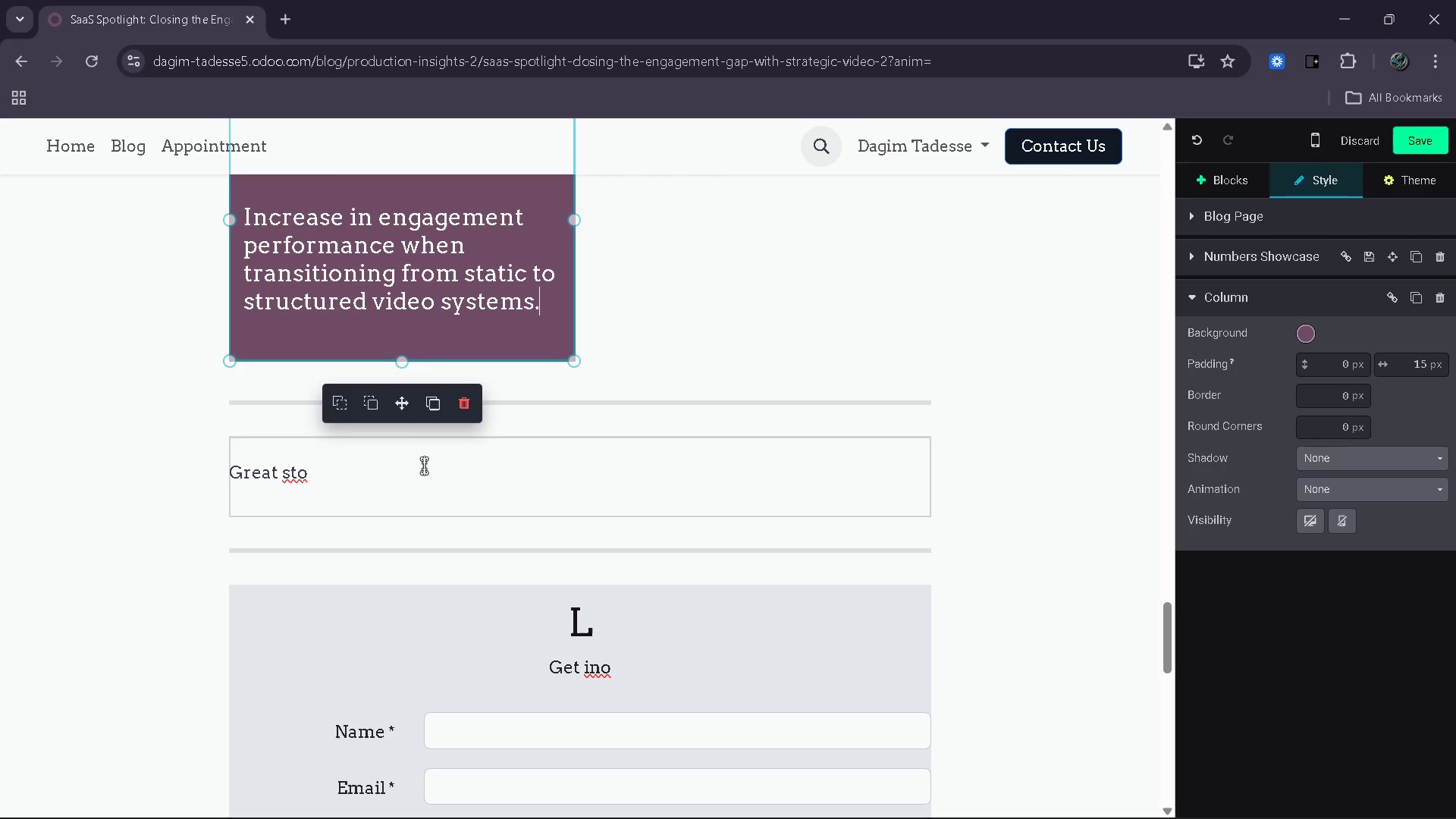 
left_click([424, 467])
 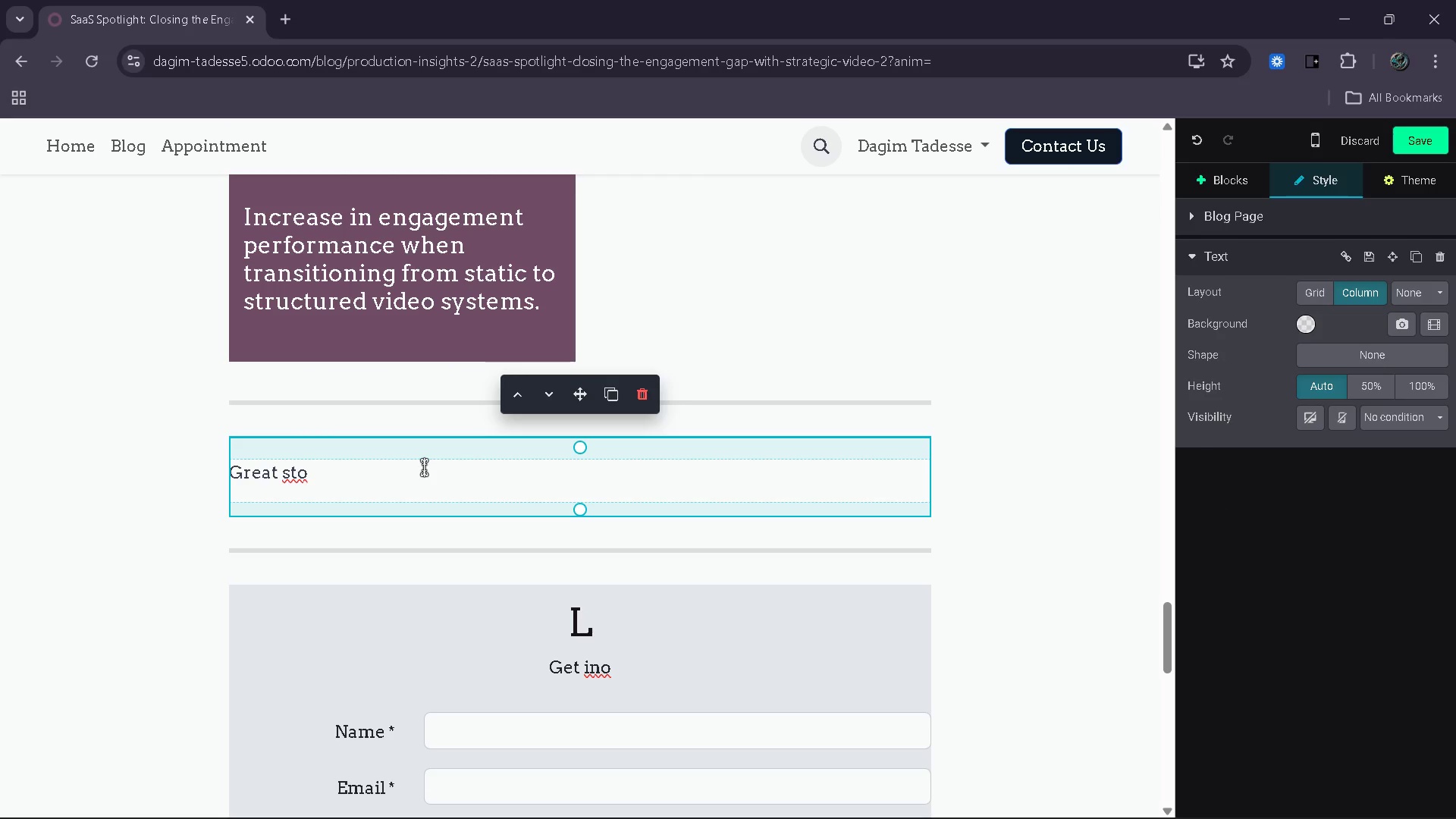 
wait(5.44)
 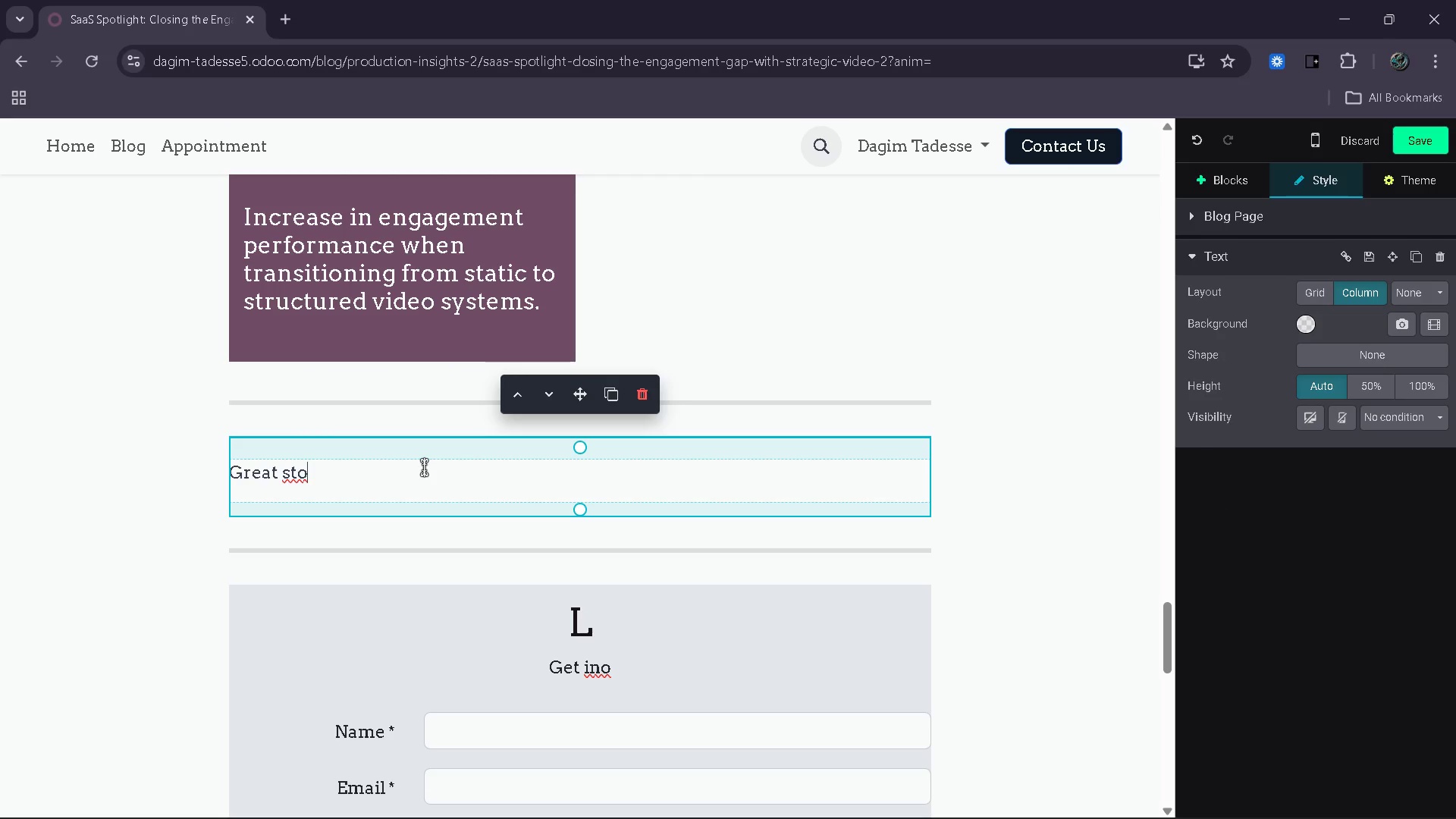 
key(Backspace)
key(Backspace)
key(Backspace)
key(Backspace)
key(Backspace)
key(Backspace)
key(Backspace)
key(Backspace)
key(Backspace)
type(Strategic Medie)
key(Backspace)
type(a O)
key(Backspace)
type(Production)
 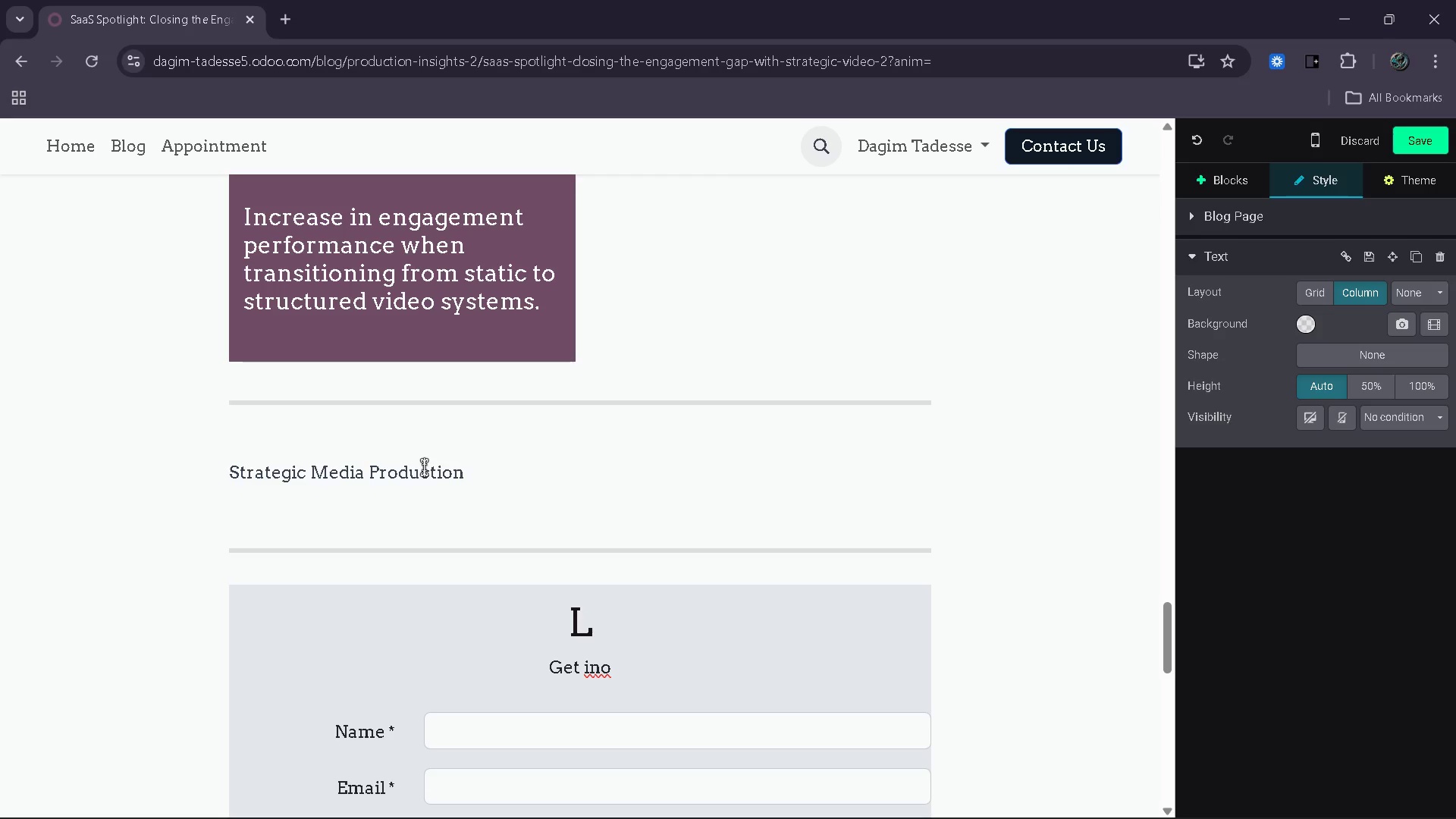 
wait(5.84)
 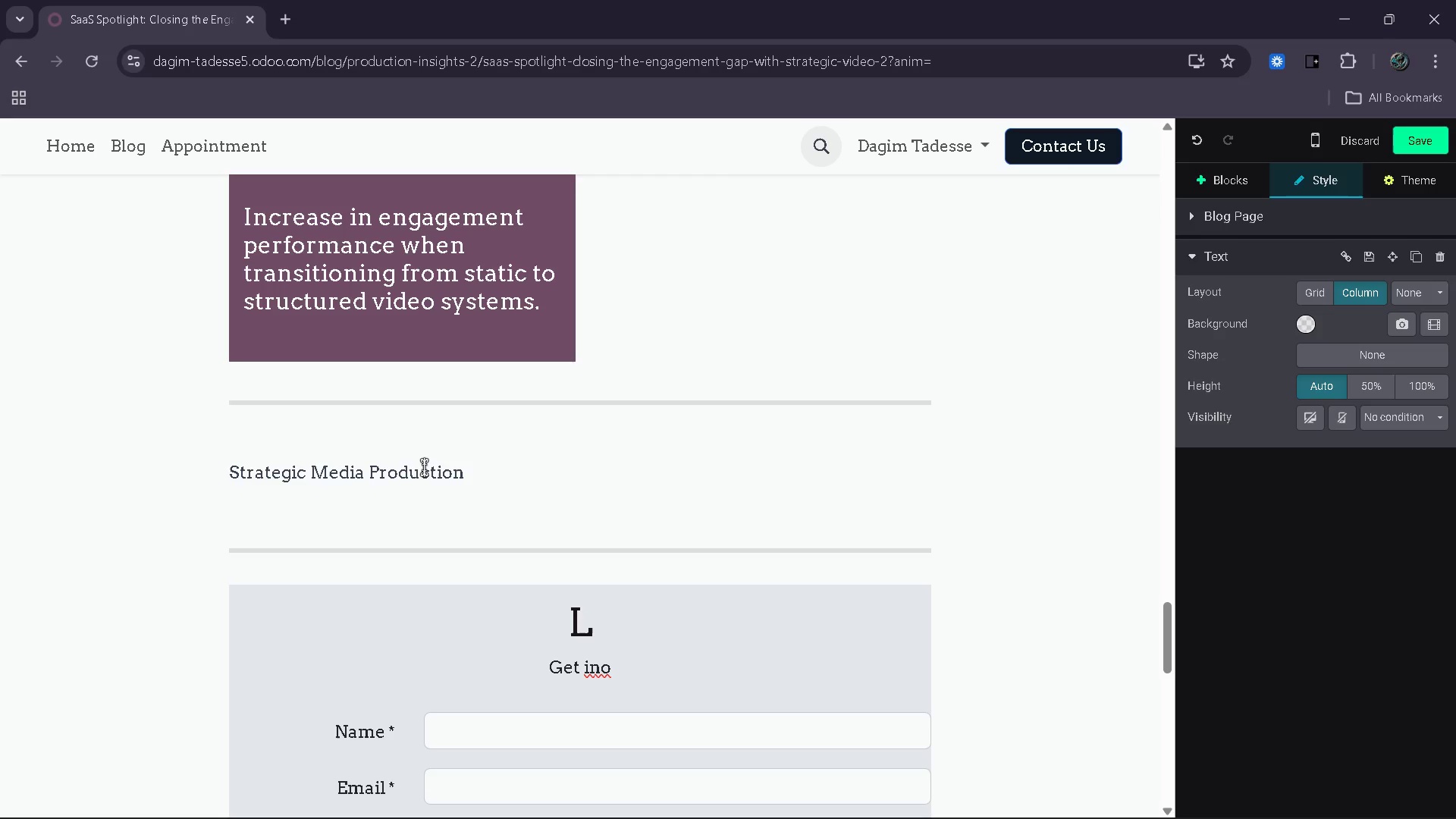 
type( Defines SaaS Growth Pre)
key(Backspace)
key(Backspace)
type(erformance is low directly ties)
key(Backspace)
type(d to how effectively content is structured,)
 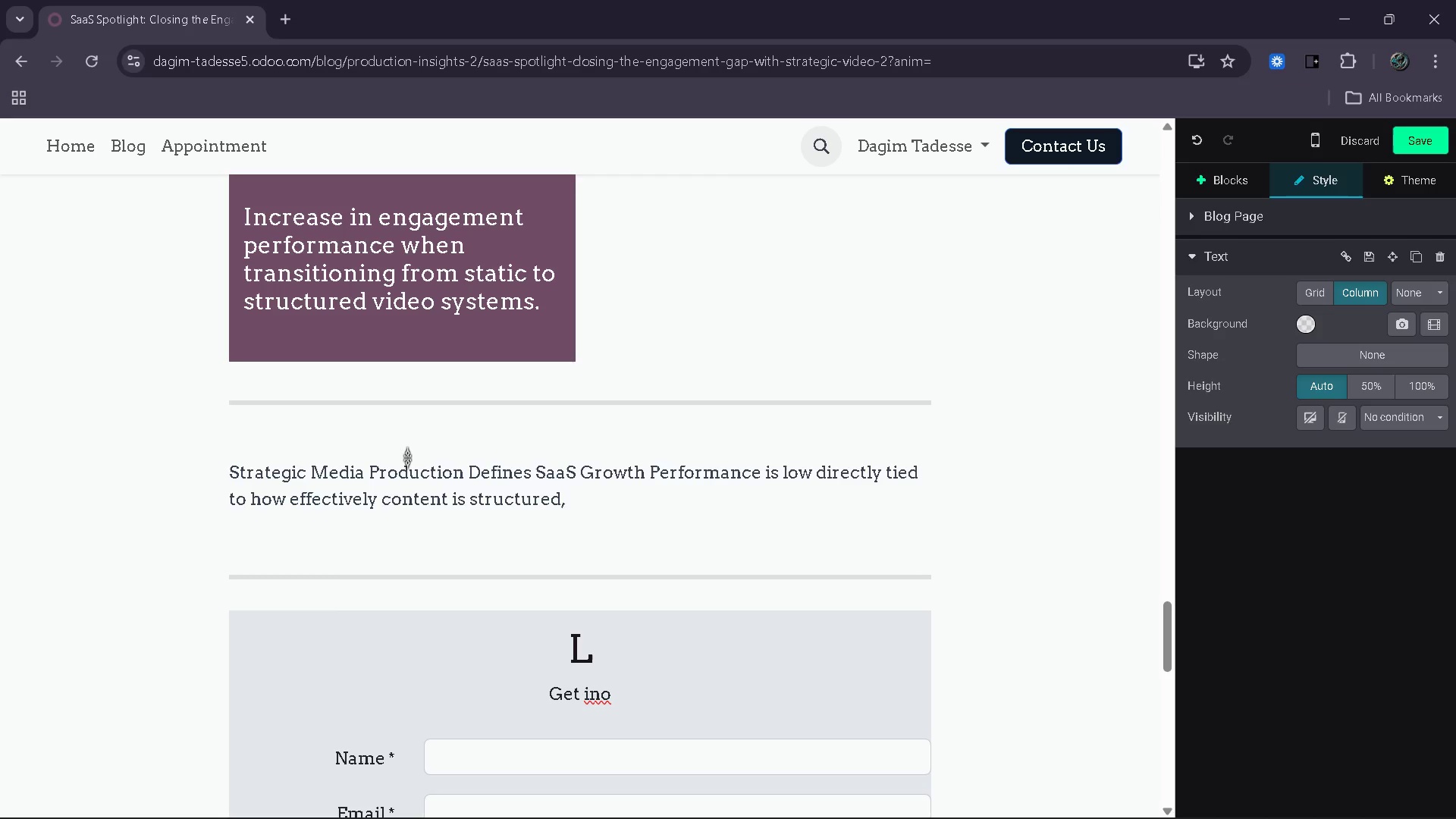 
wait(6.73)
 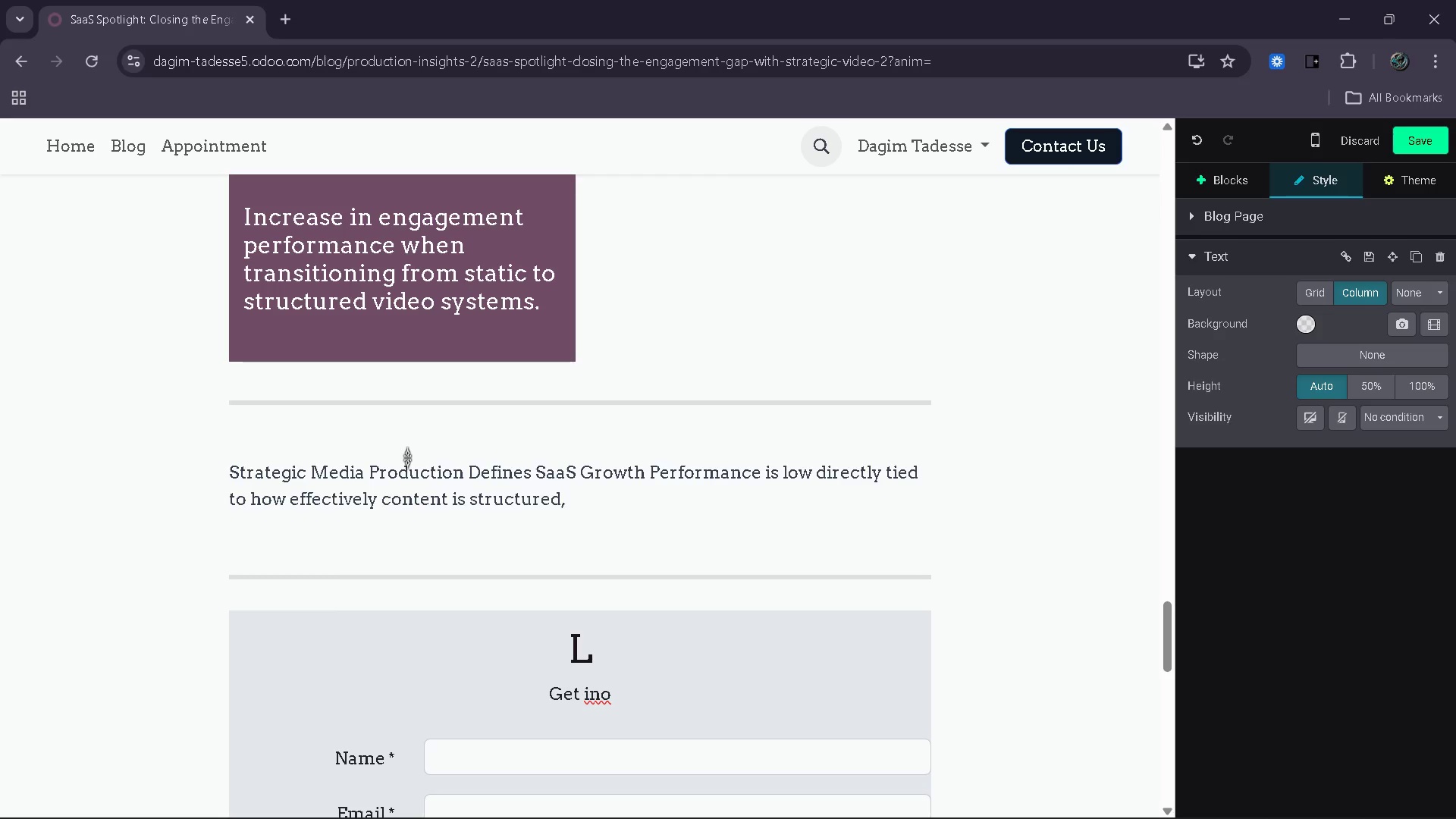 
left_click_drag(start_coordinate=[566, 507], to_coordinate=[687, 488])
 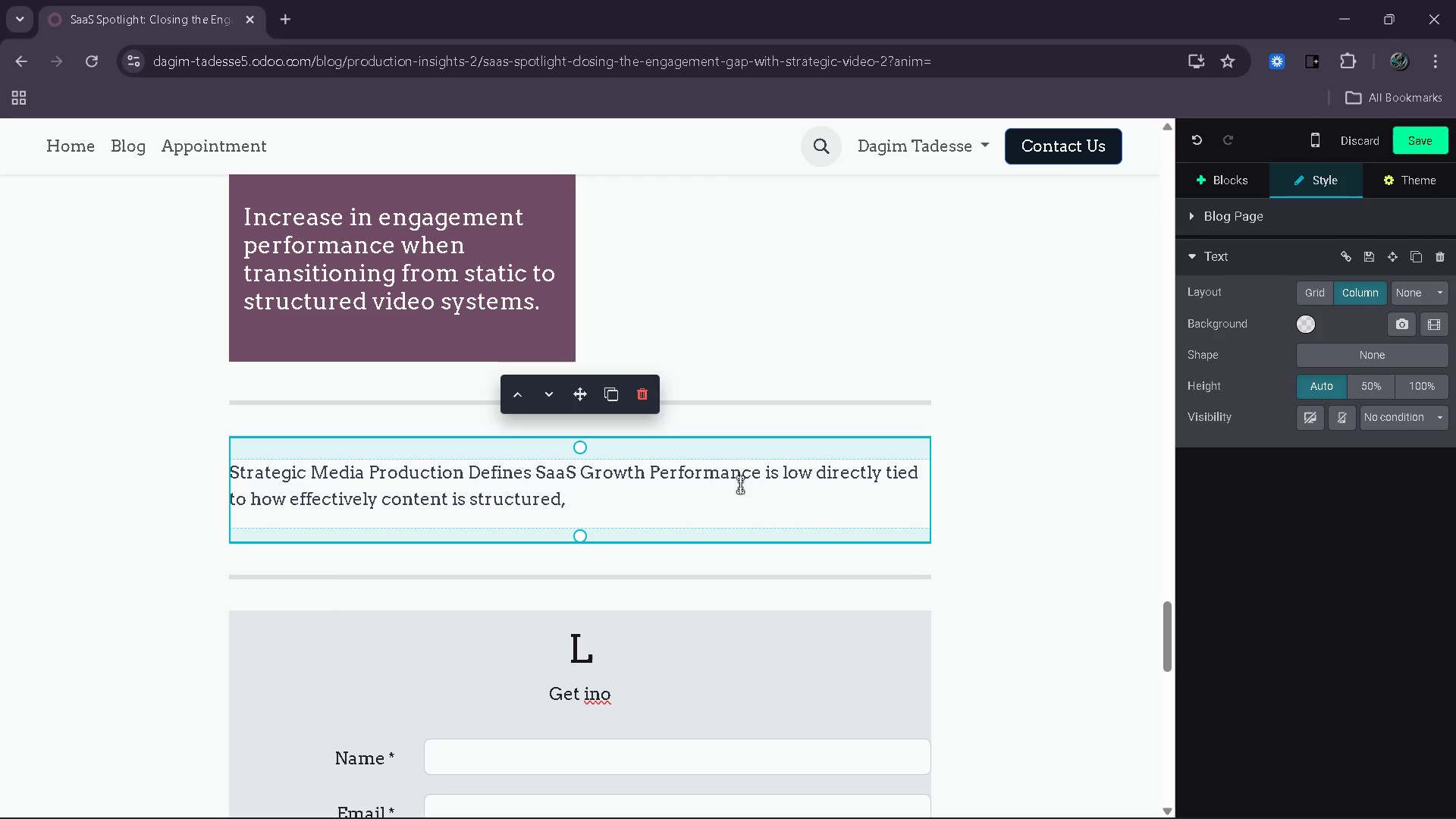 
left_click_drag(start_coordinate=[738, 485], to_coordinate=[770, 480])
 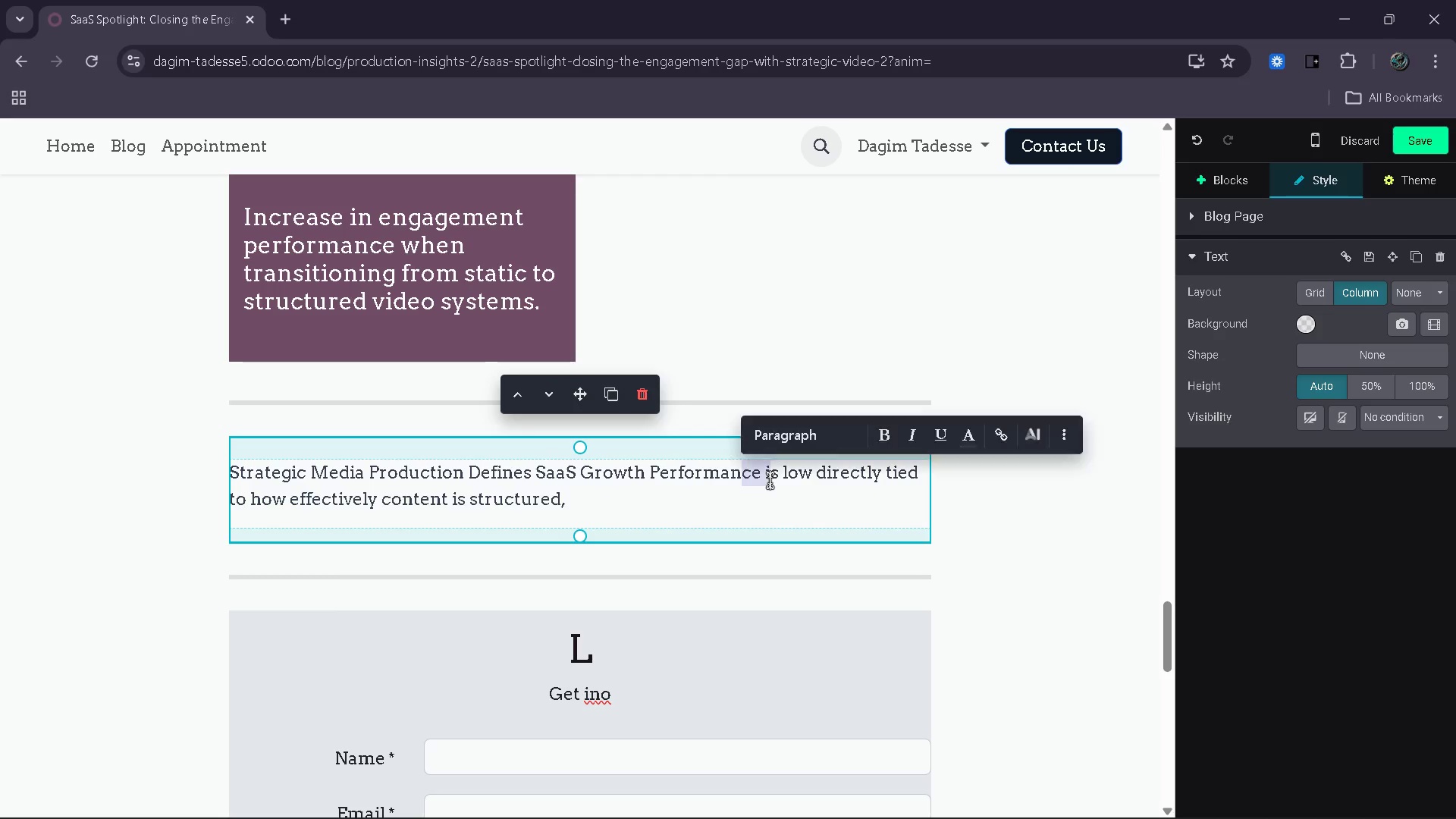 
left_click([770, 480])
 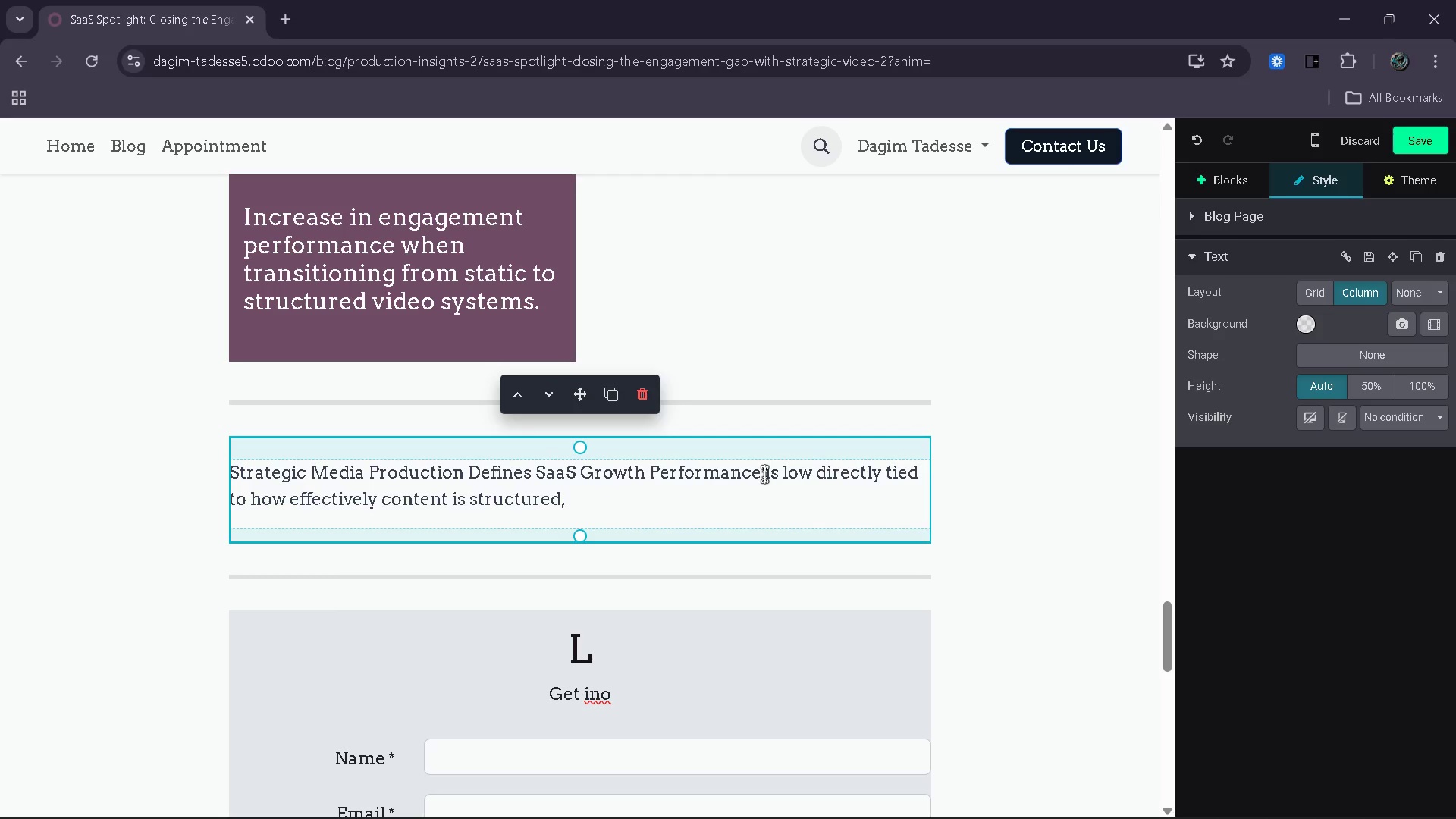 
double_click([764, 474])
 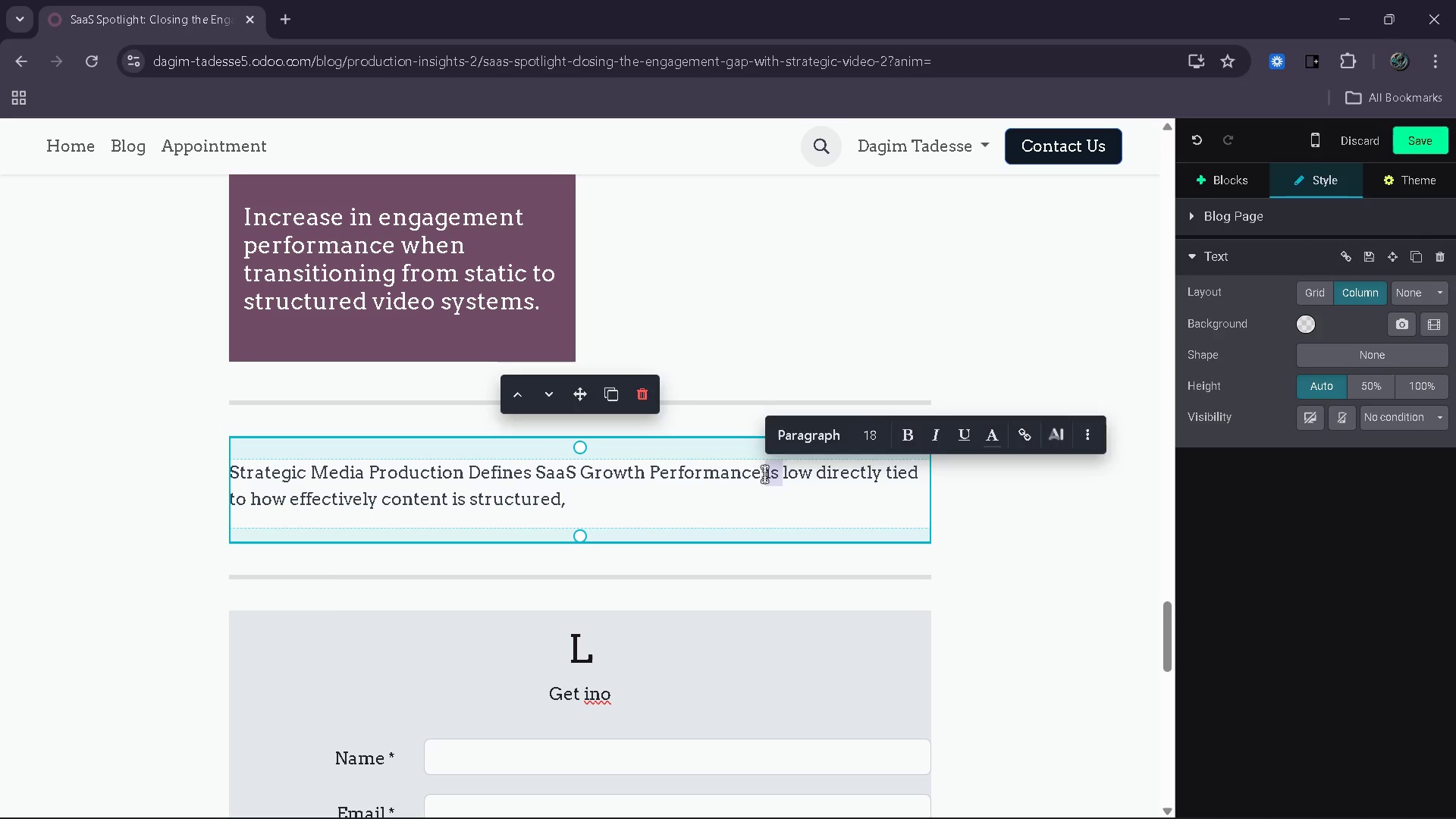 
left_click([764, 474])
 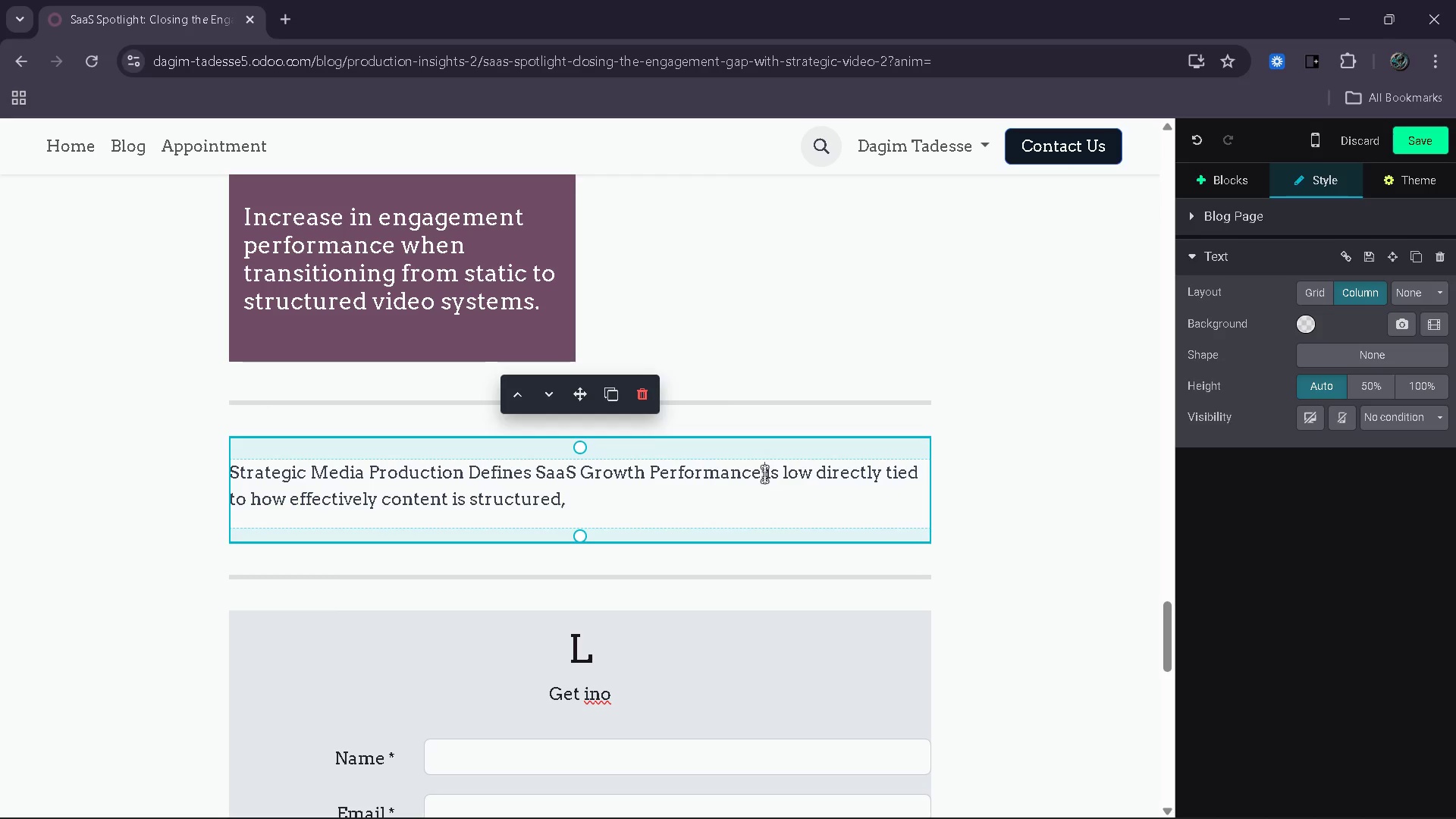 
left_click([764, 474])
 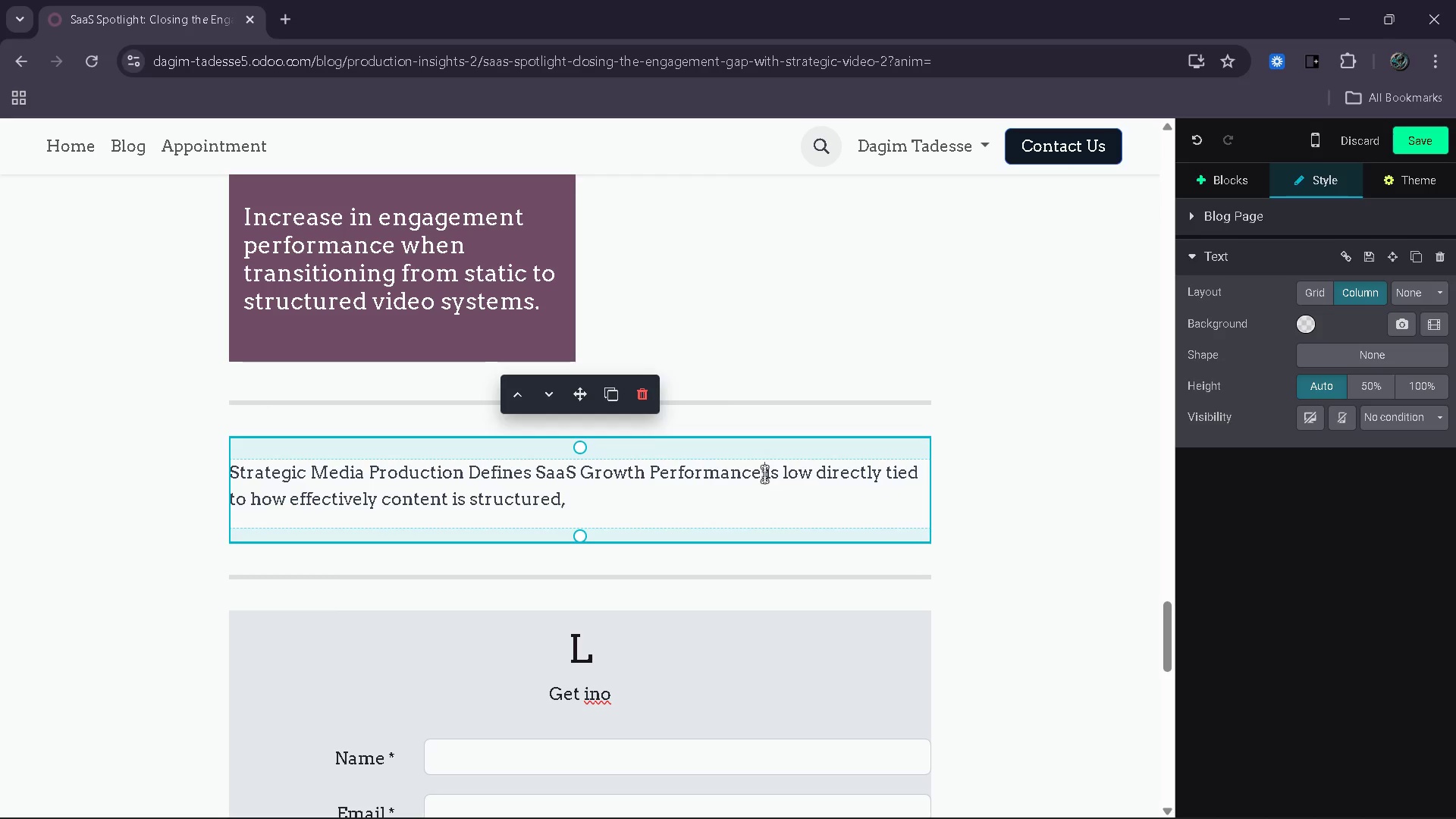 
key(Control+Shift+ArrowDown)
 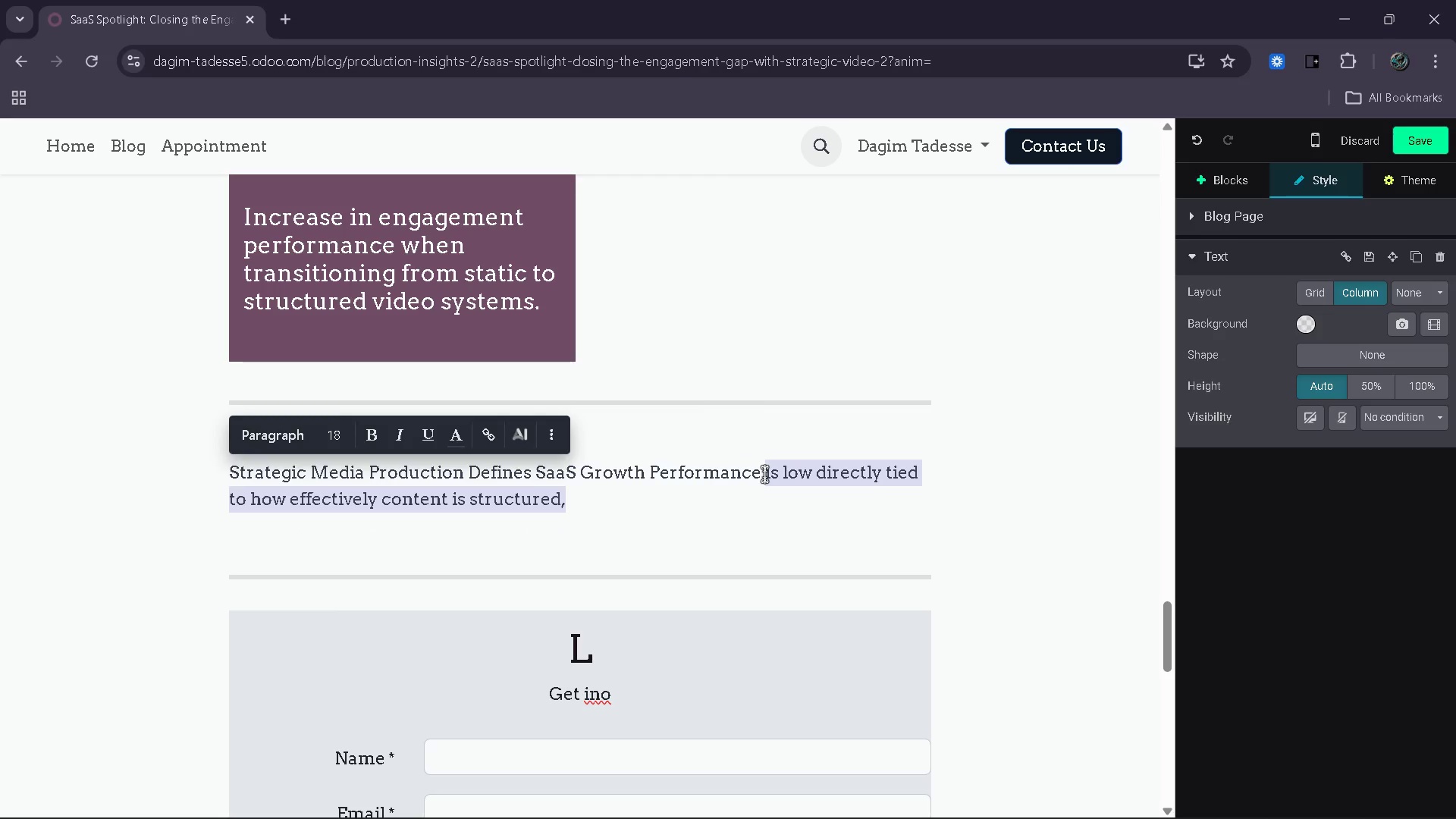 
key(Backspace)
 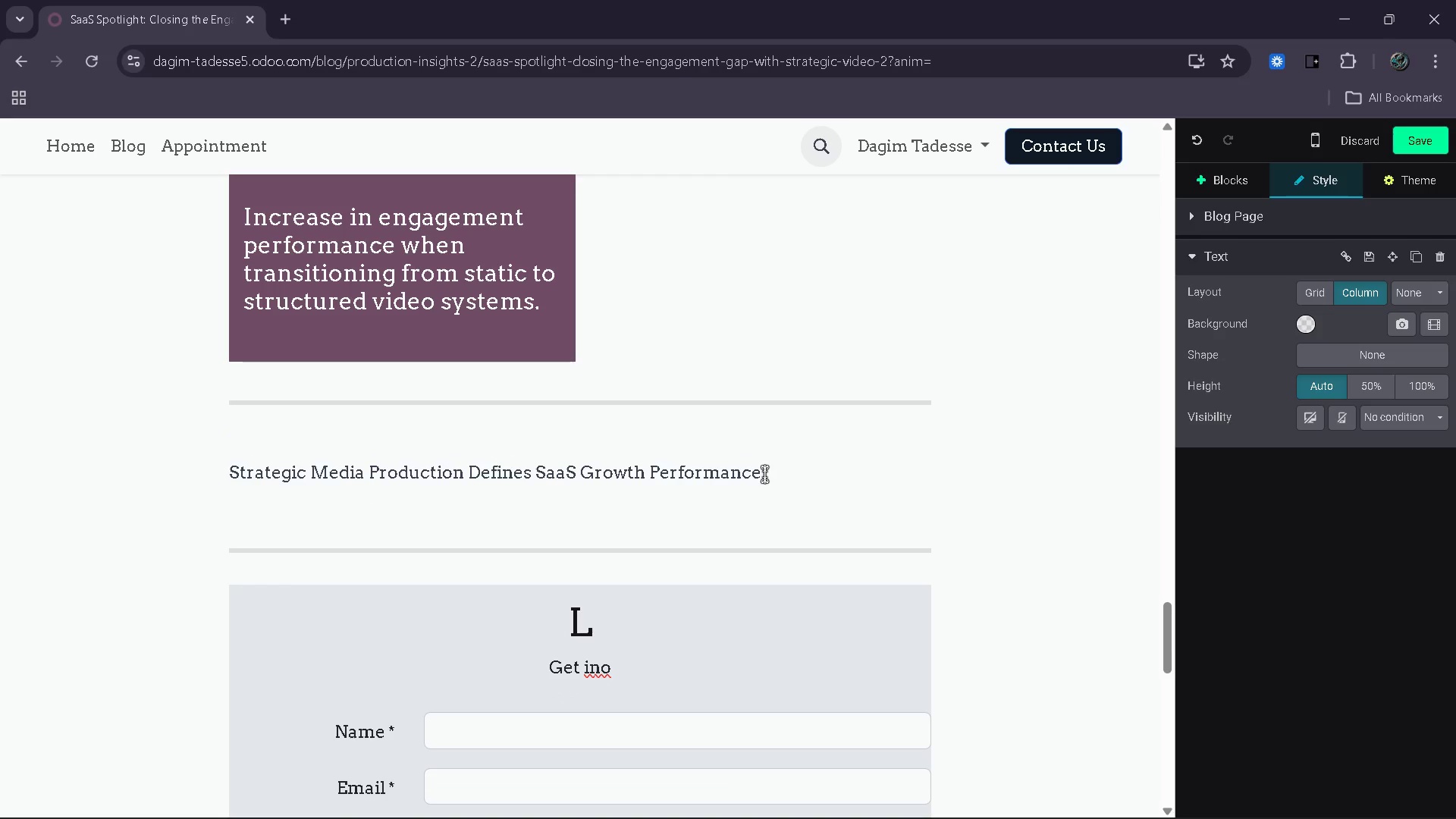 
wait(5.41)
 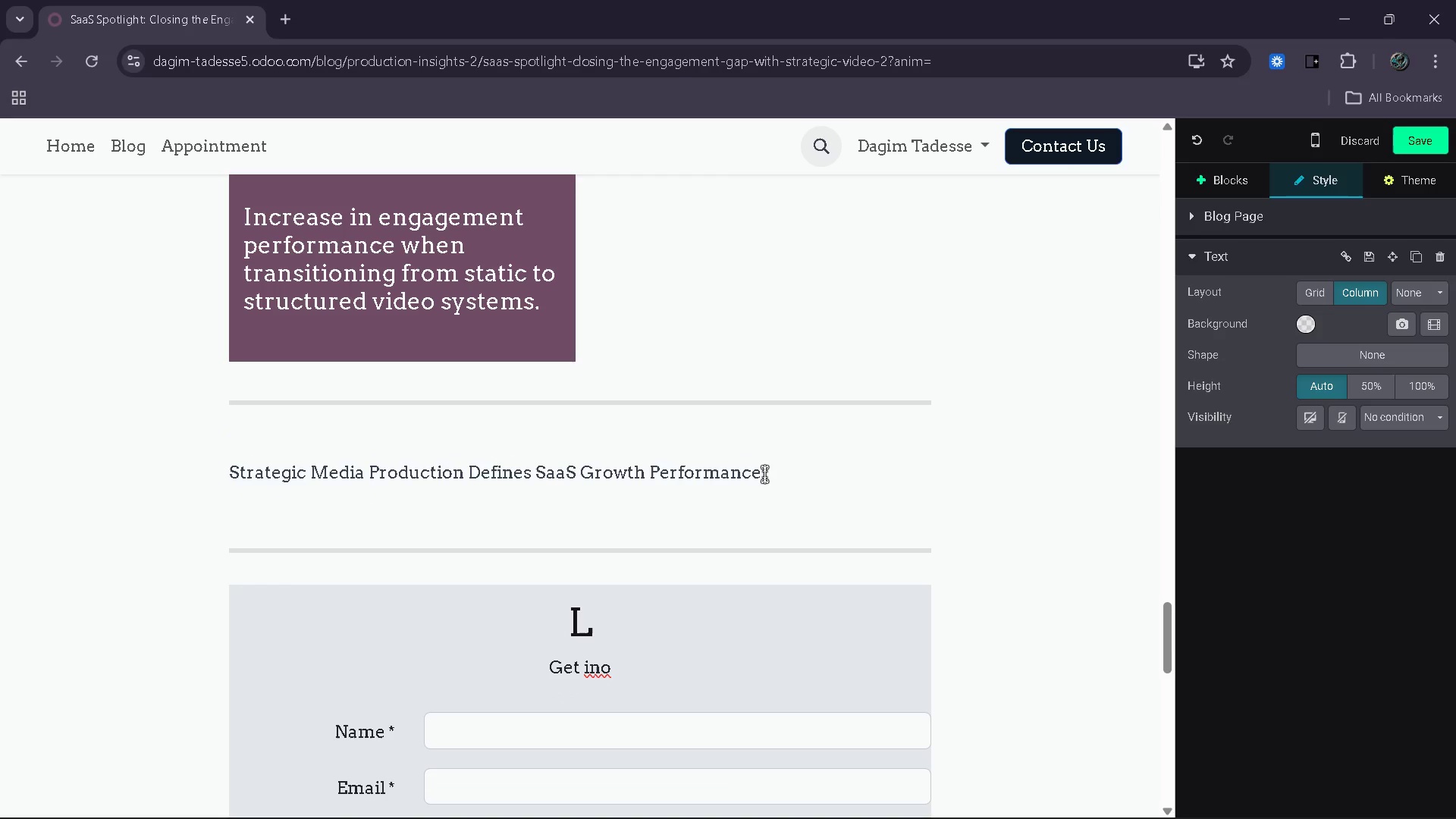 
key(Control+Shift+ArrowUp)
 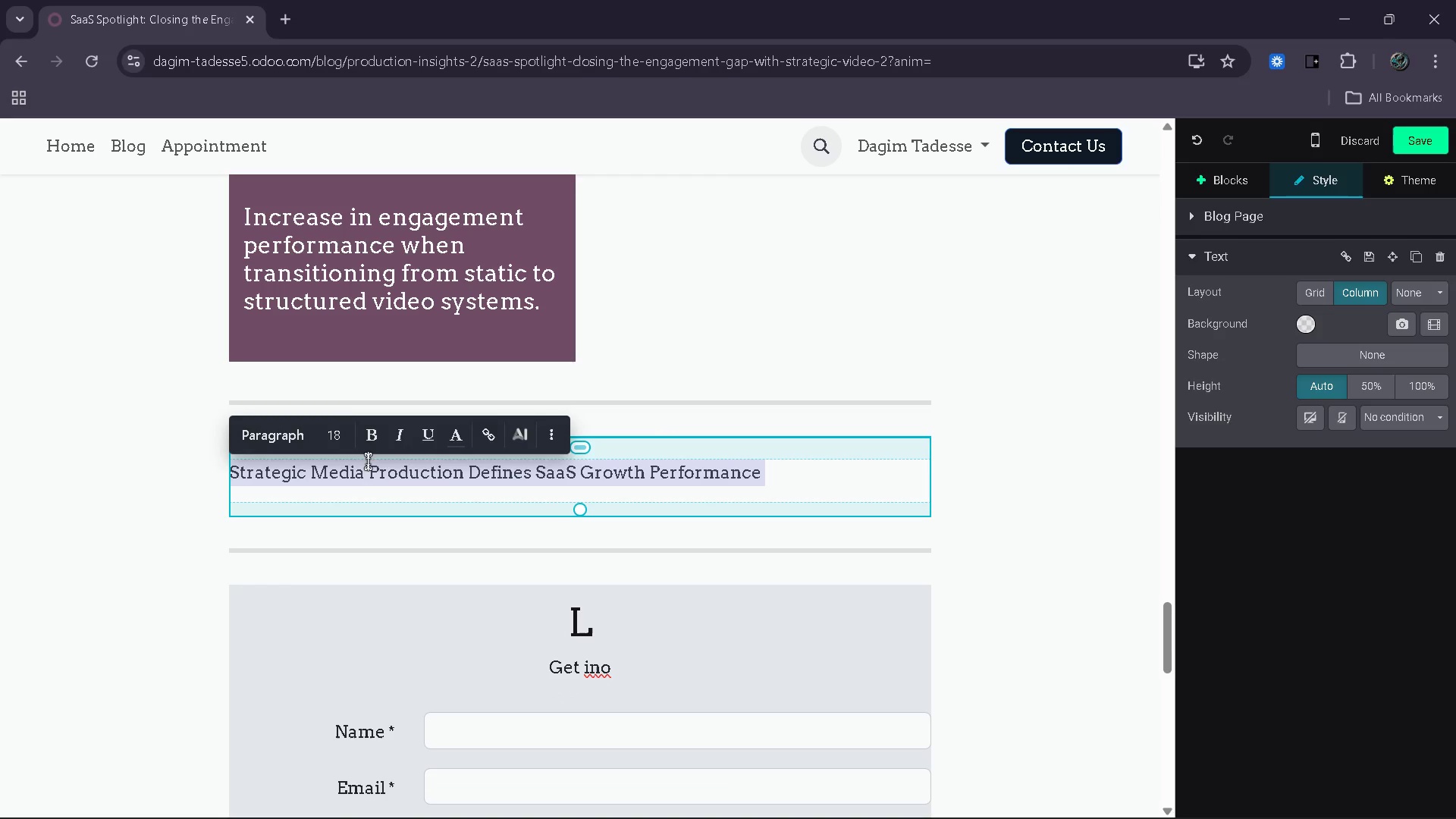 
left_click([268, 435])
 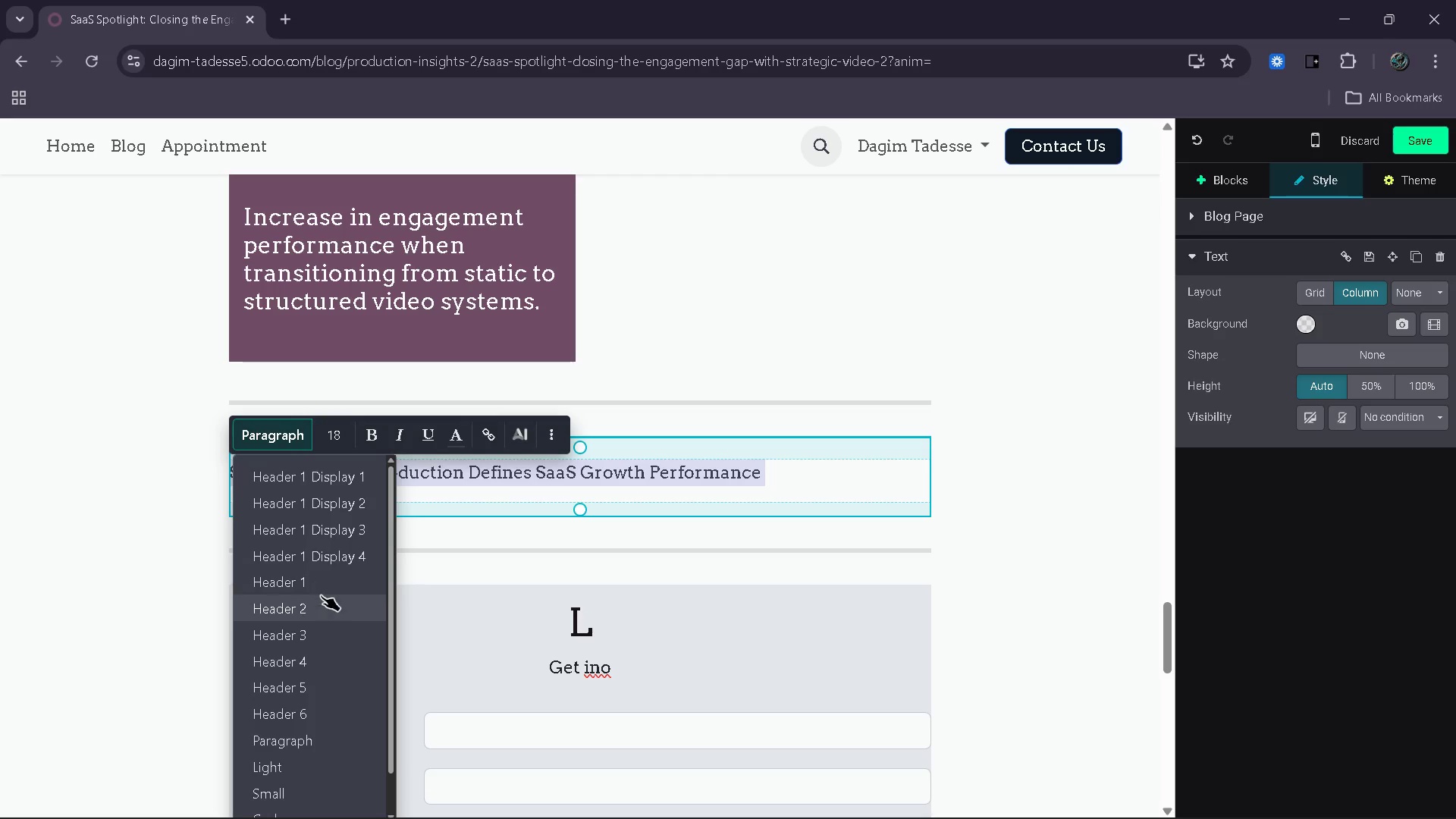 
left_click([318, 607])
 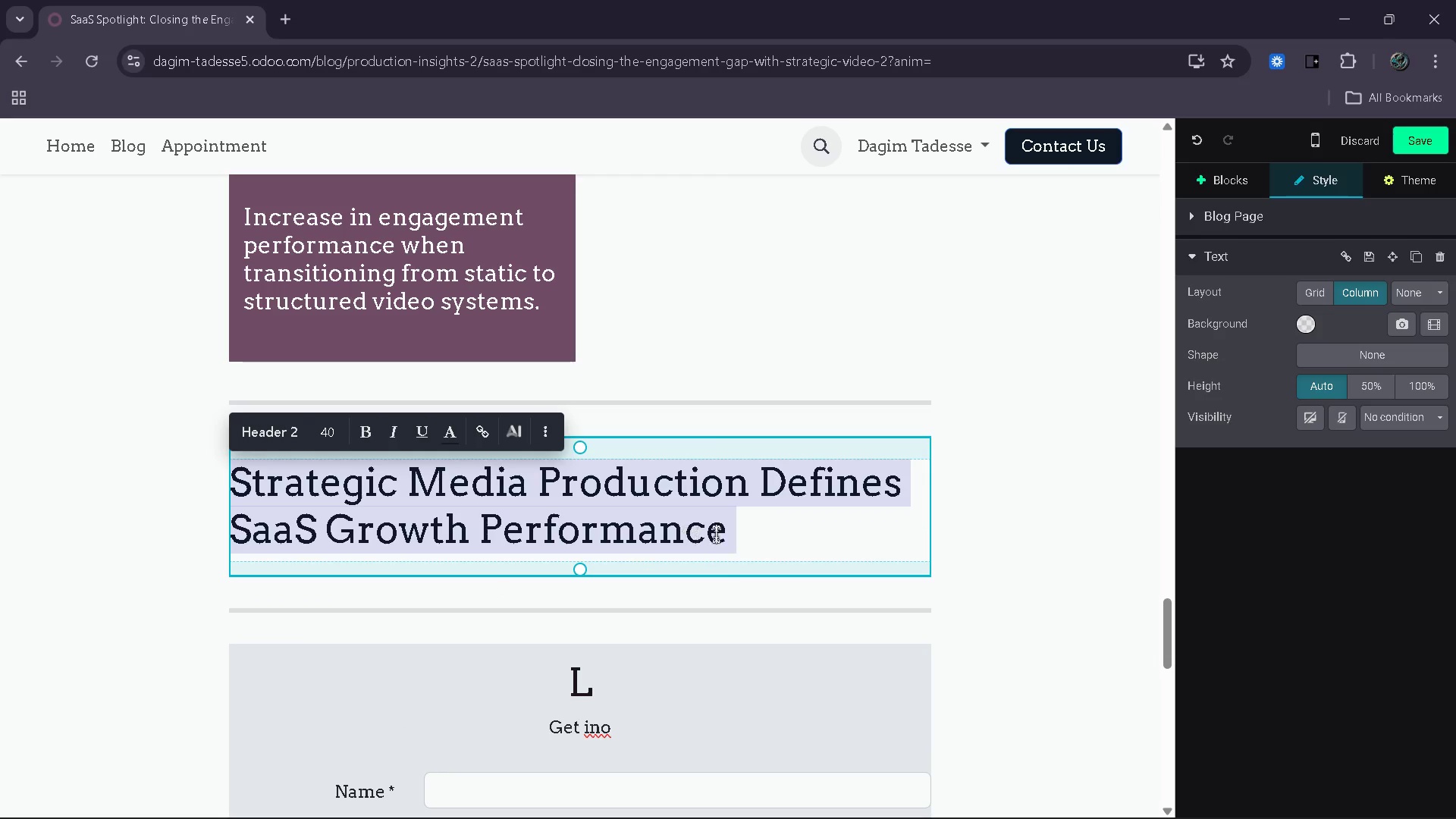 
left_click([771, 530])
 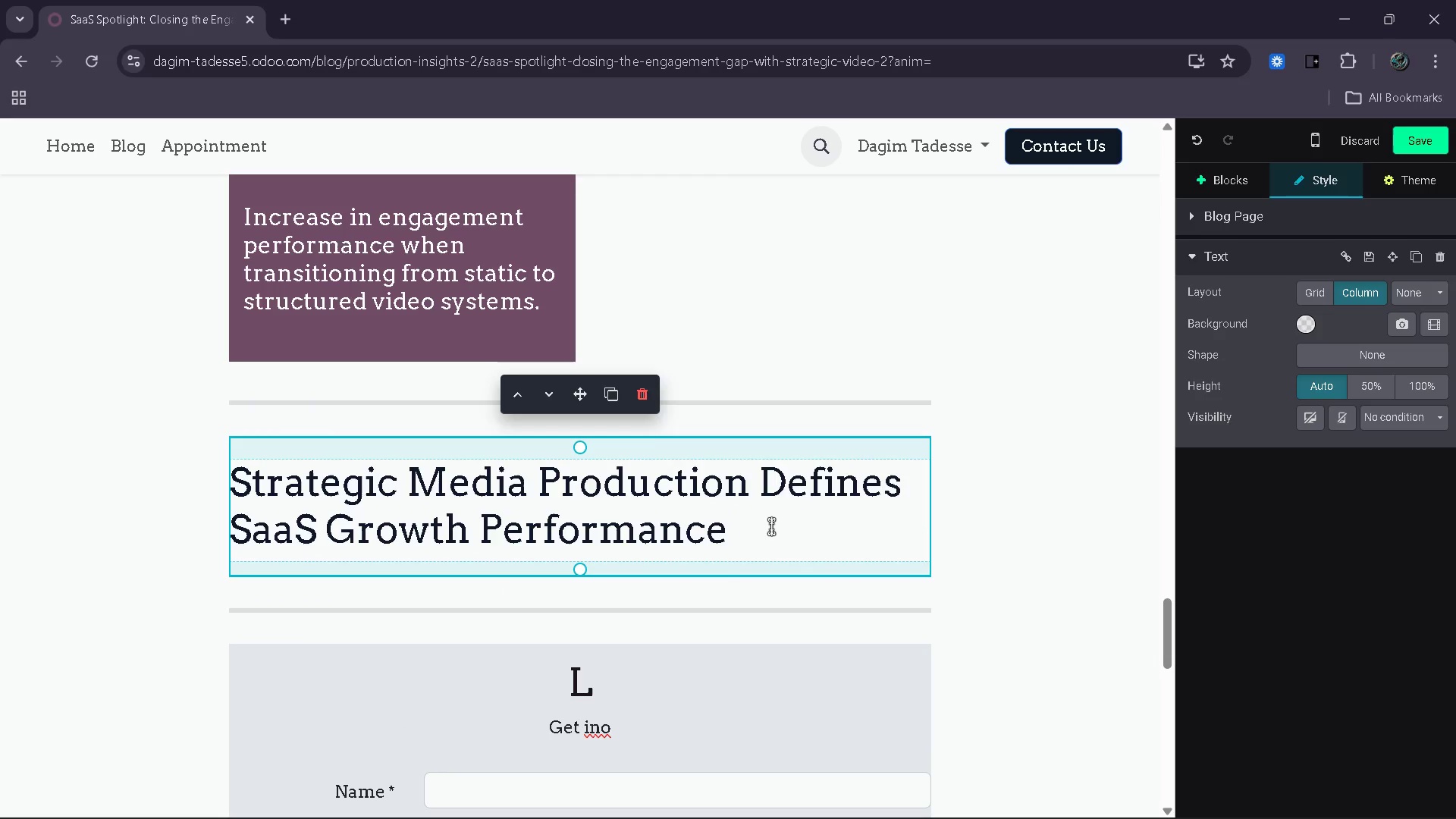 
key(Enter)
 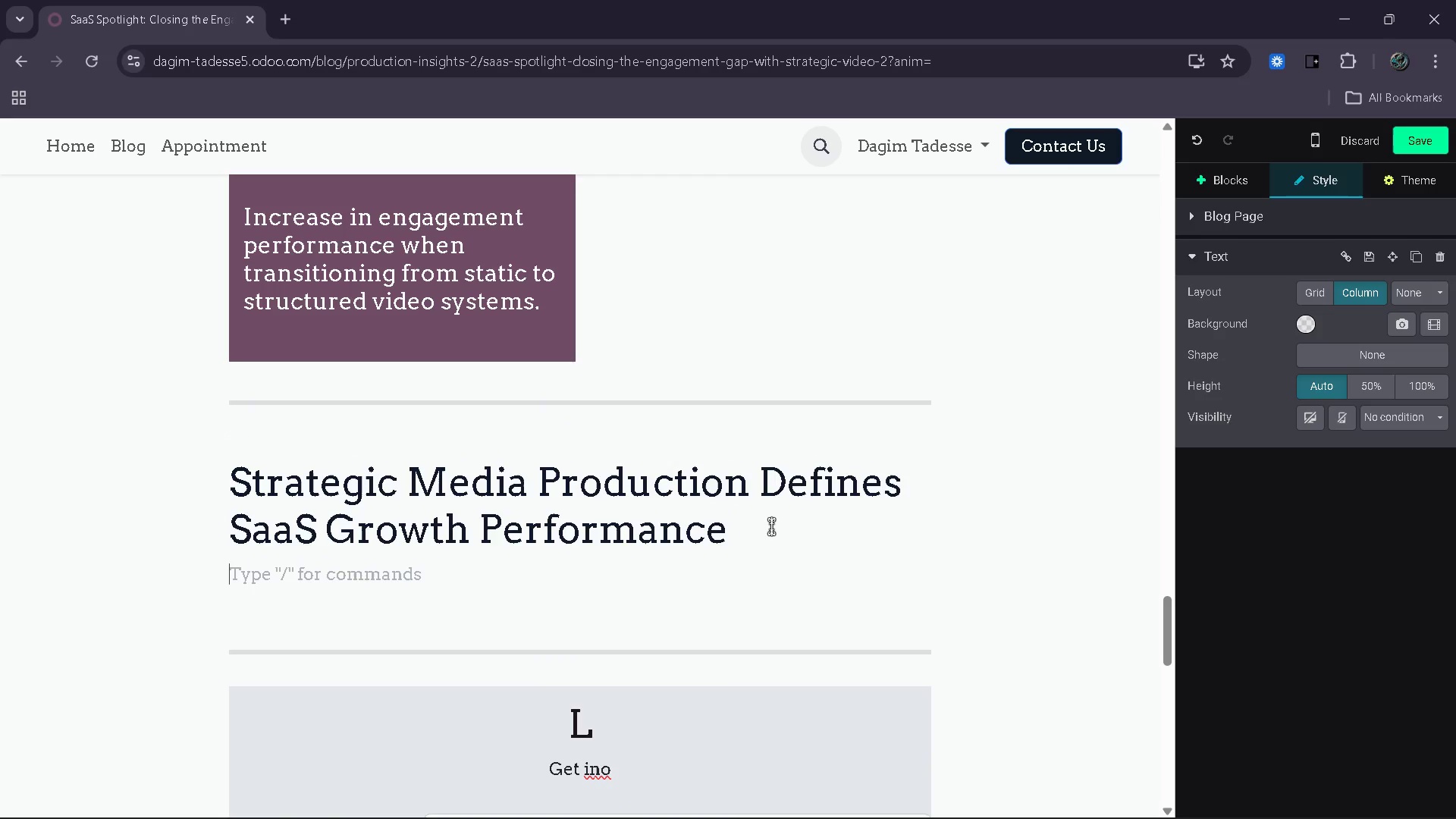 
type(SaaS companies operating )
 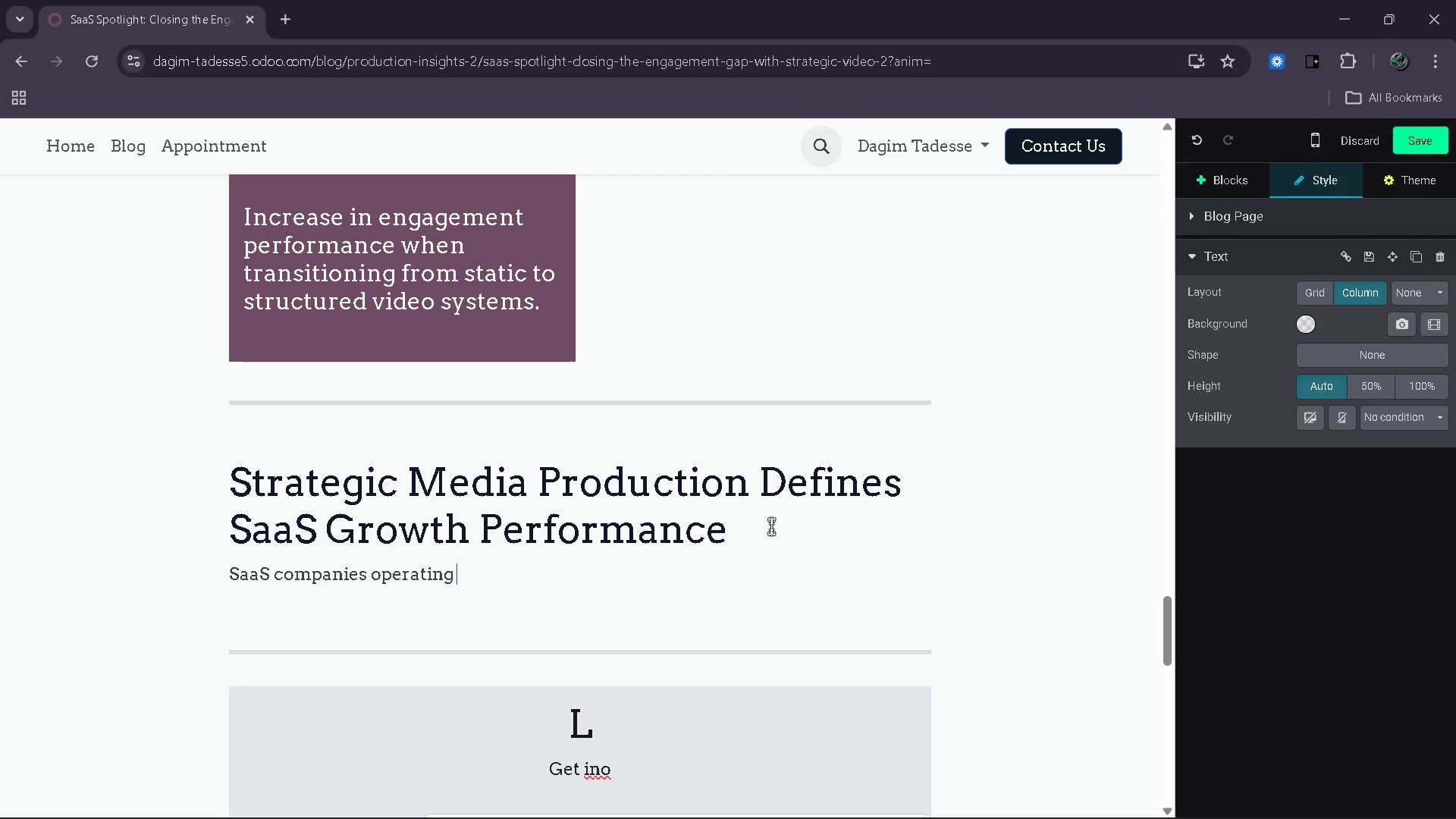 
type(in competitive)
 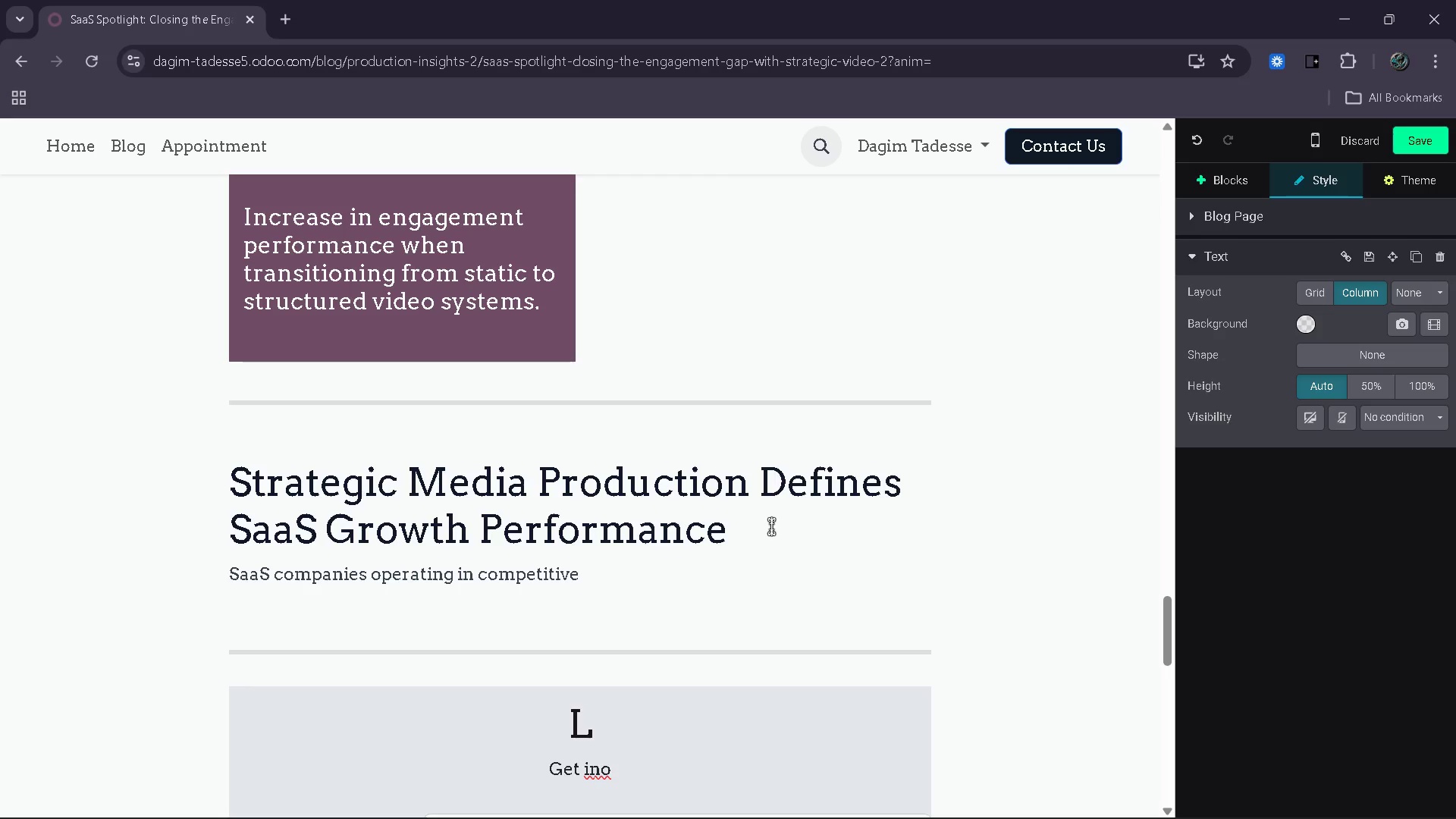 
type( markets can no longer rely on incos)
key(Backspace)
type(nsistent or fragmented )
 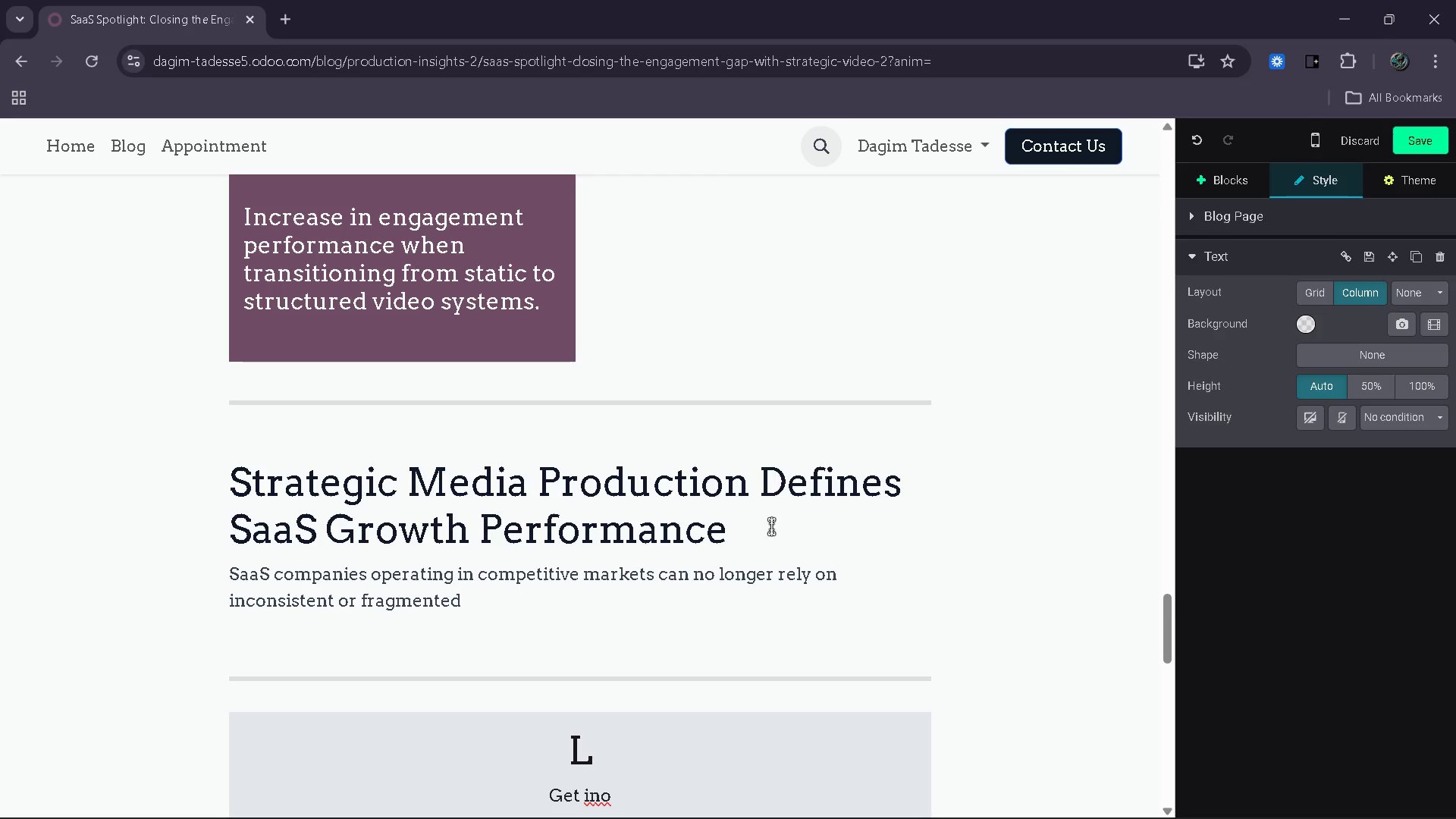 
type(contetn)
key(Backspace)
key(Backspace)
type(nt is structured )
key(Backspace)
type(, distributed and aligned with the buyer journey.)
 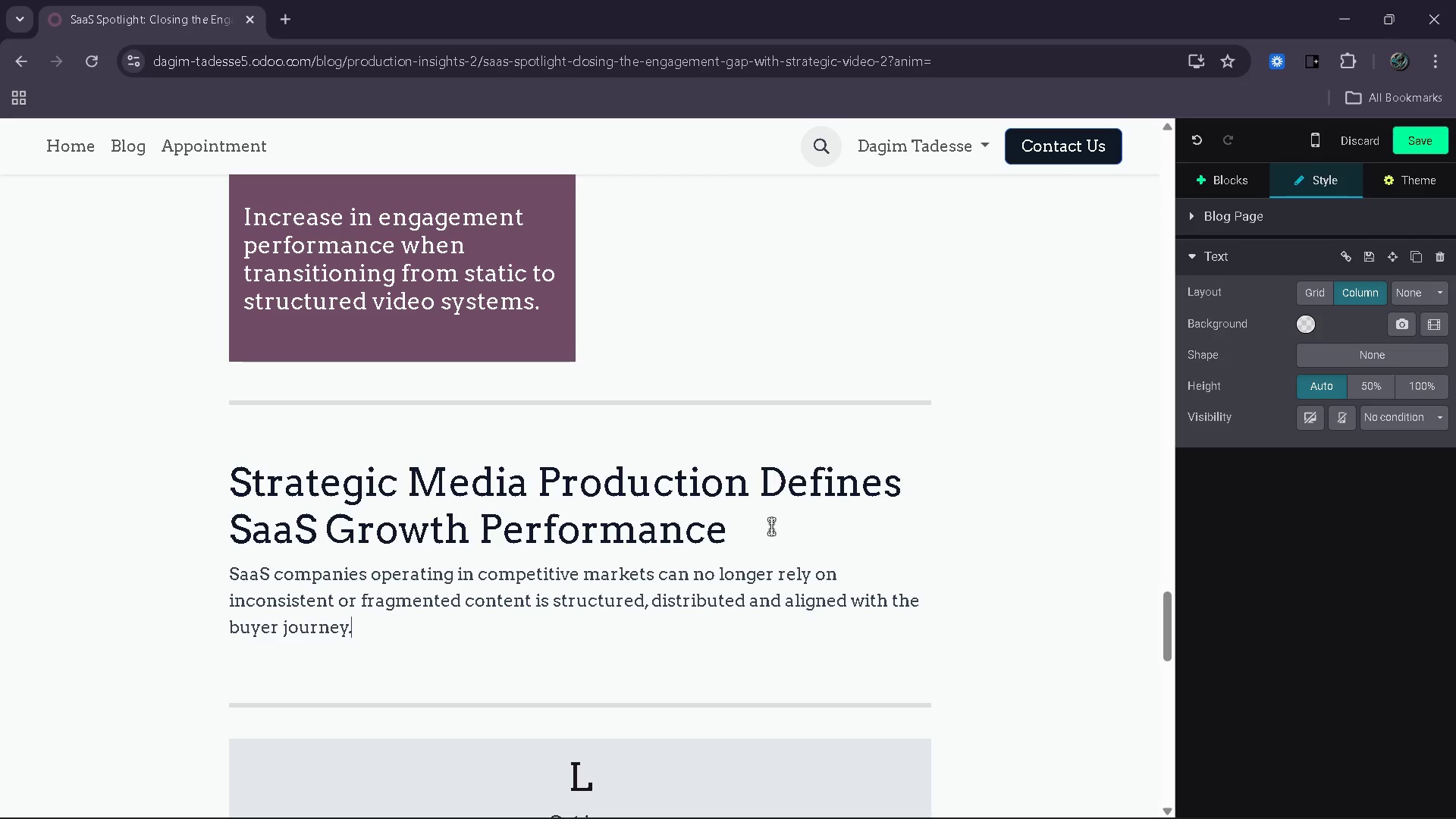 
wait(7.5)
 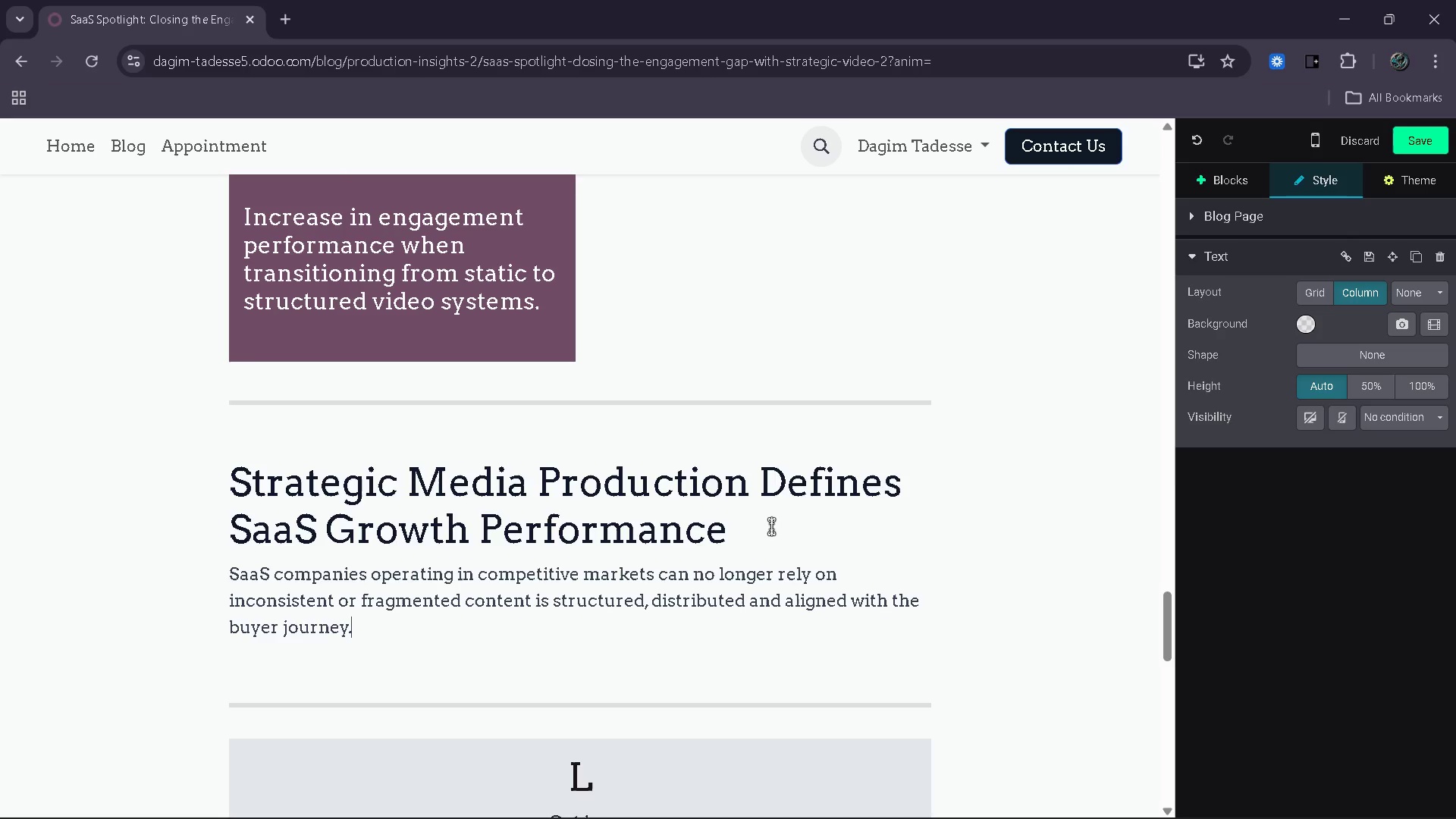 
key(Enter)
 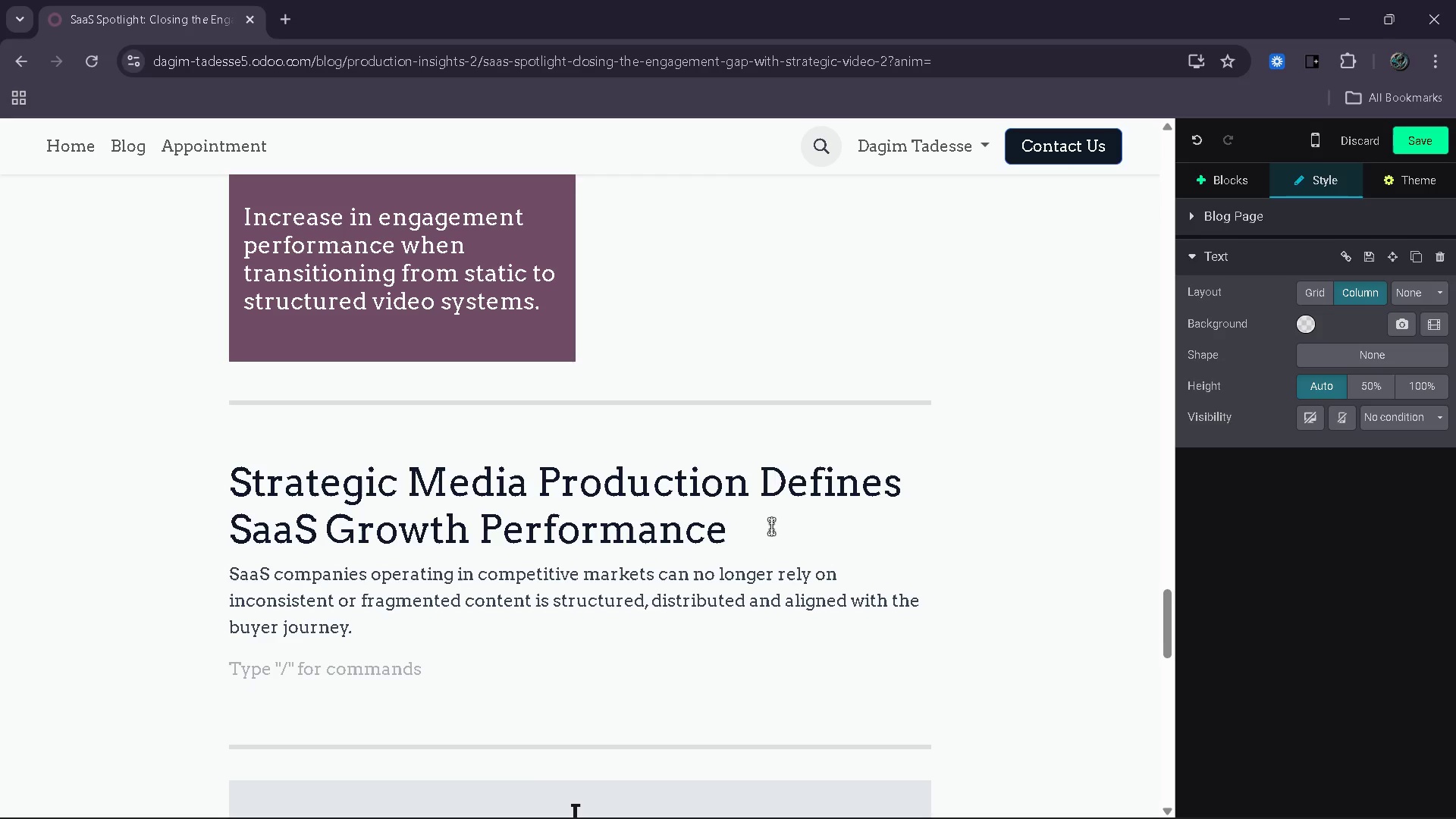 
type(This case study demonstrated)
key(Backspace)
type(s that closing the engagement gap is not about inceraseing content volume but about improving content architecture.[Home])
 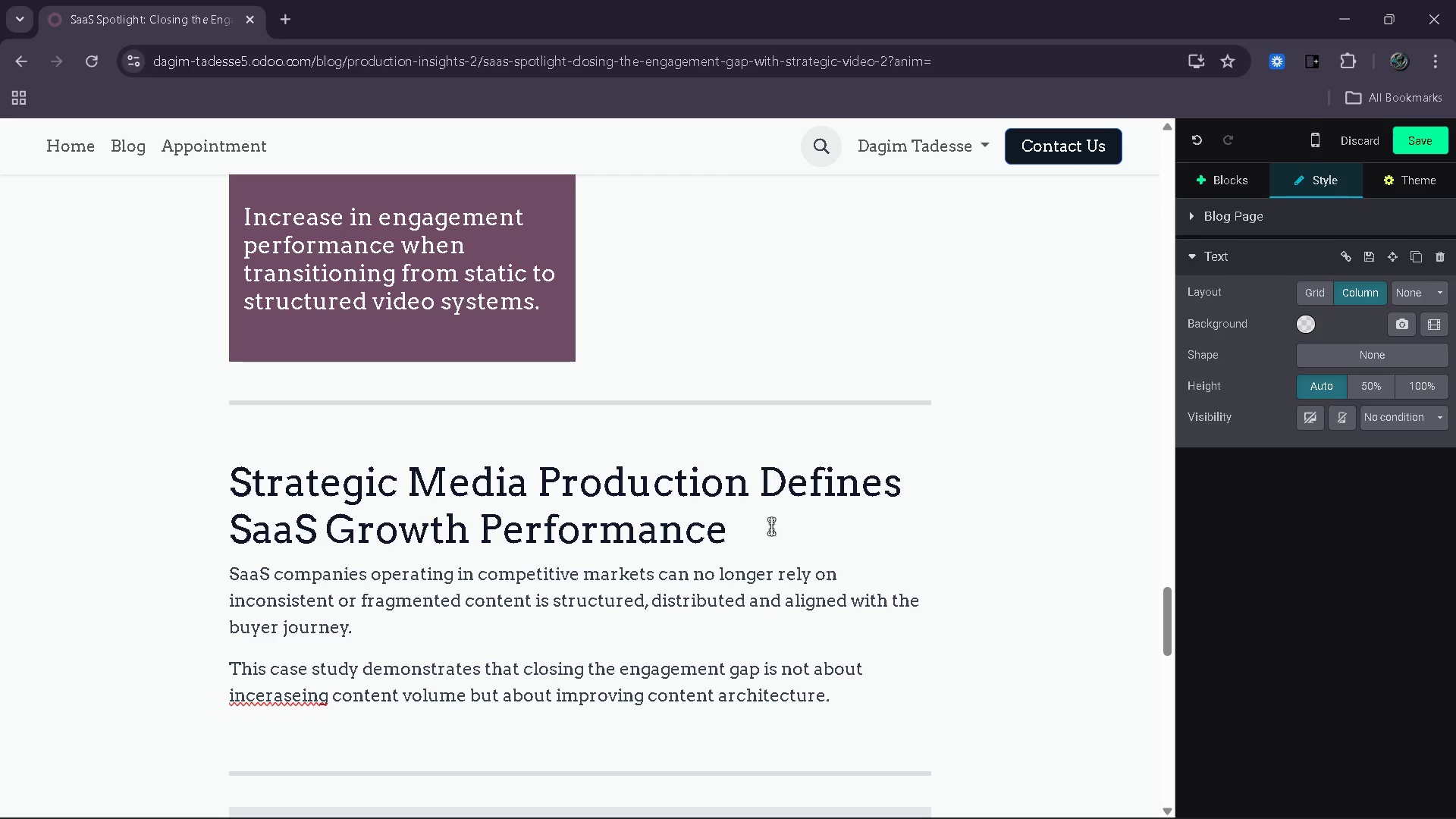 
key(ArrowDown)
 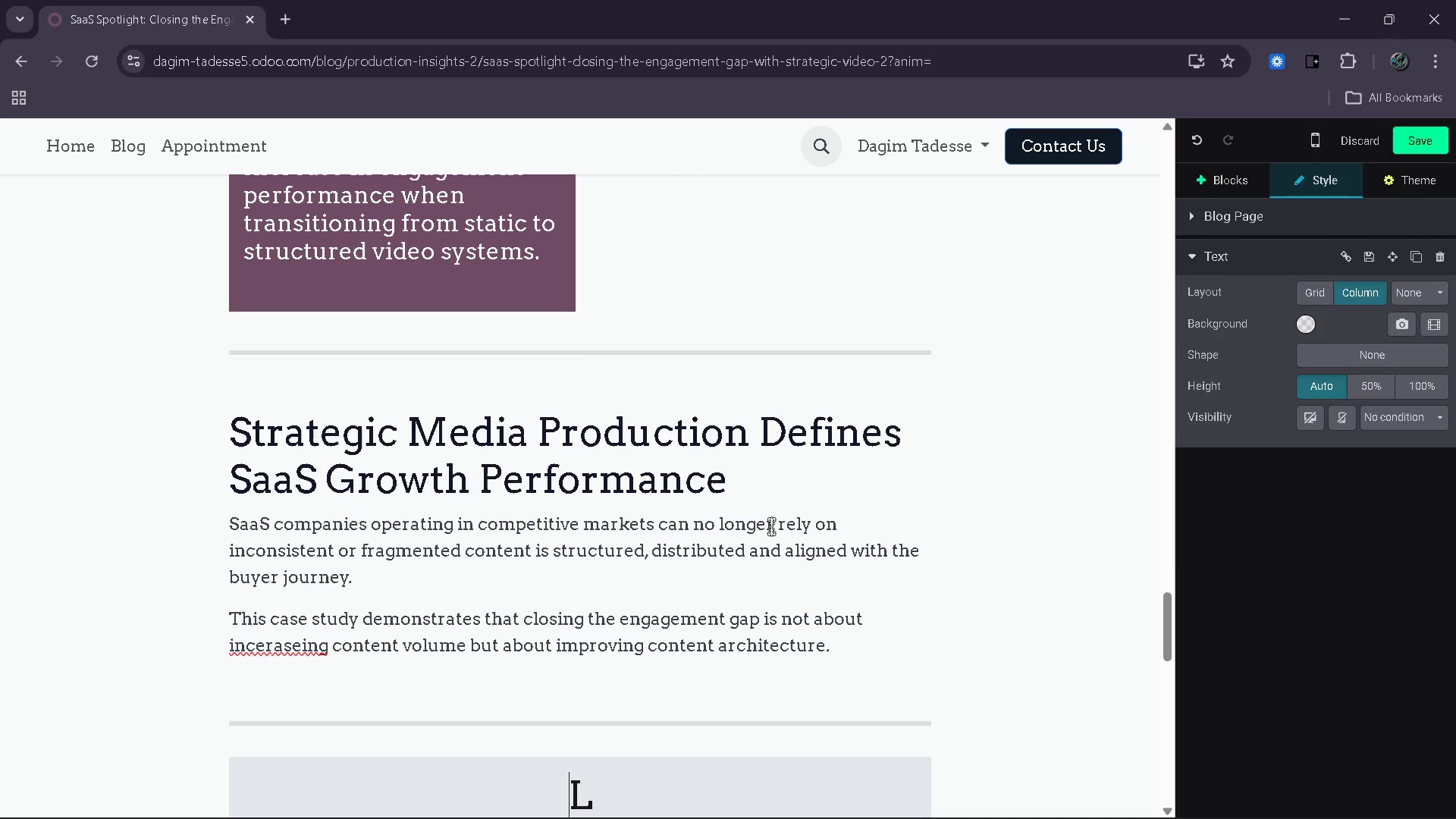 
key(ArrowDown)
 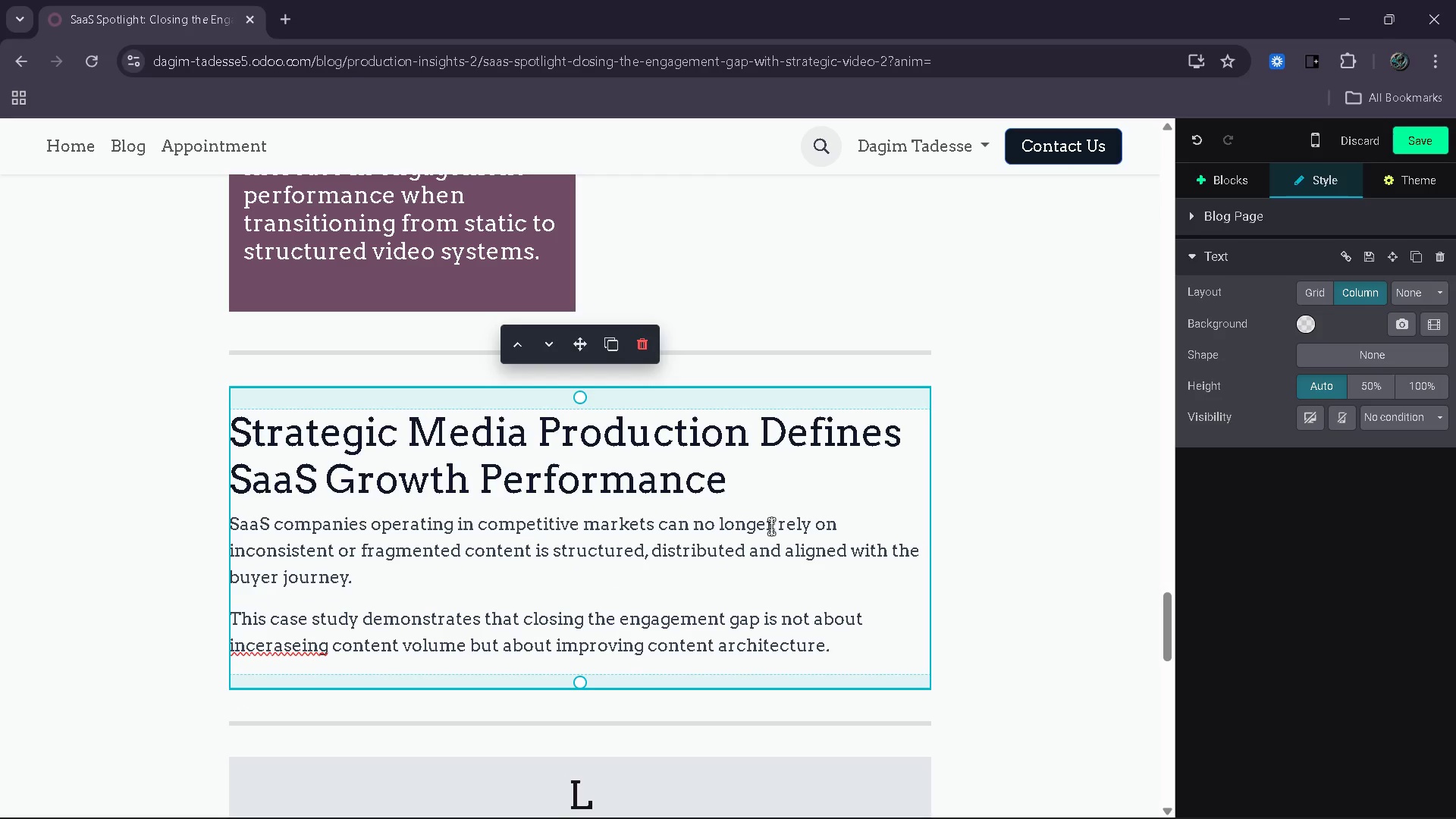 
key(ArrowUp)
 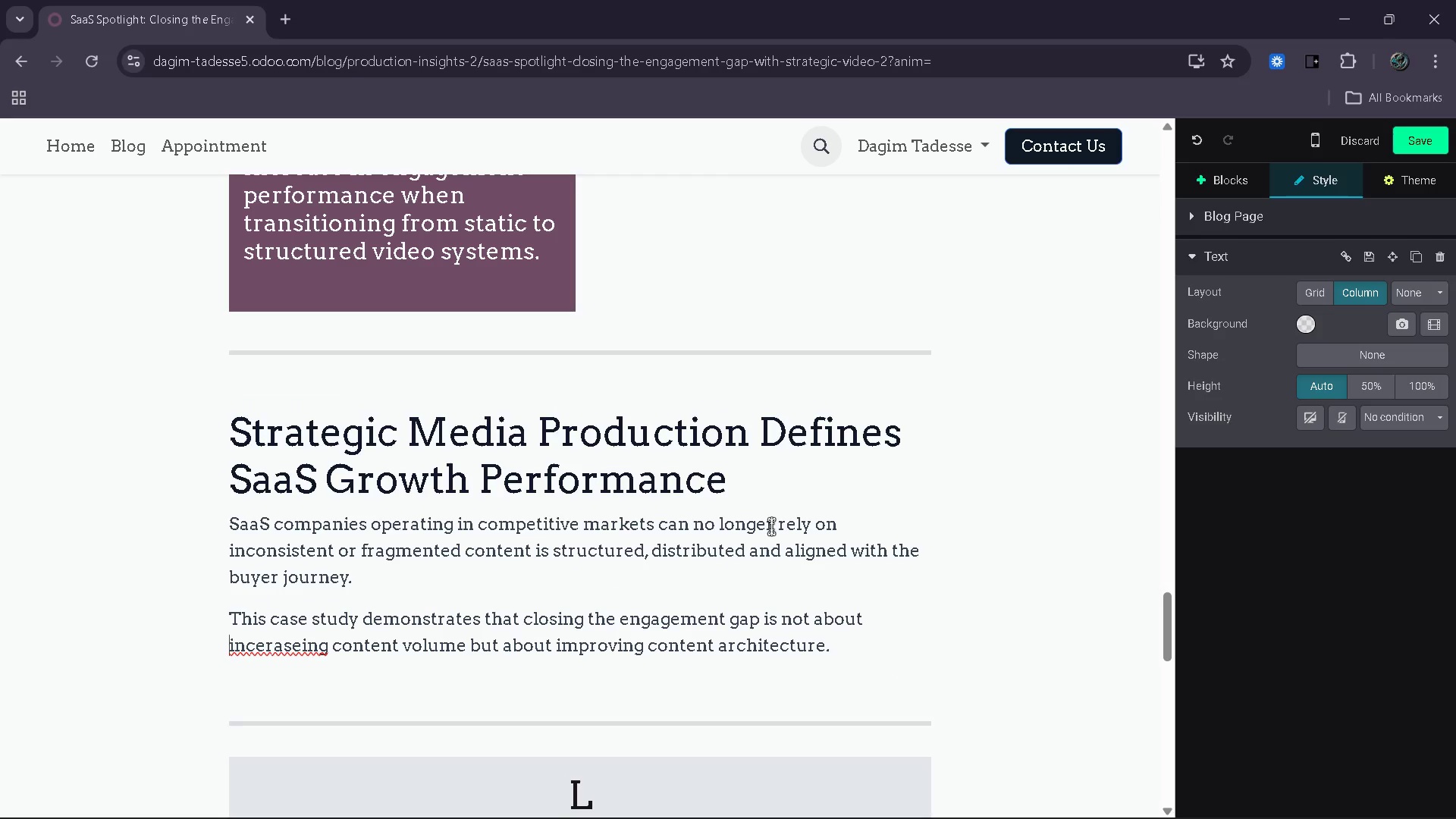 
key(ArrowUp)
 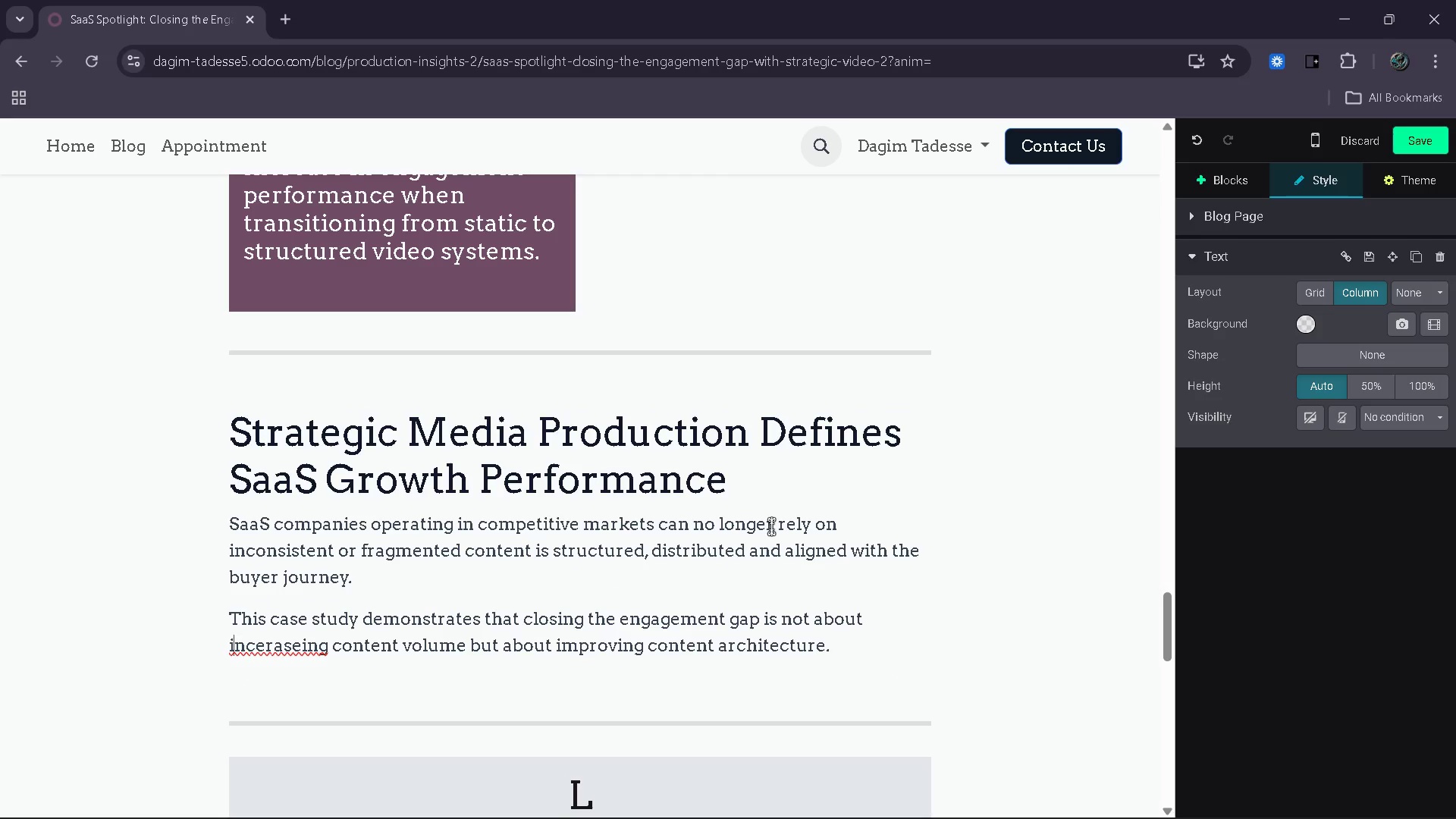 
key(ArrowRight)
 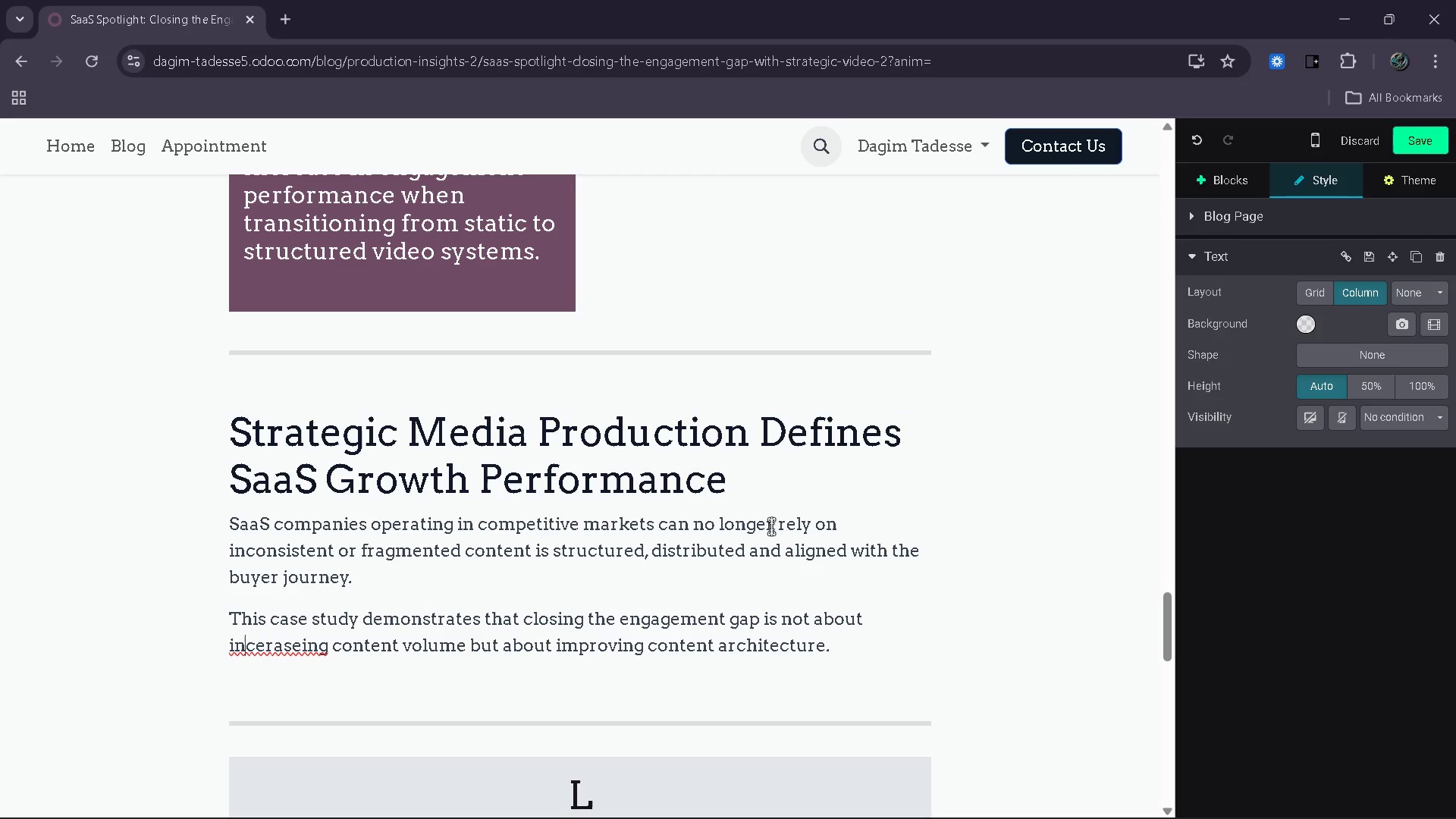 
key(ArrowRight)
 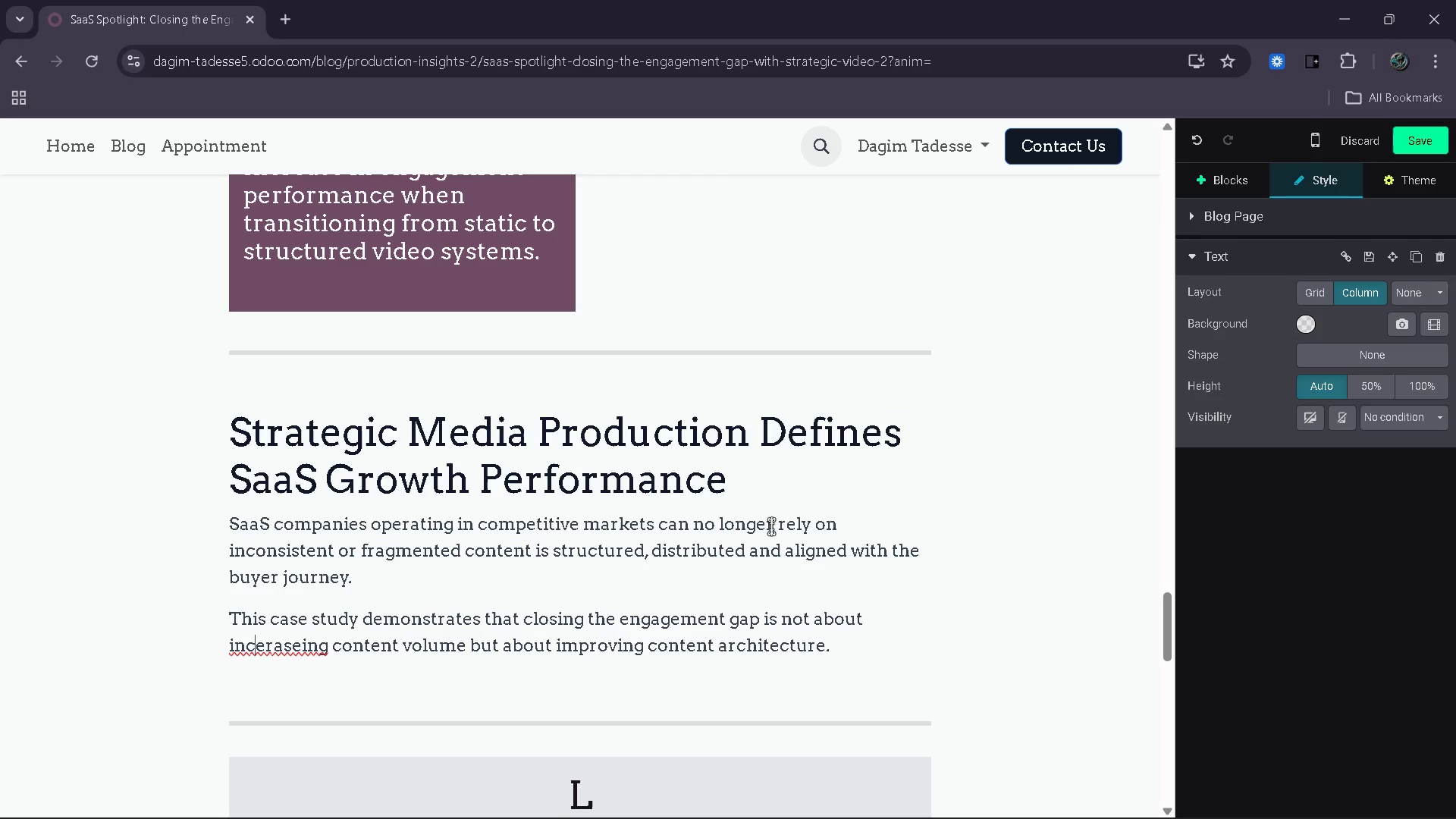 
key(ArrowRight)
 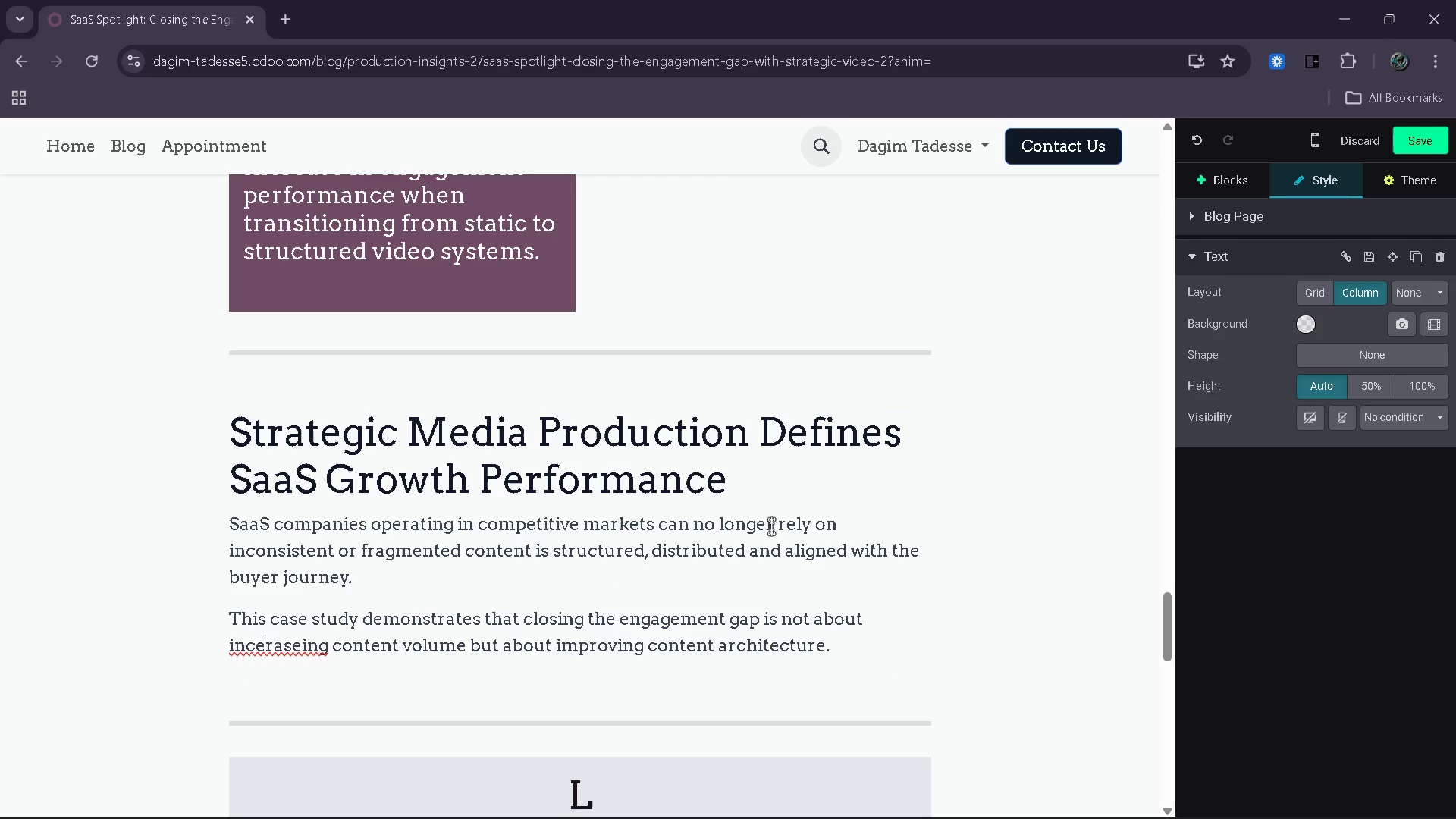 
key(ArrowRight)
 